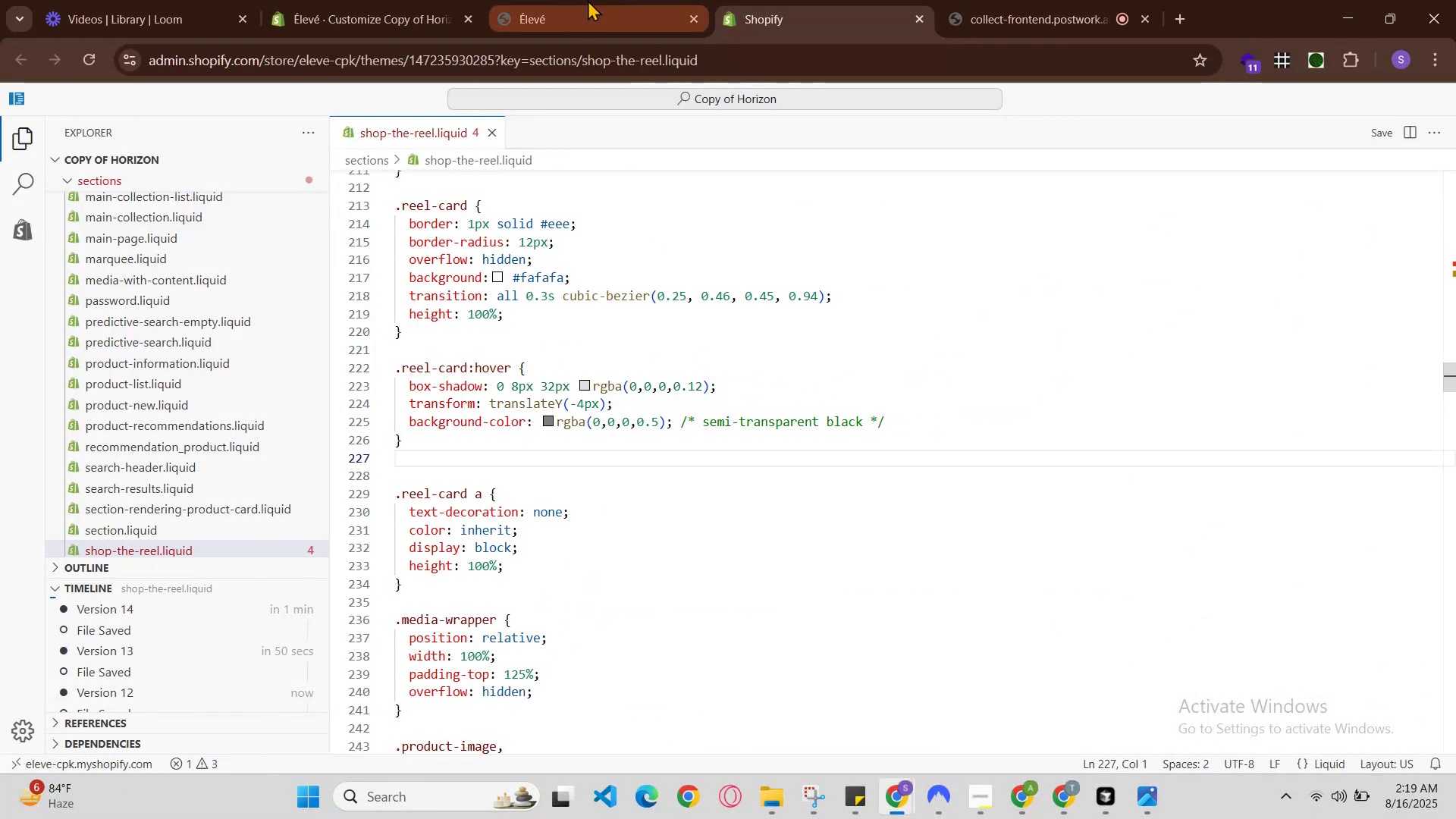 
left_click([588, 0])
 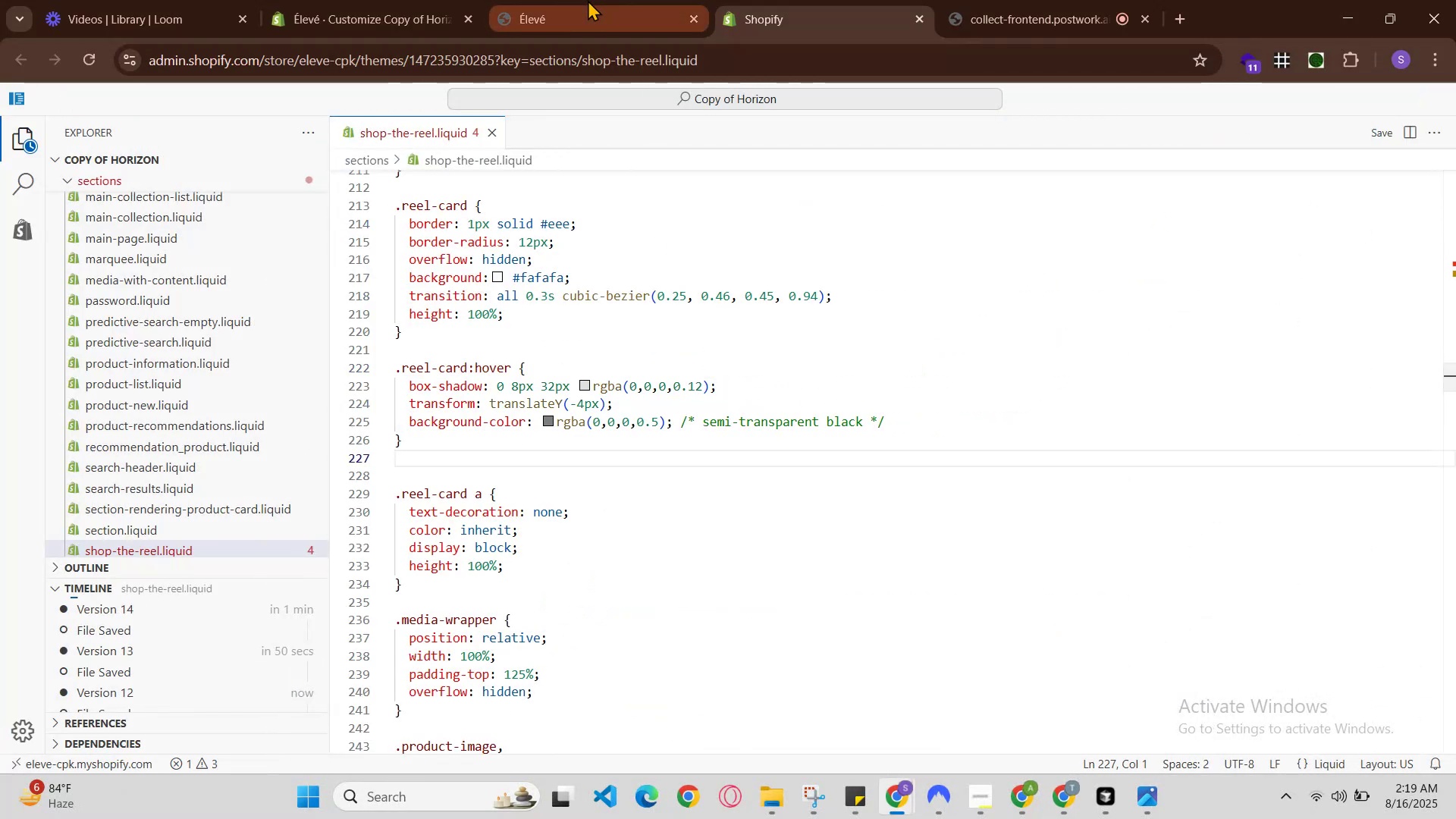 
key(Control+R)
 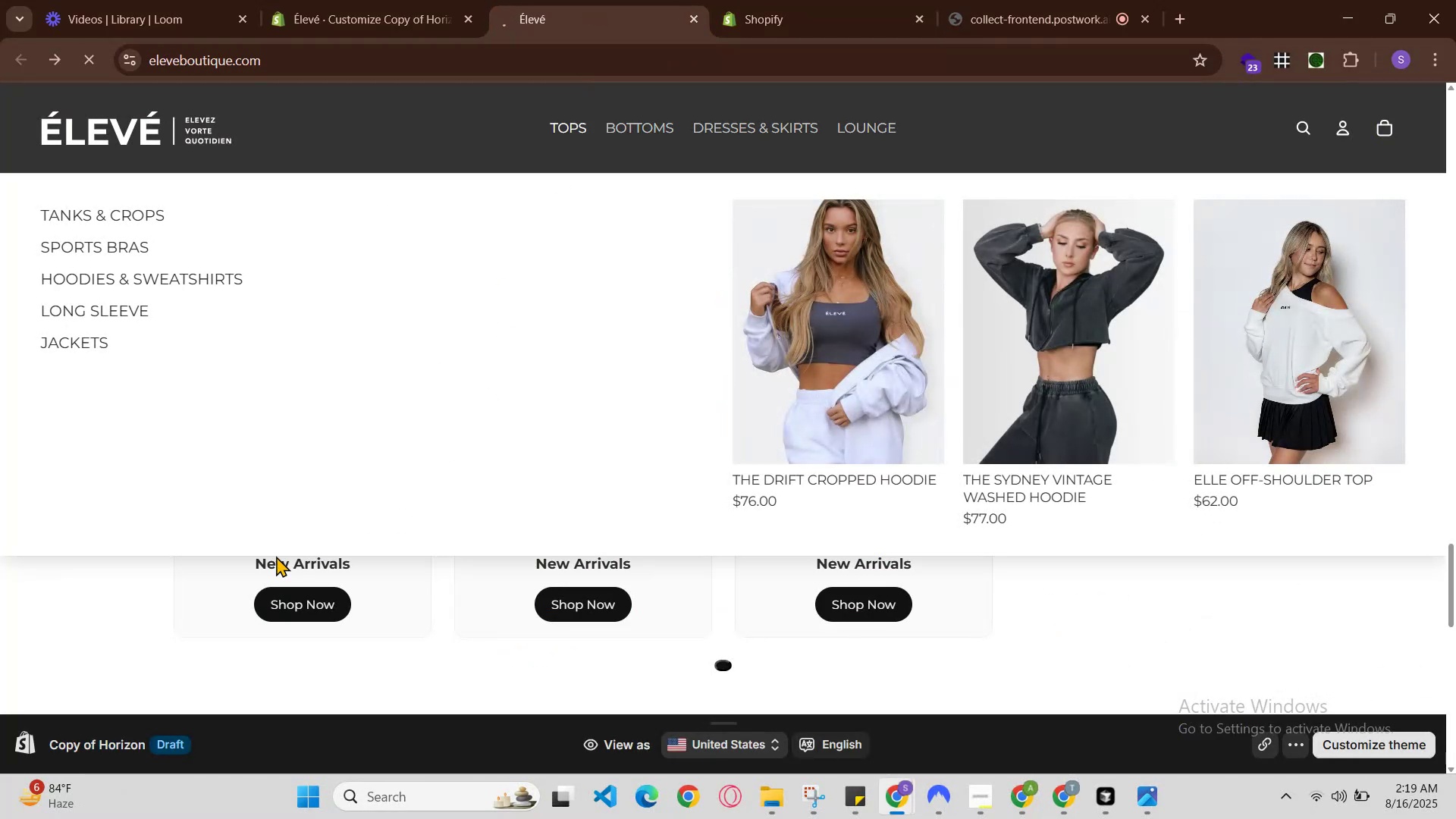 
scroll: coordinate [174, 576], scroll_direction: none, amount: 0.0
 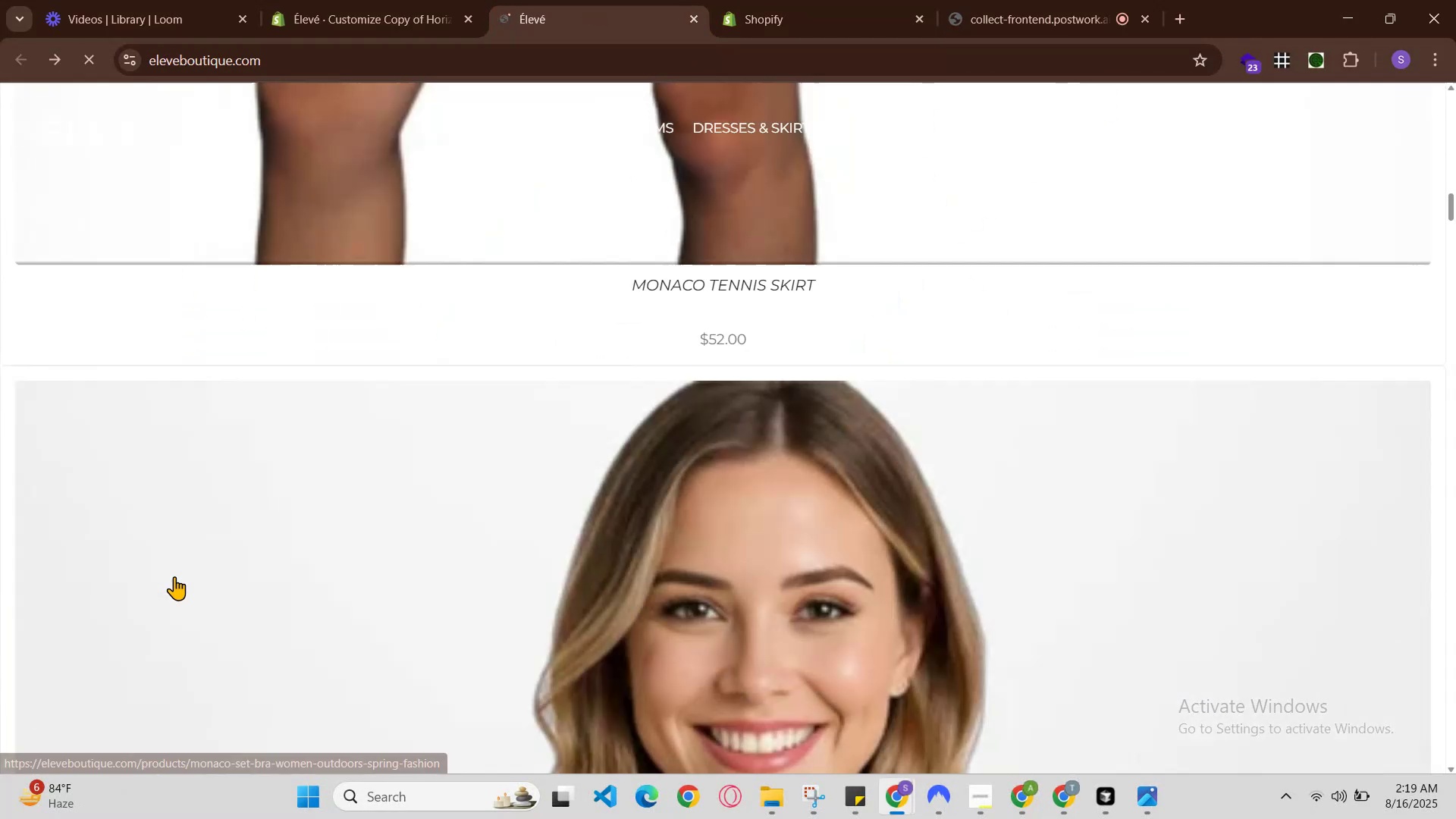 
scroll: coordinate [175, 576], scroll_direction: down, amount: 2.0
 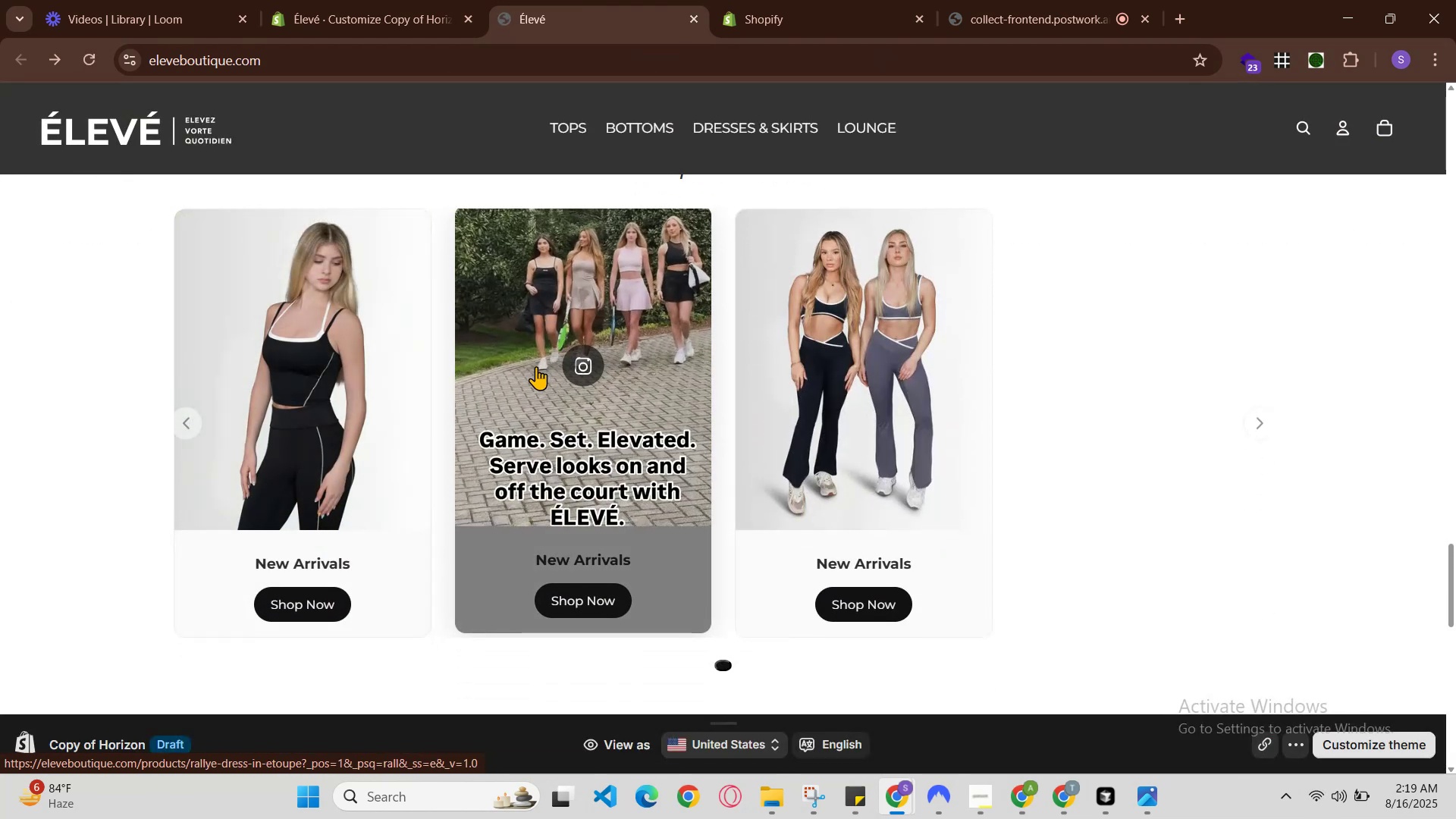 
wait(8.55)
 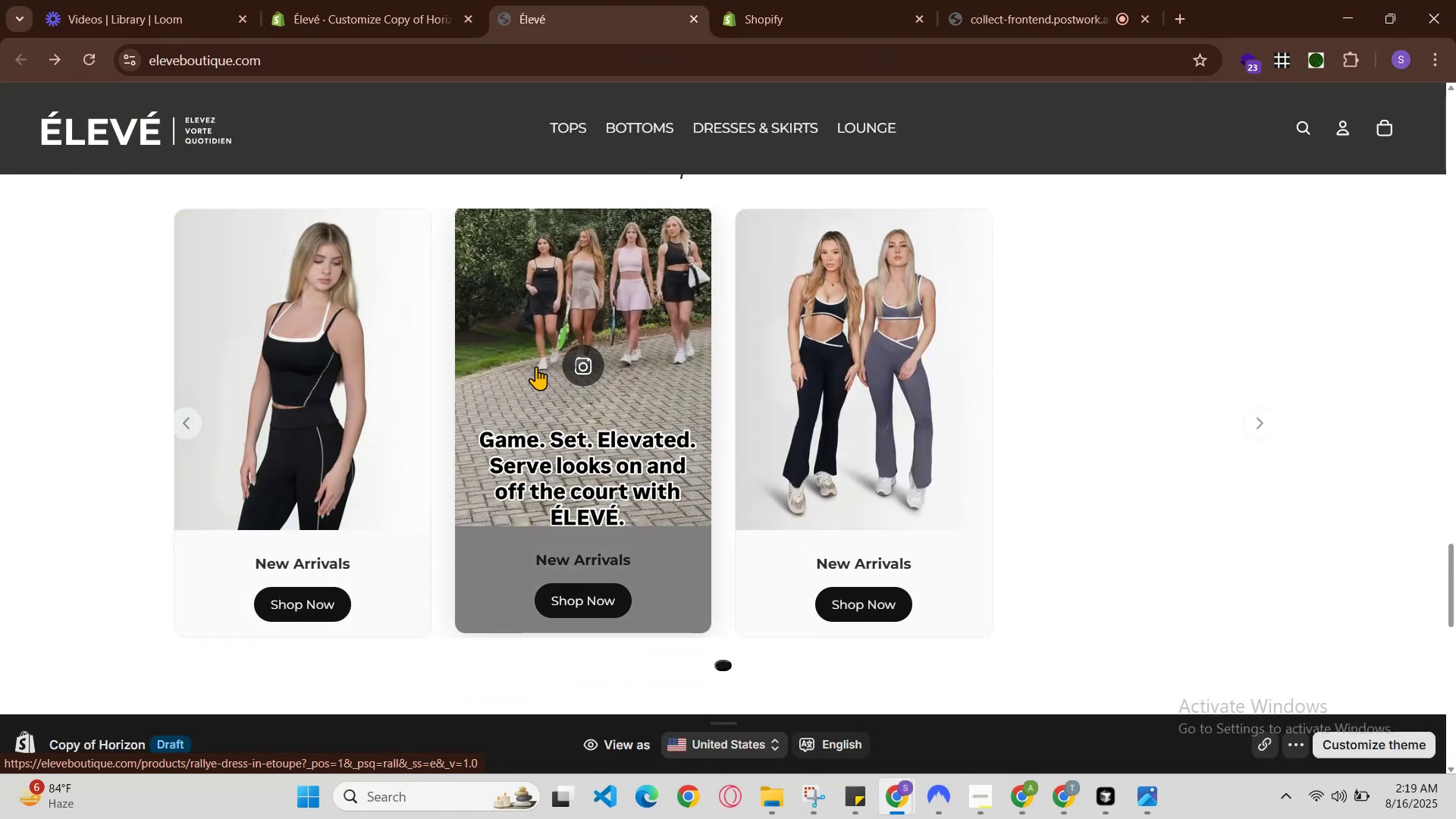 
double_click([599, 0])
 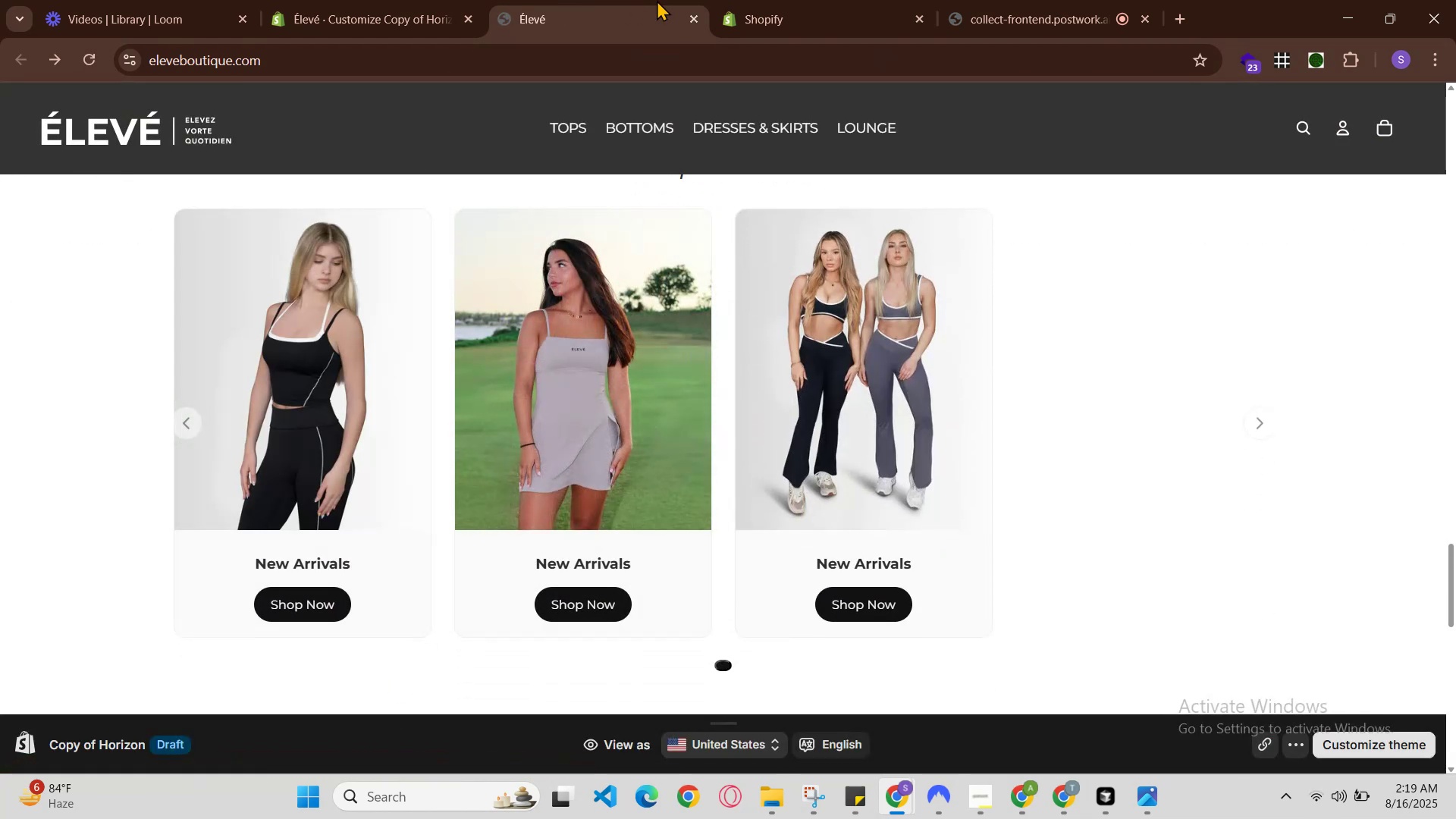 
left_click([774, 0])
 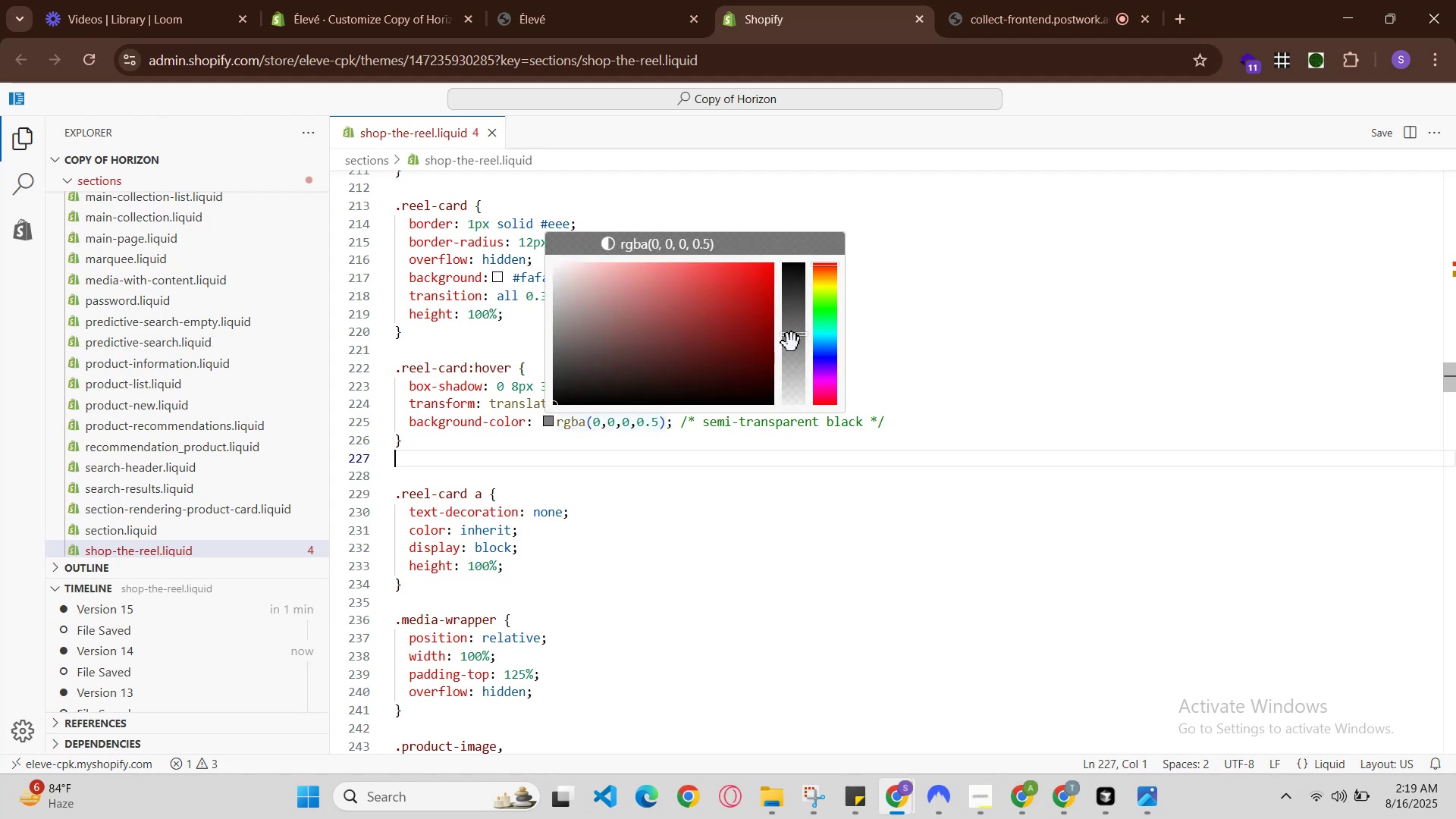 
left_click([659, 425])
 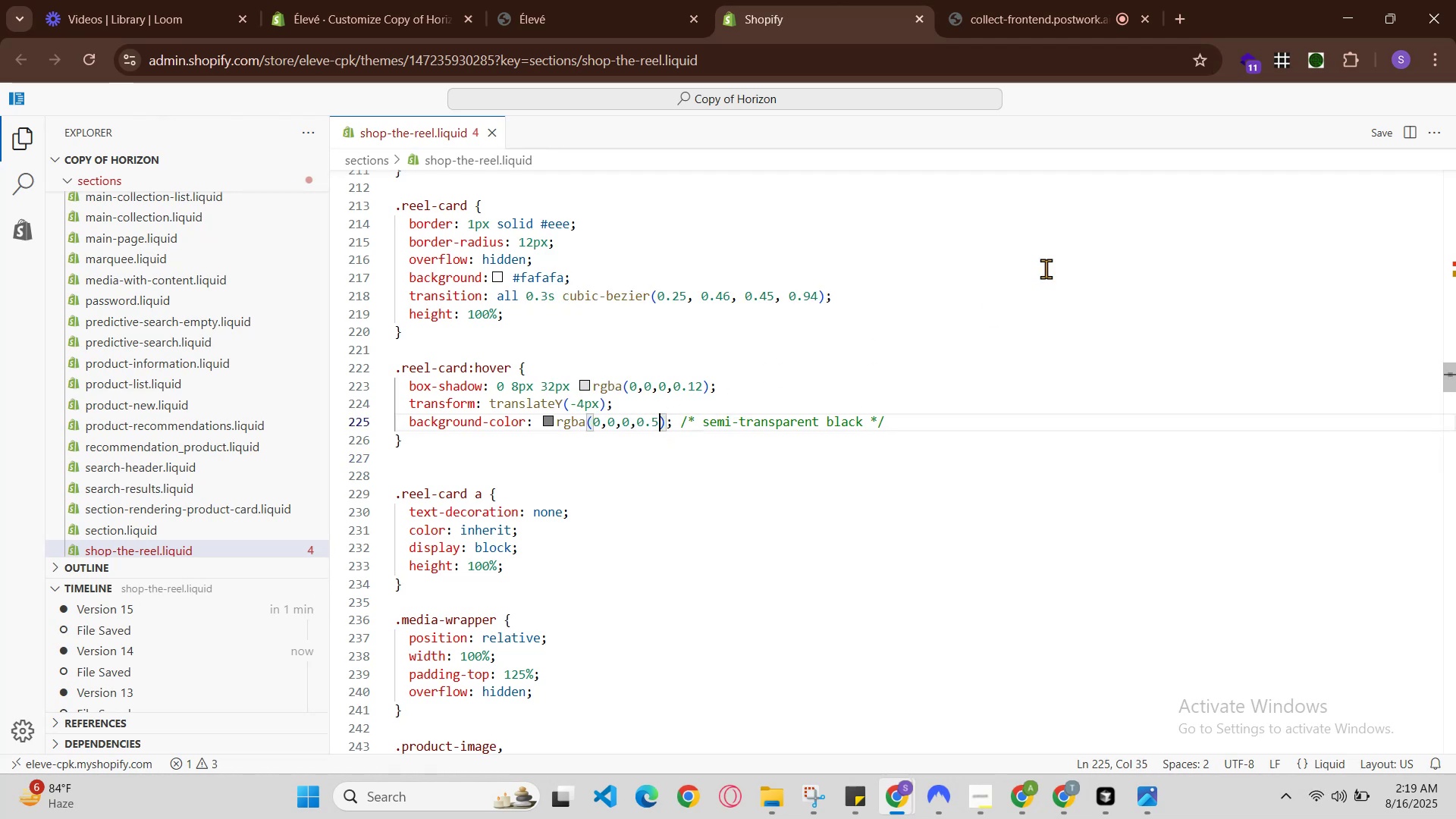 
key(Backspace)
 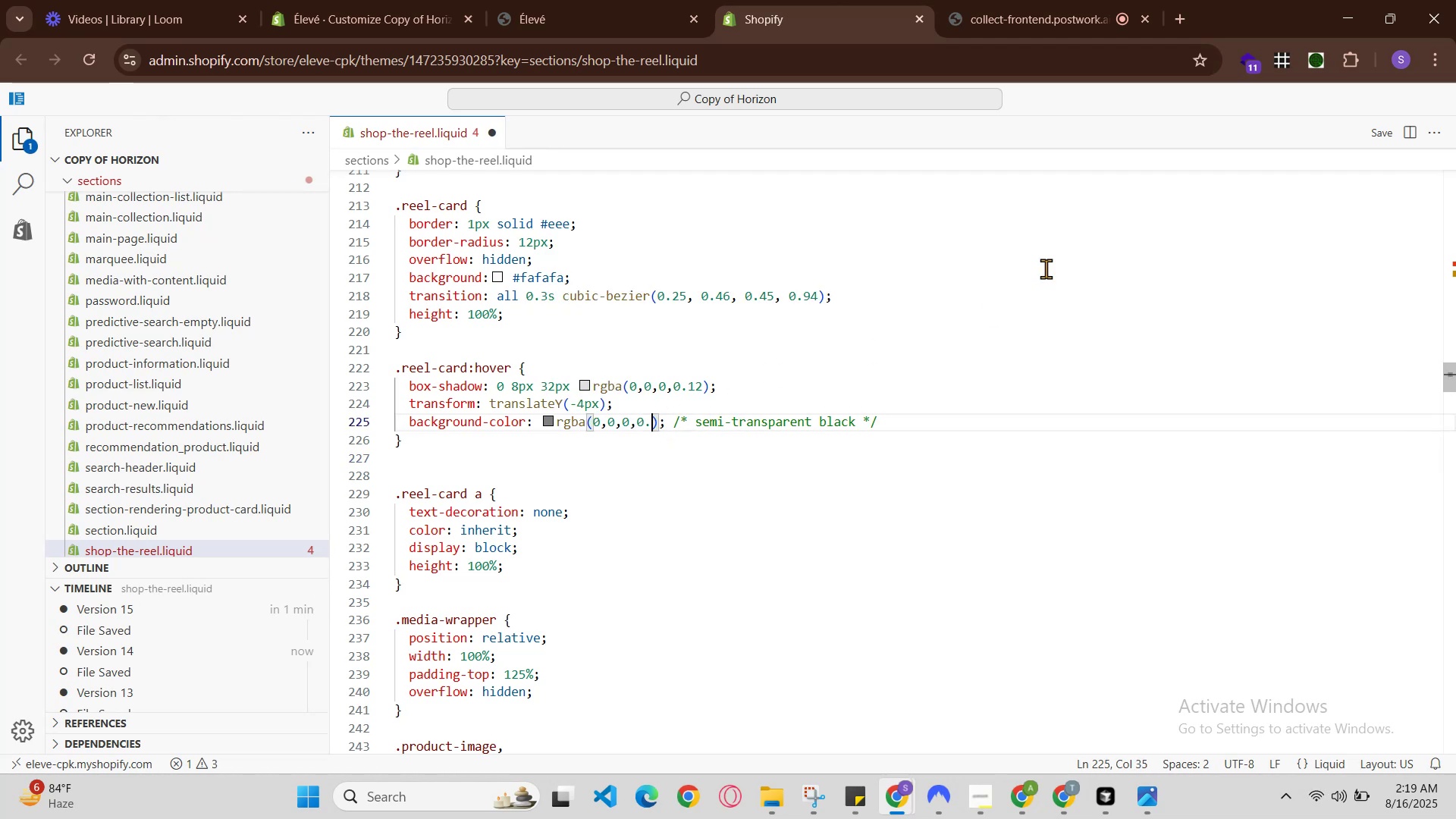 
key(4)
 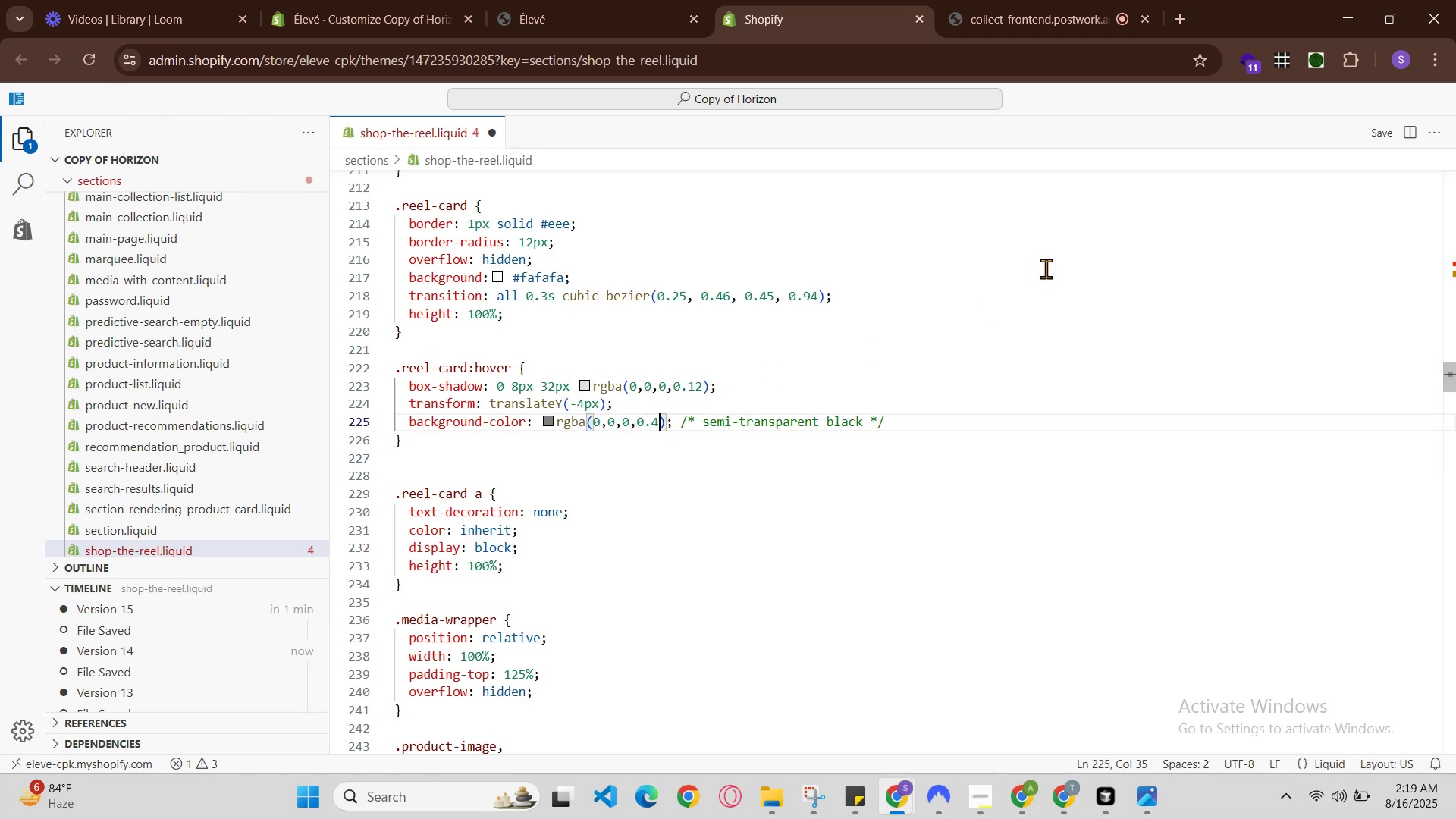 
hold_key(key=ControlLeft, duration=0.57)
 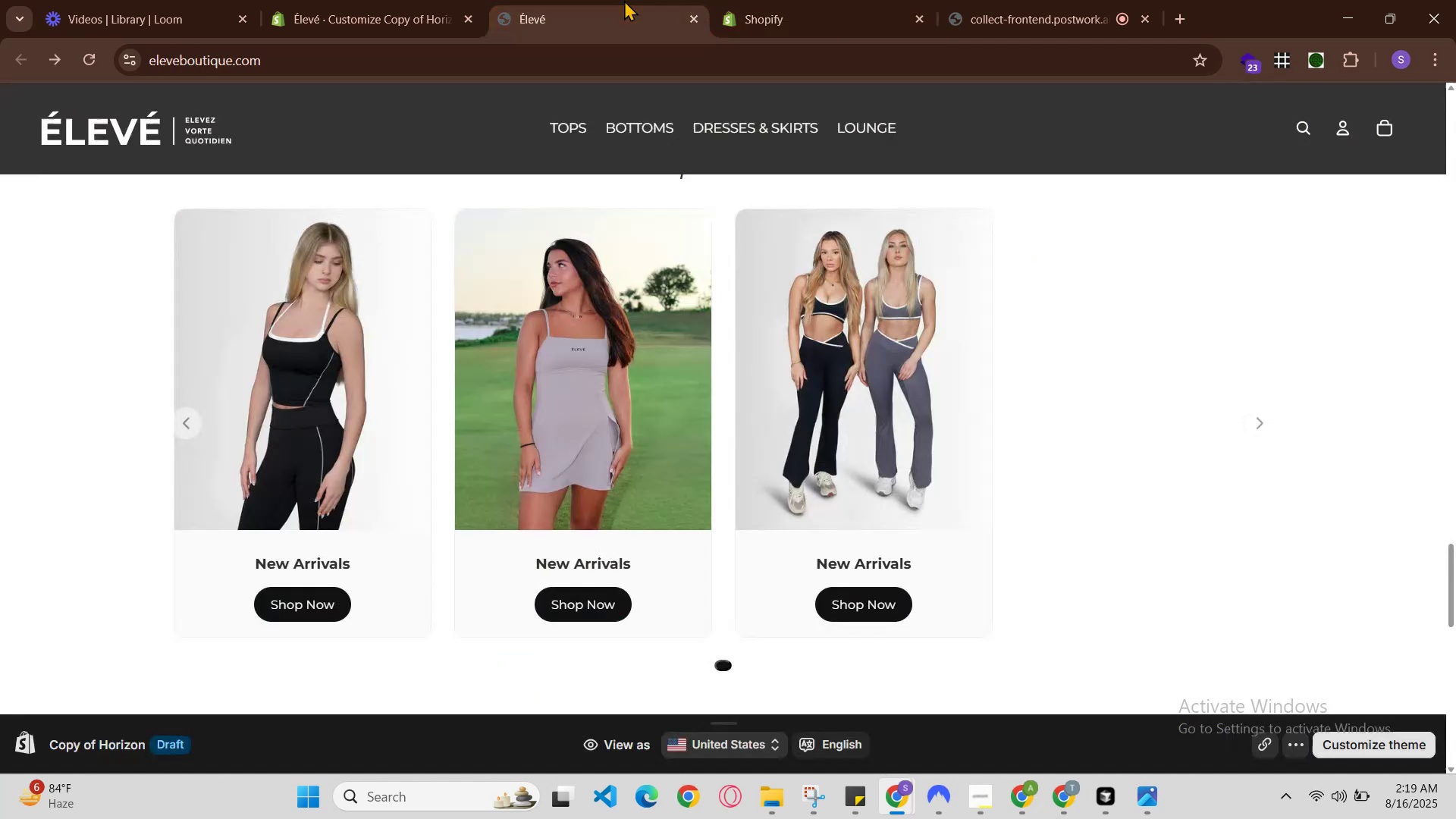 
hold_key(key=S, duration=0.37)
 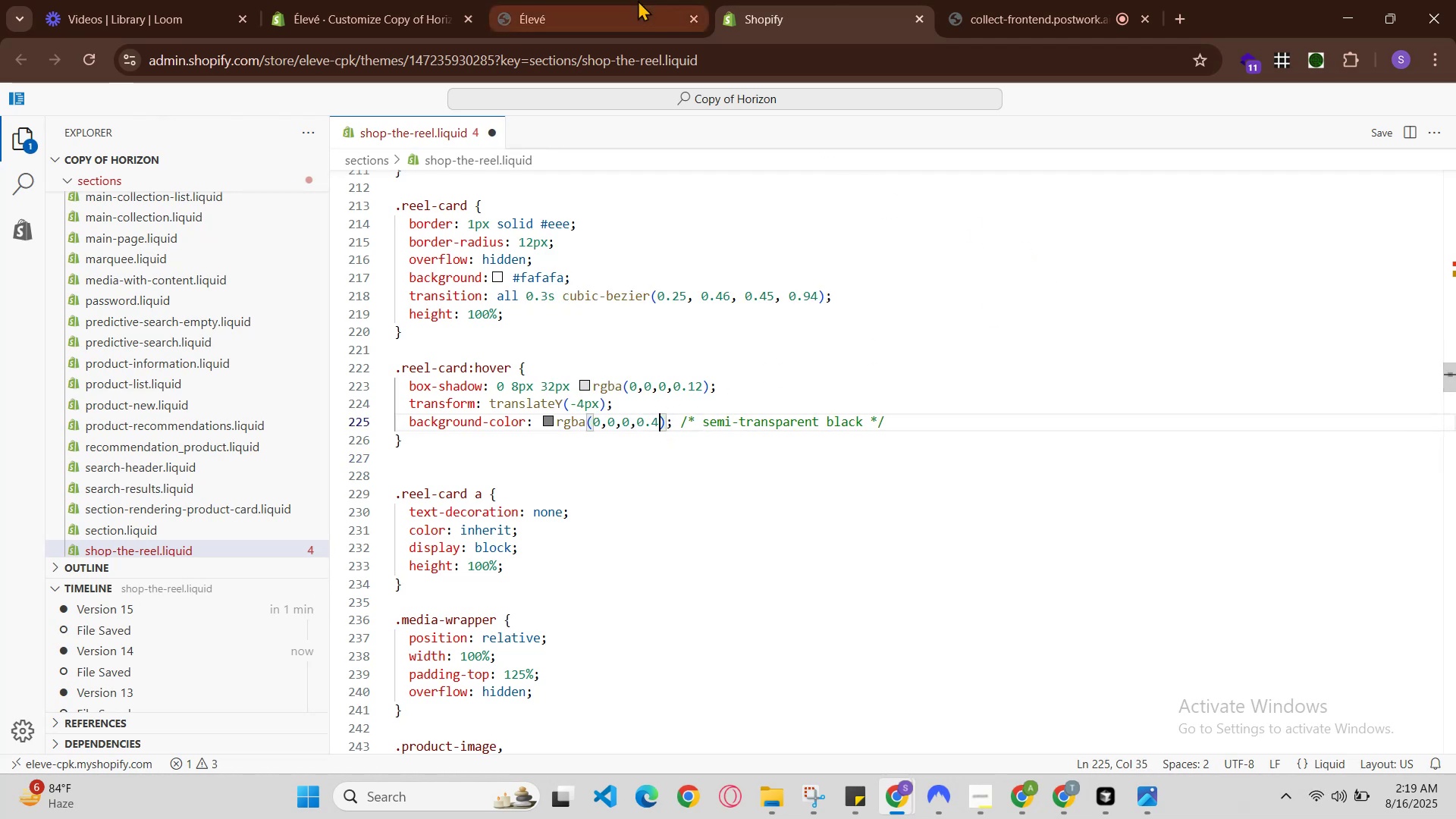 
double_click([624, 0])
 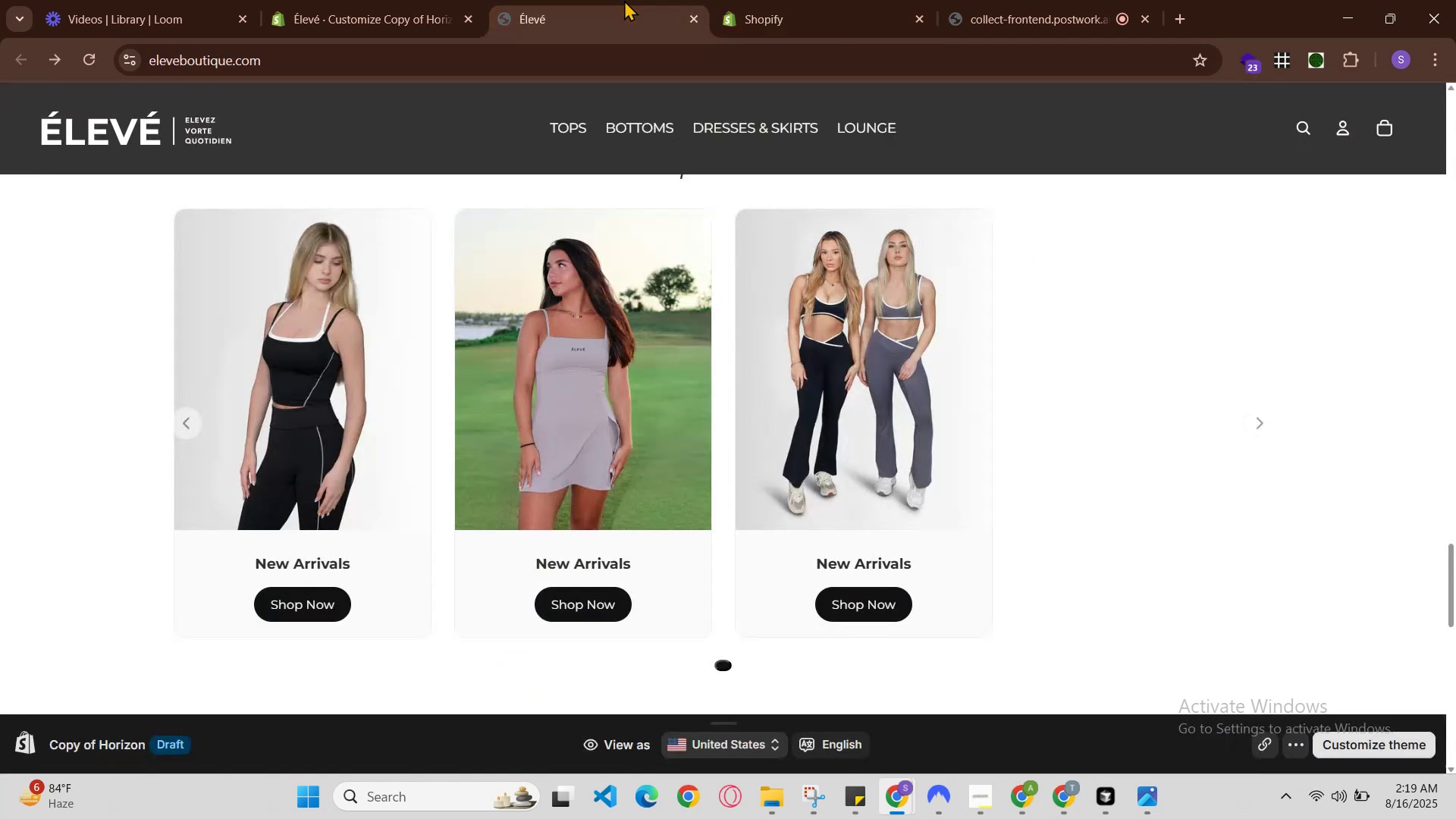 
key(Control+R)
 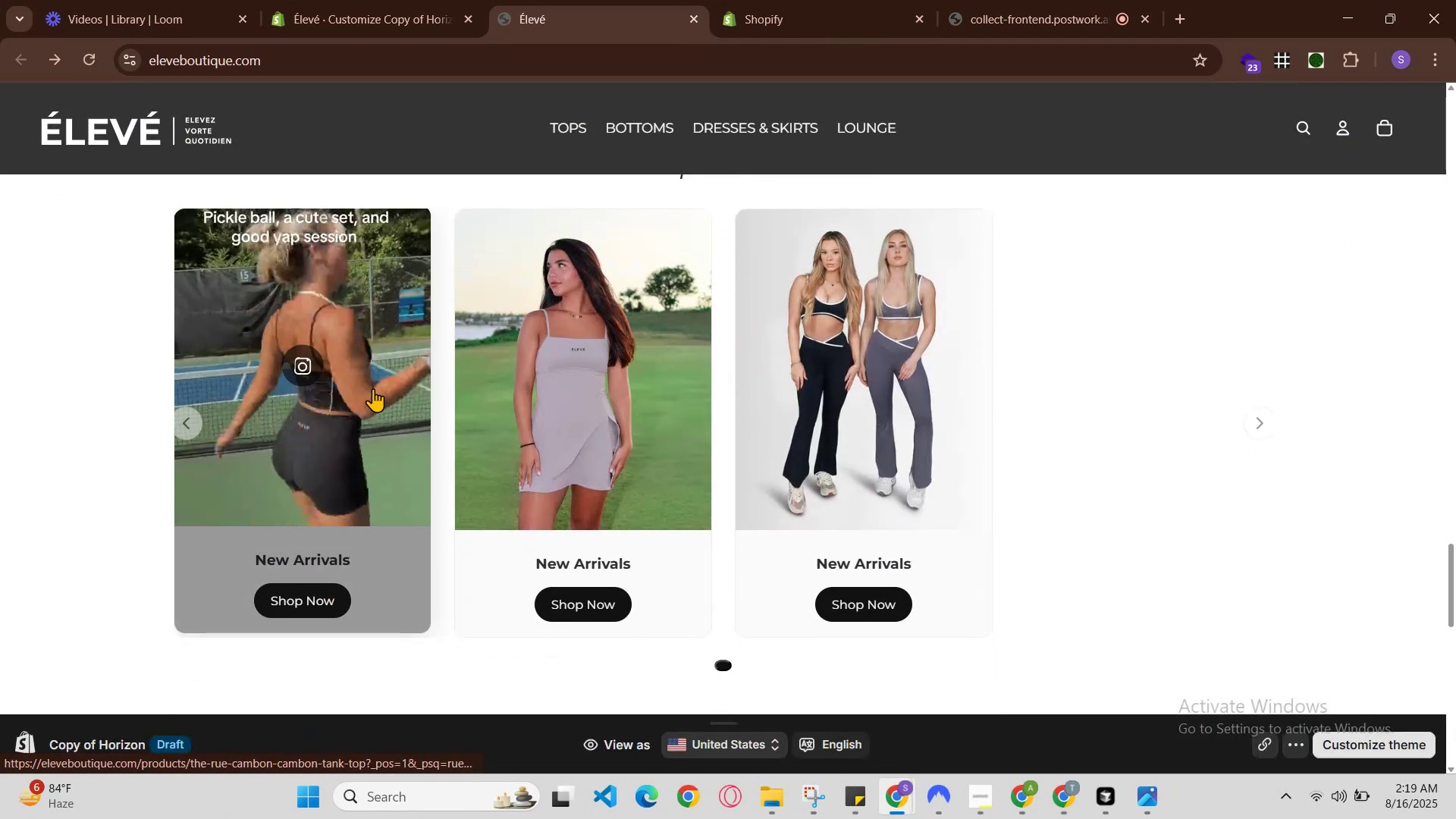 
scroll: coordinate [368, 390], scroll_direction: down, amount: 1.0
 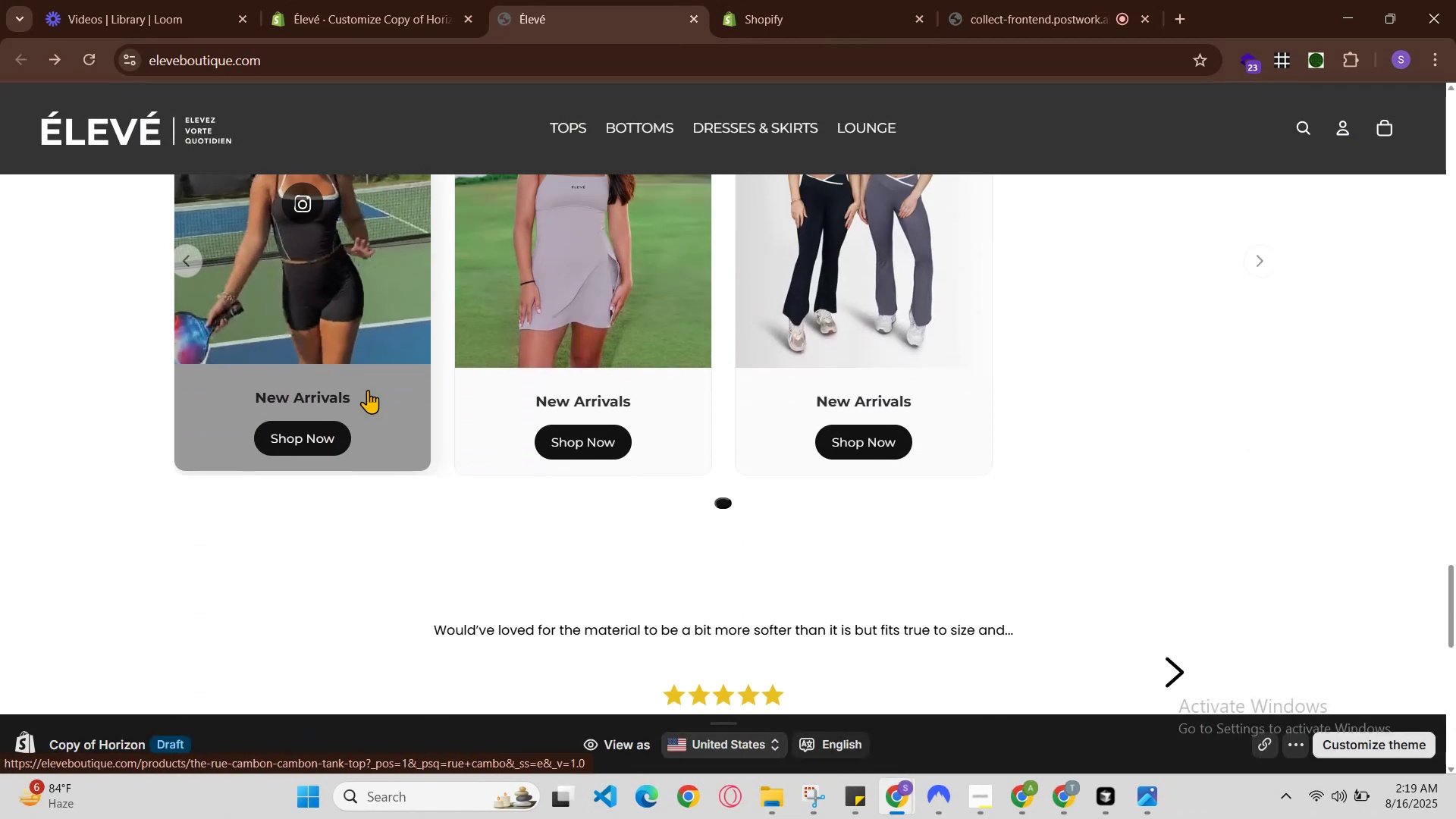 
scroll: coordinate [368, 390], scroll_direction: up, amount: 1.0
 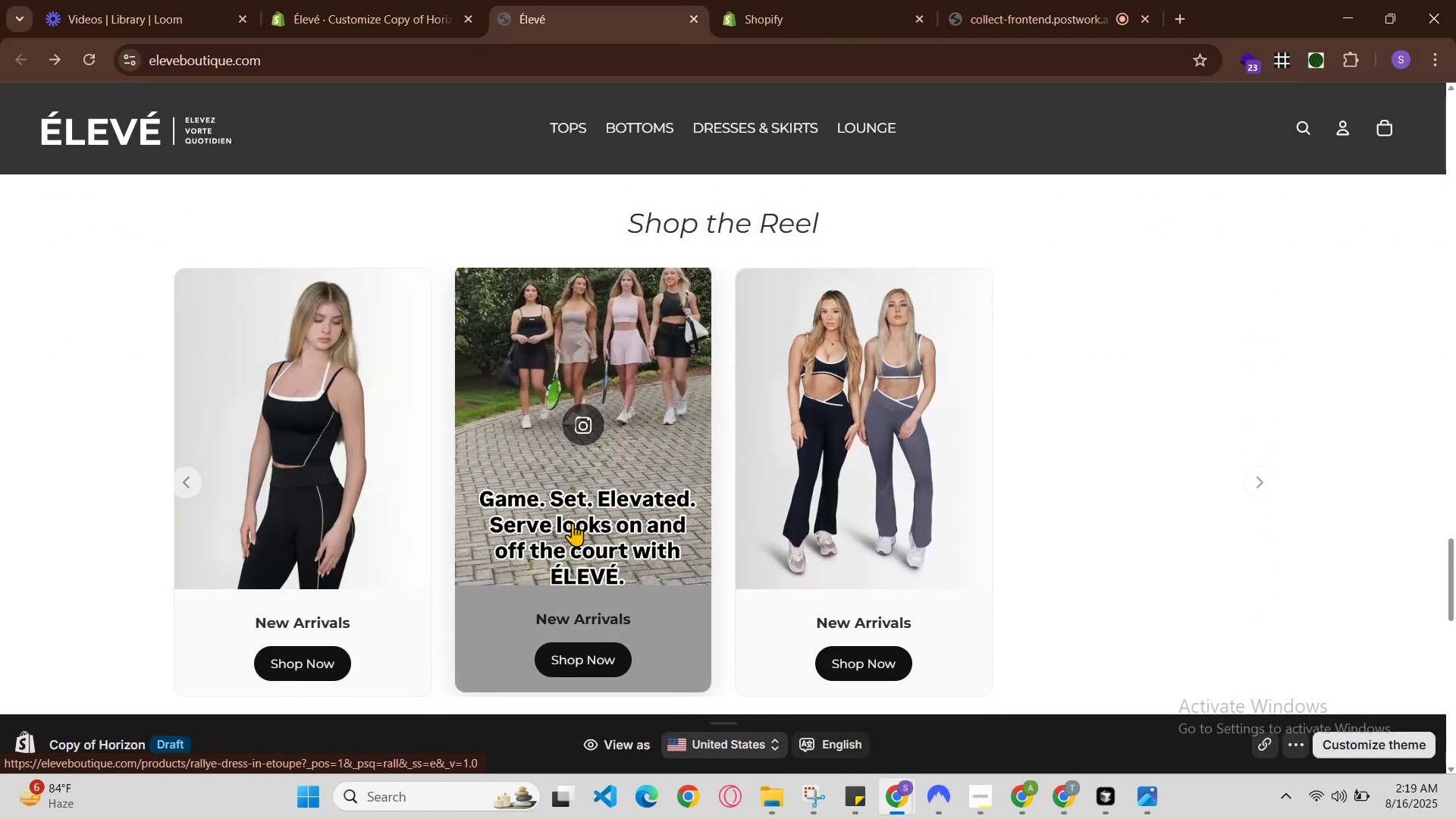 
mouse_move([832, 522])
 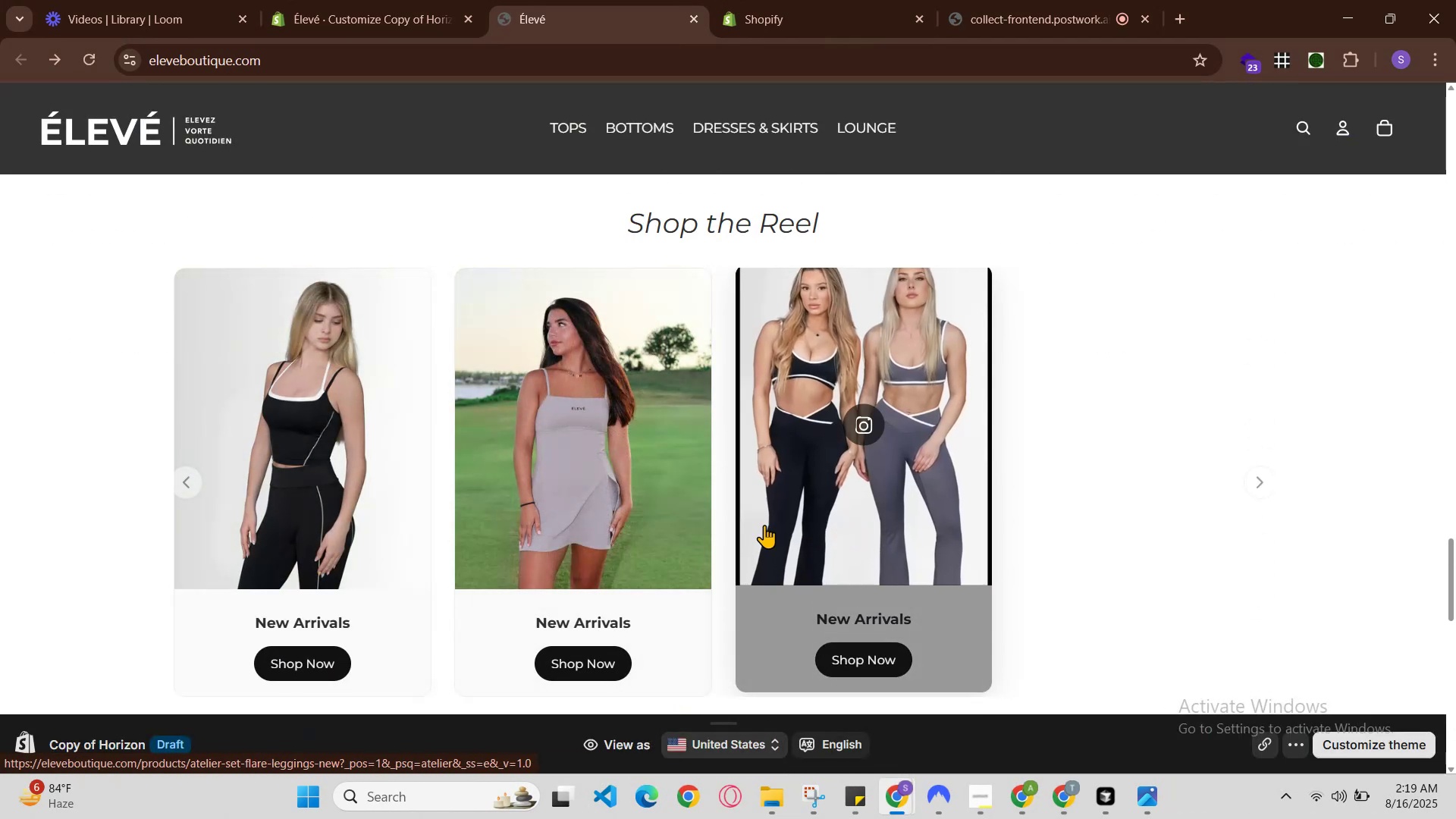 
mouse_move([354, 515])
 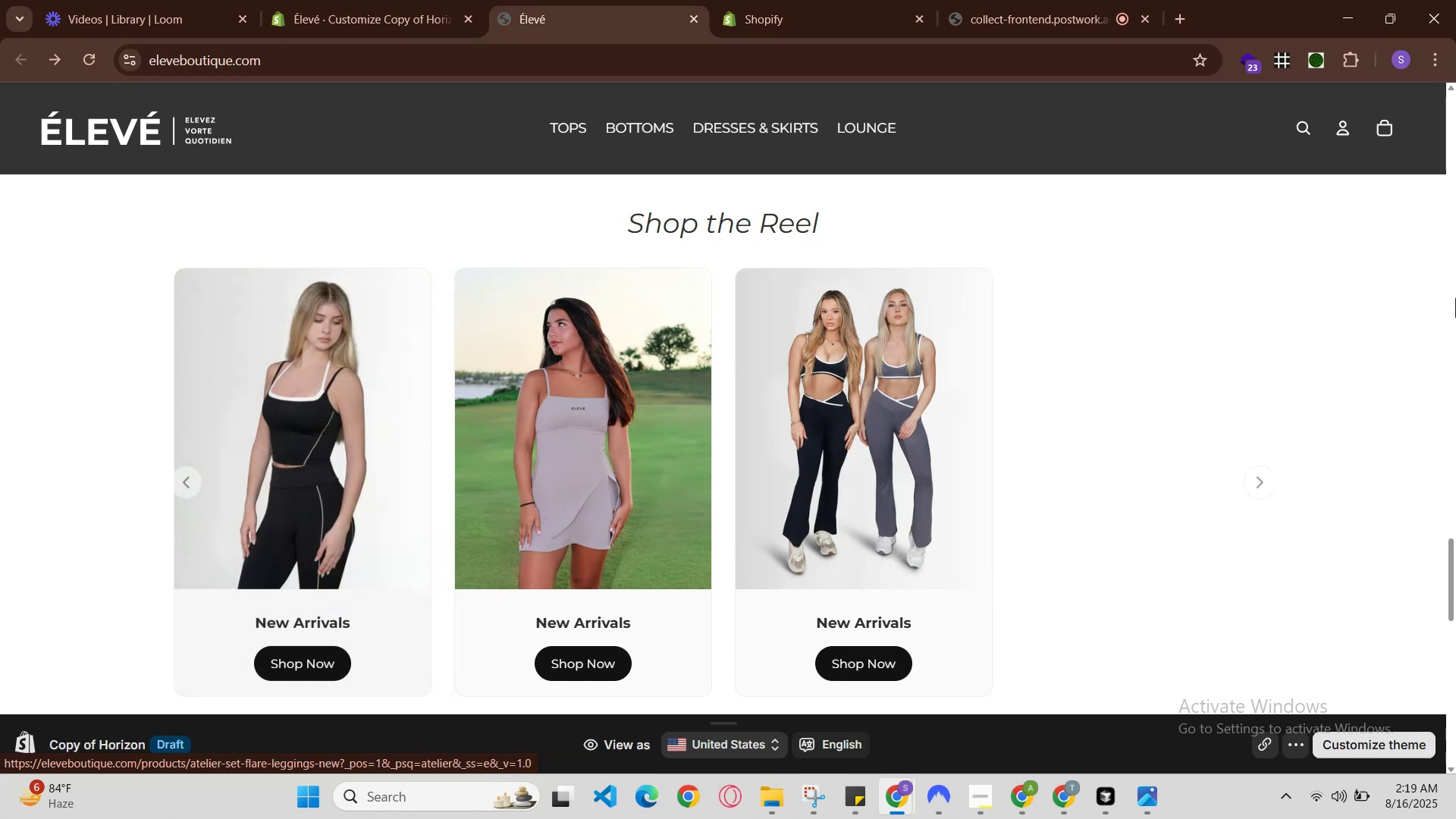 
right_click([1455, 297])
 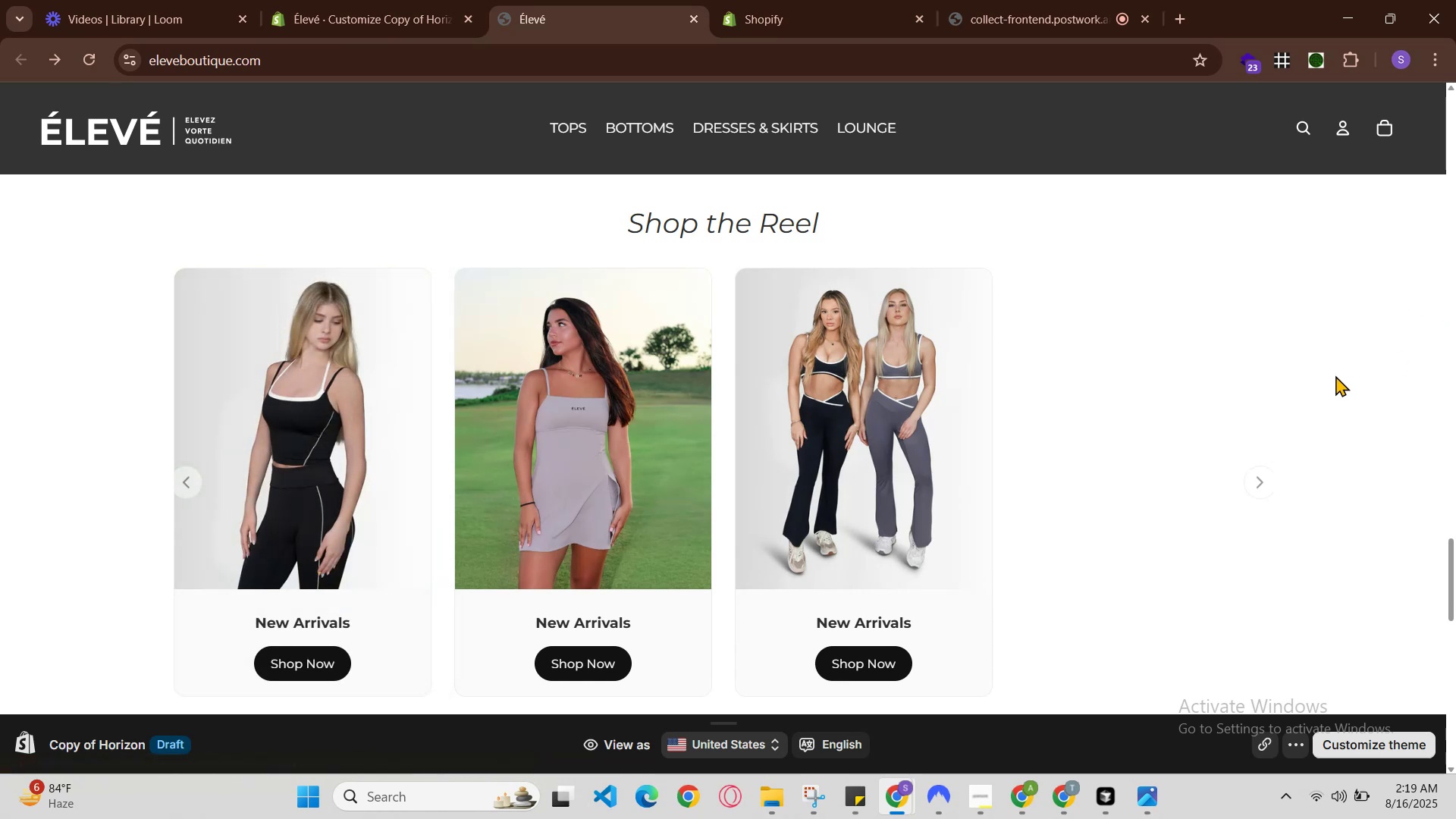 
right_click([1325, 383])
 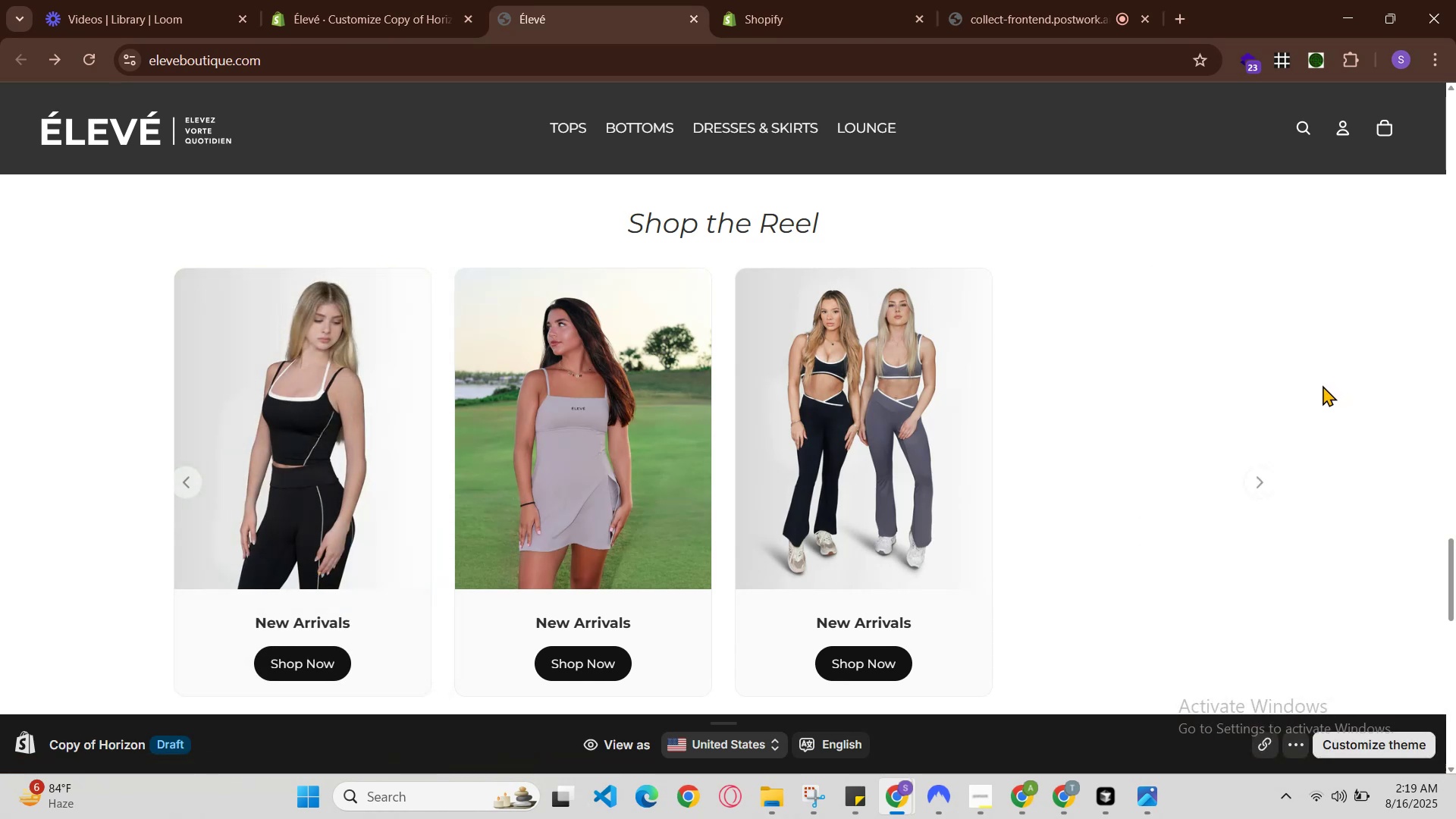 
right_click([1310, 401])
 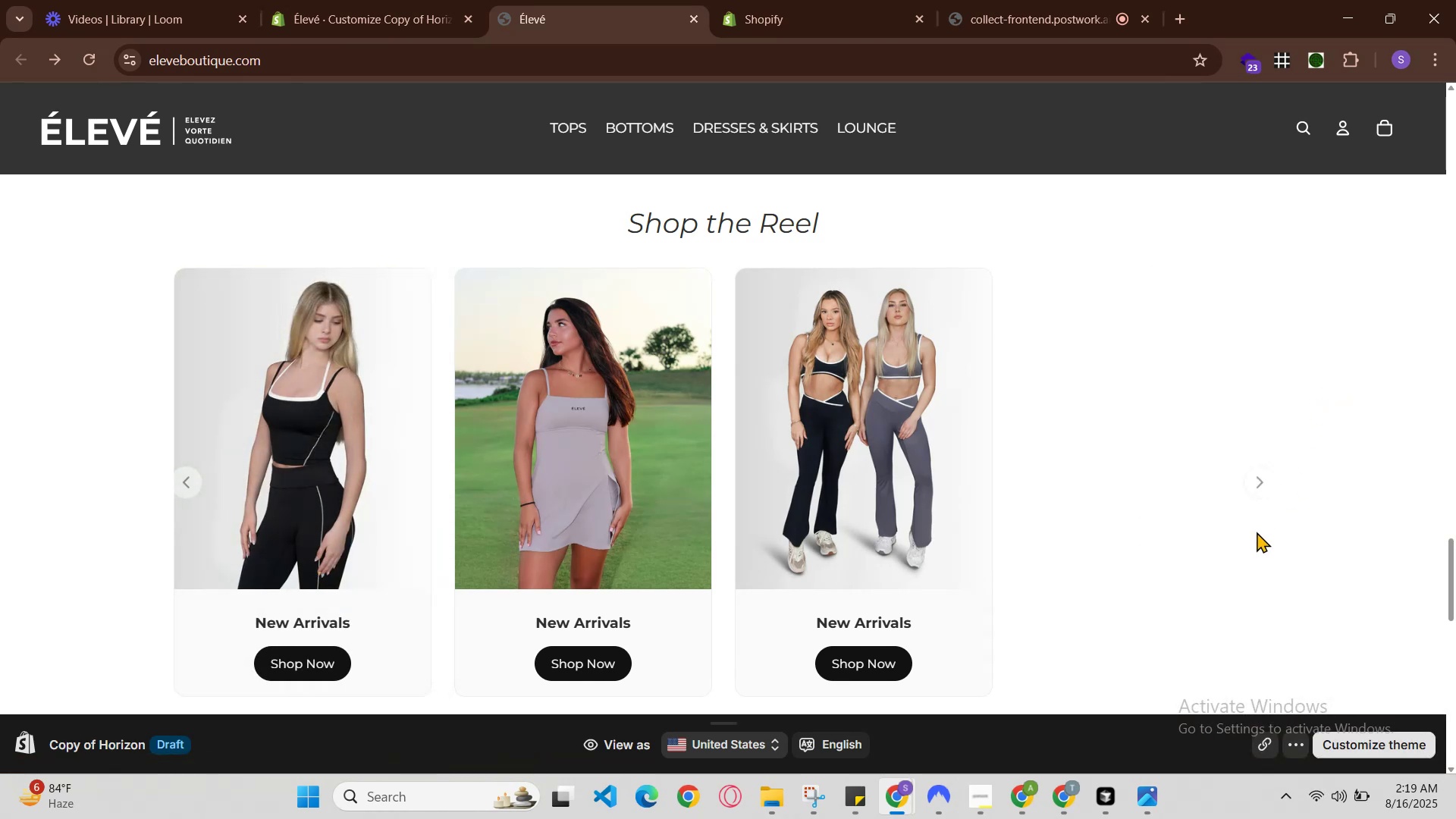 
right_click([1263, 555])
 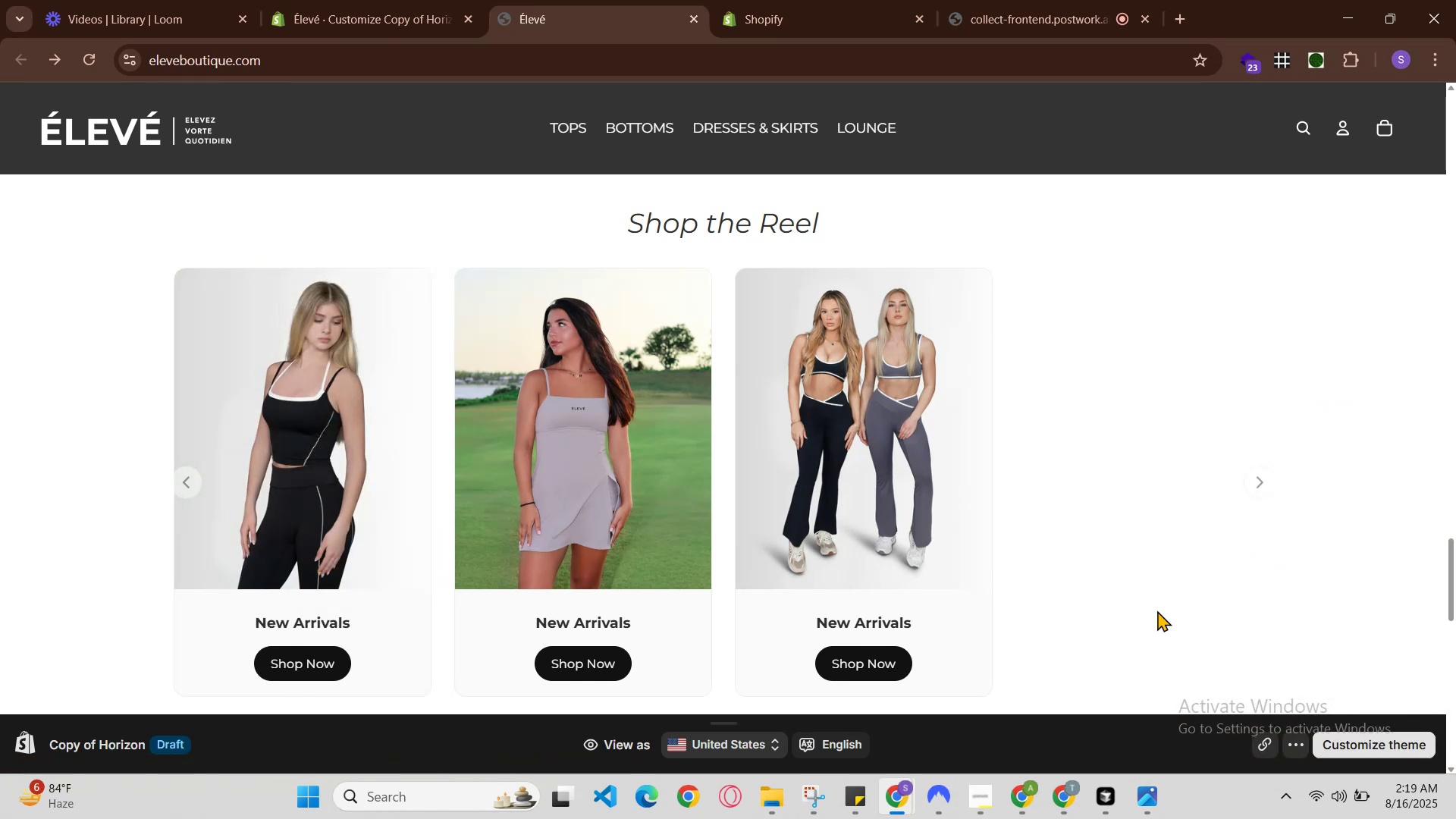 
right_click([1144, 613])
 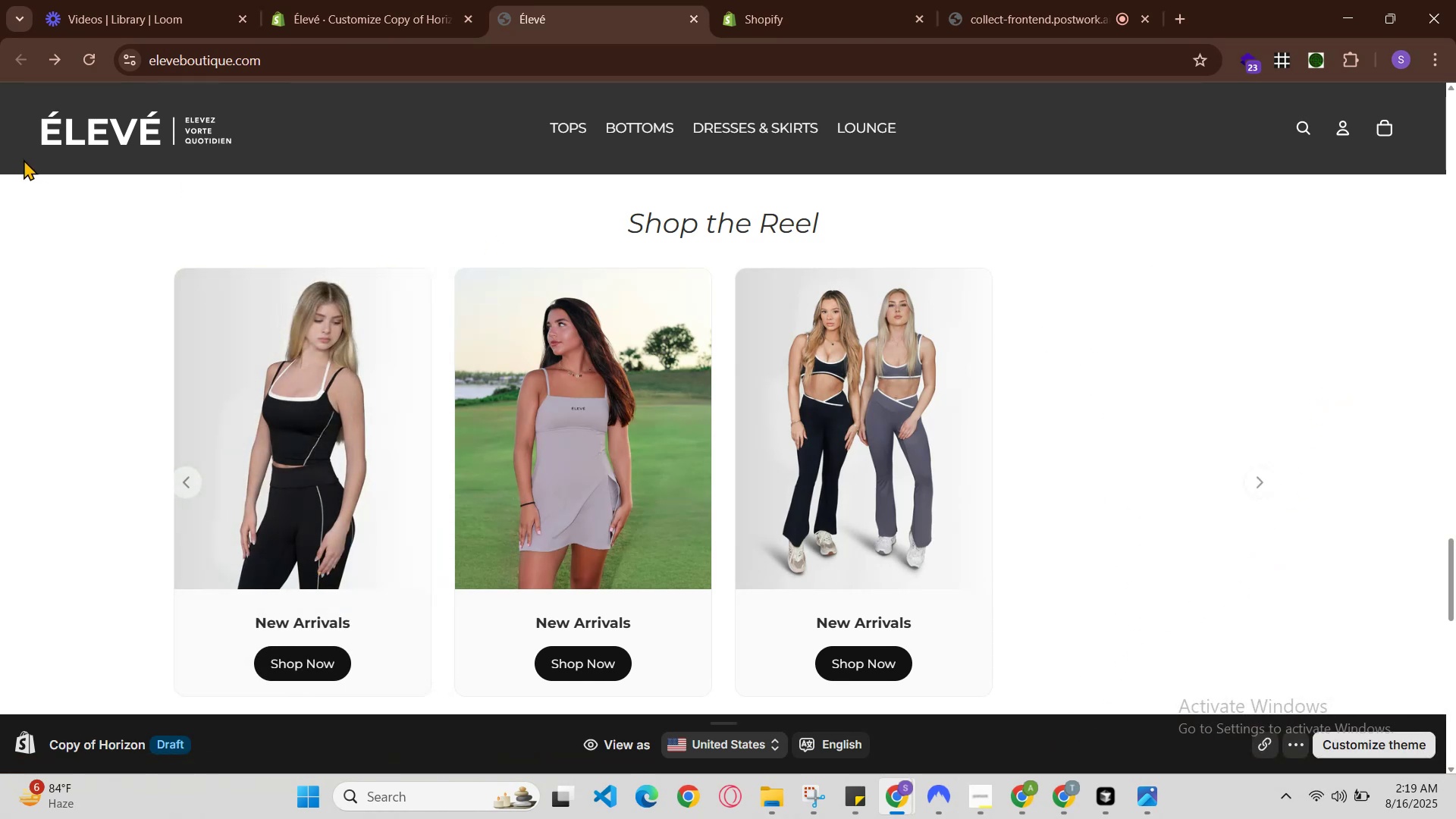 
right_click([102, 311])
 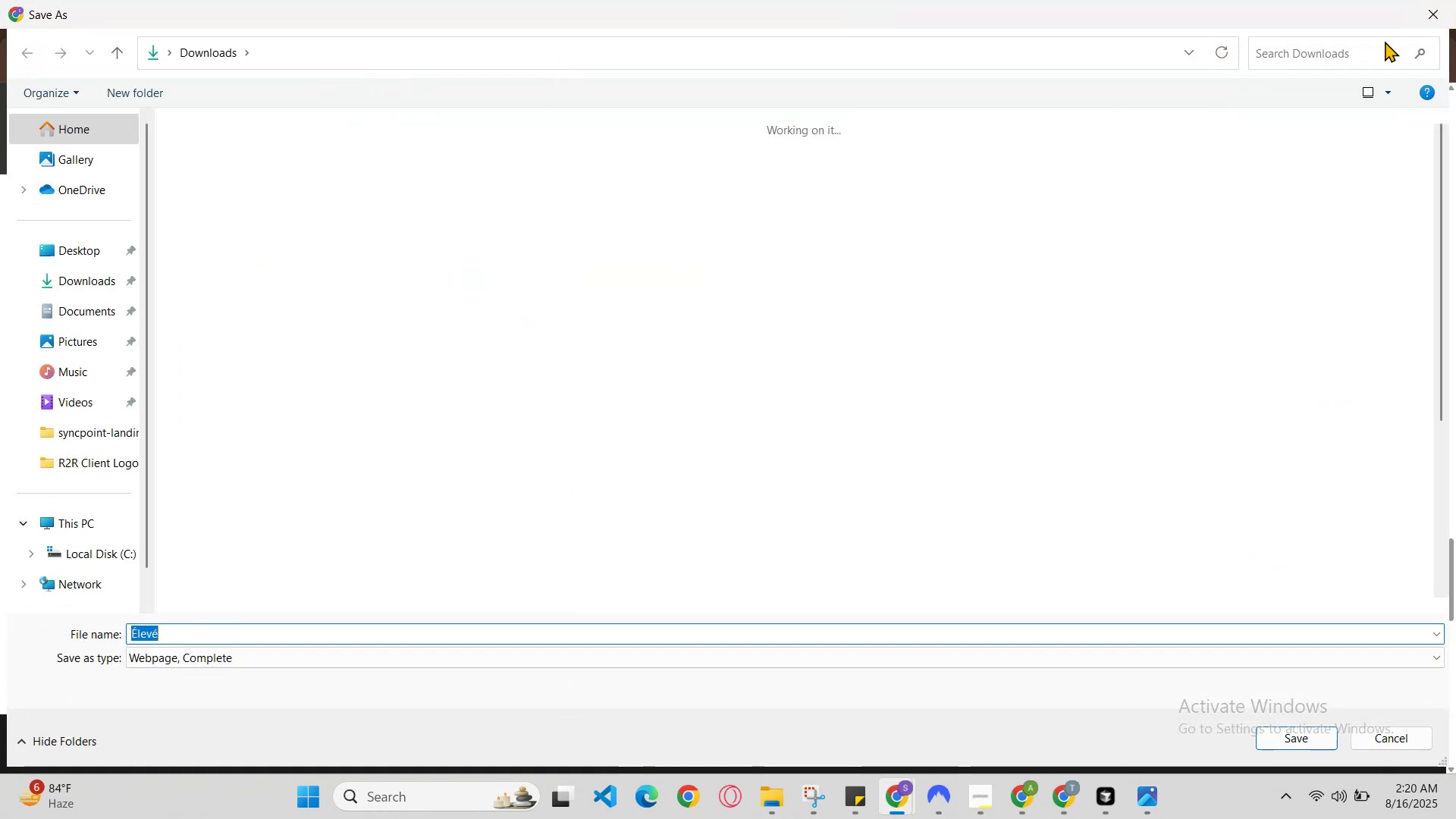 
left_click([1439, 2])
 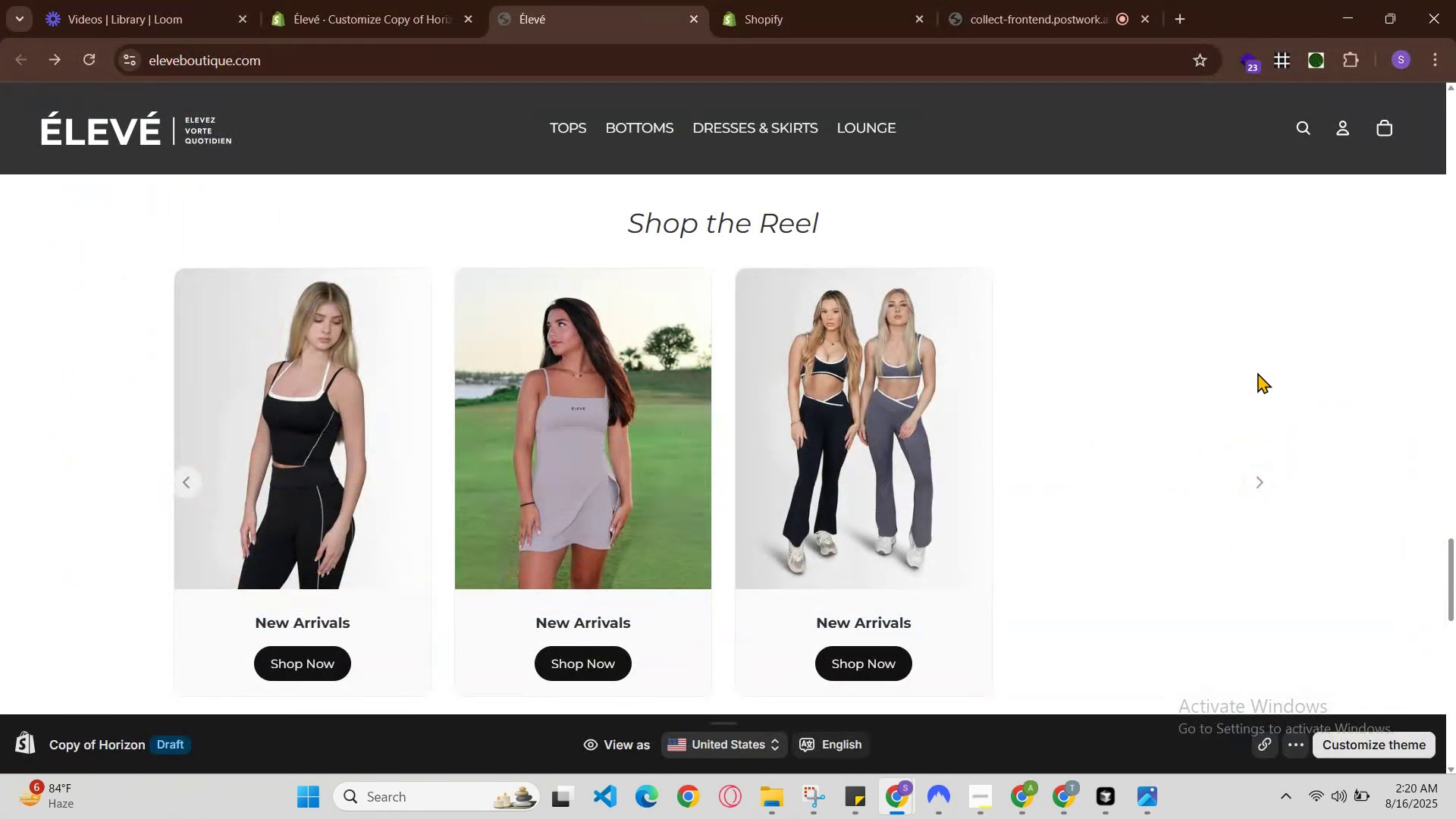 
right_click([1257, 373])
 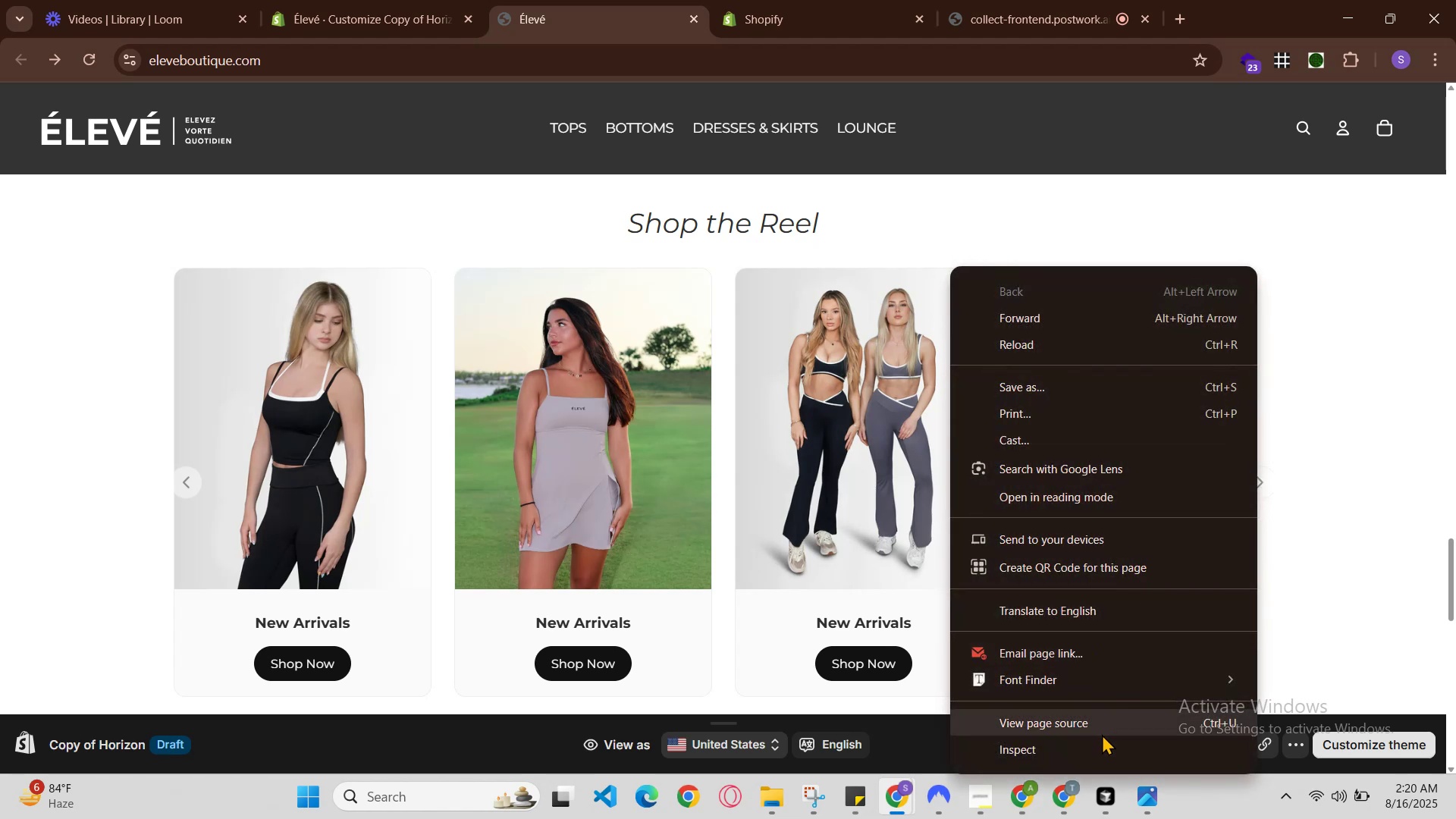 
left_click([1100, 748])
 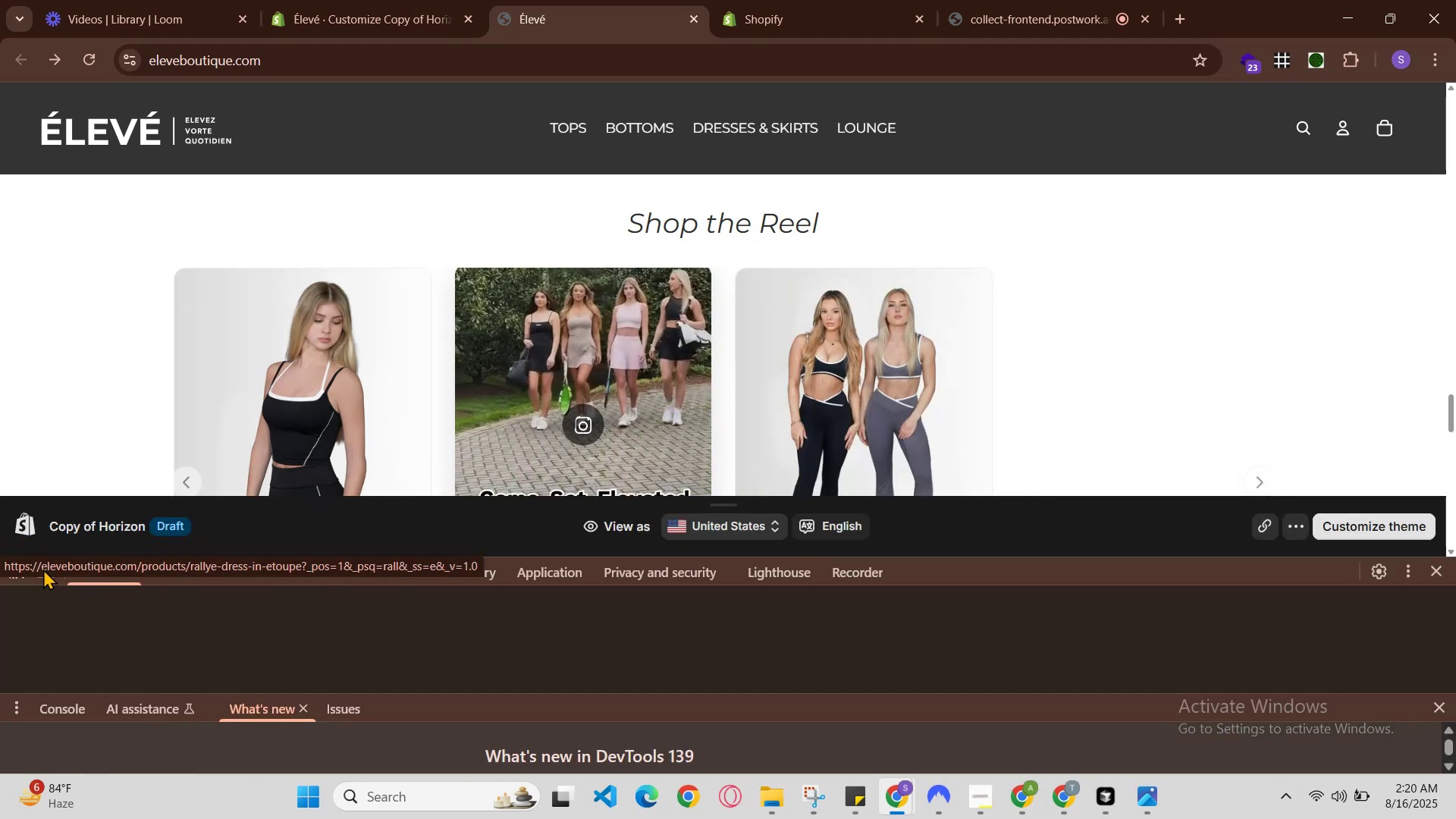 
left_click([48, 568])
 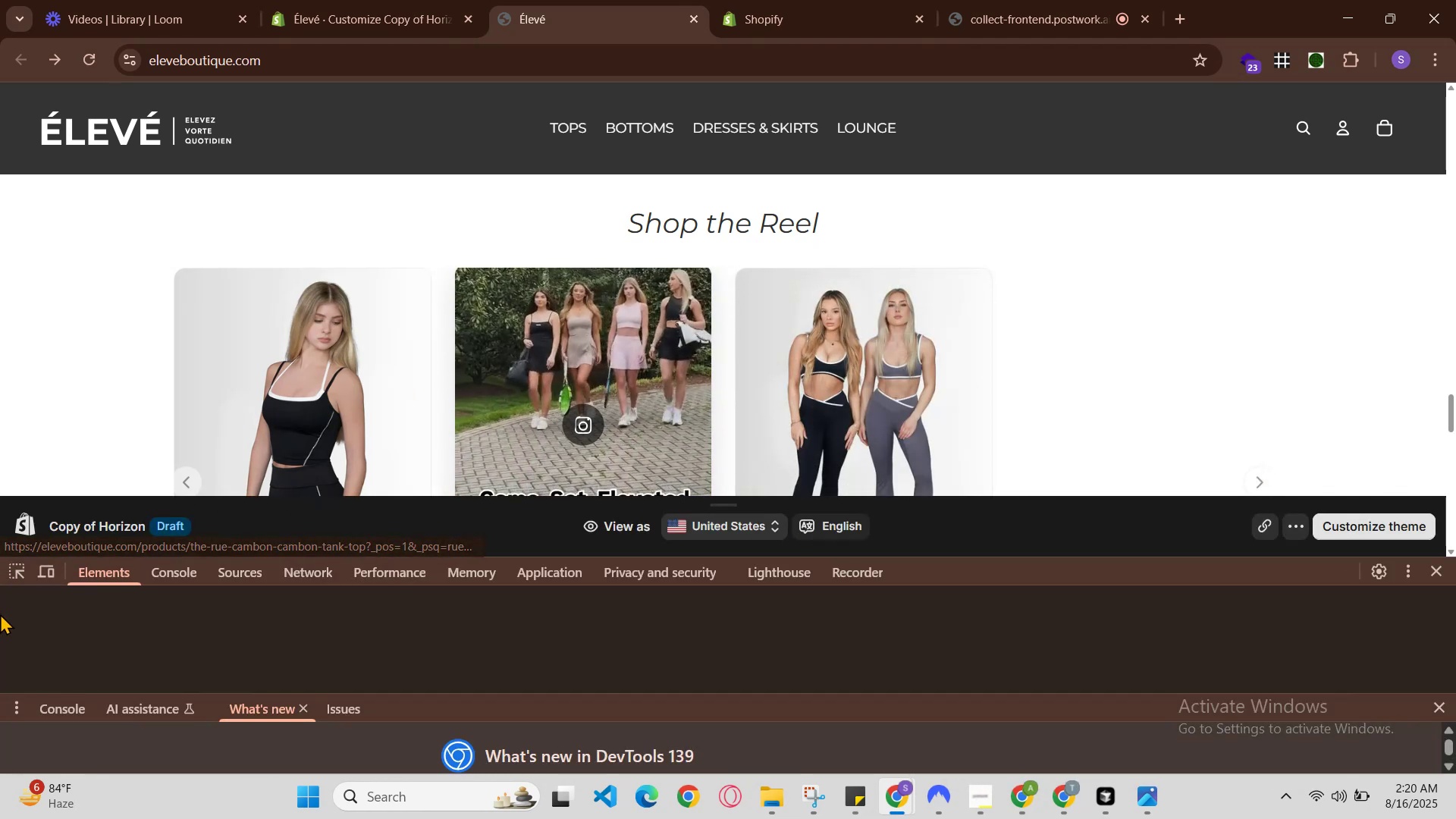 
left_click([39, 563])
 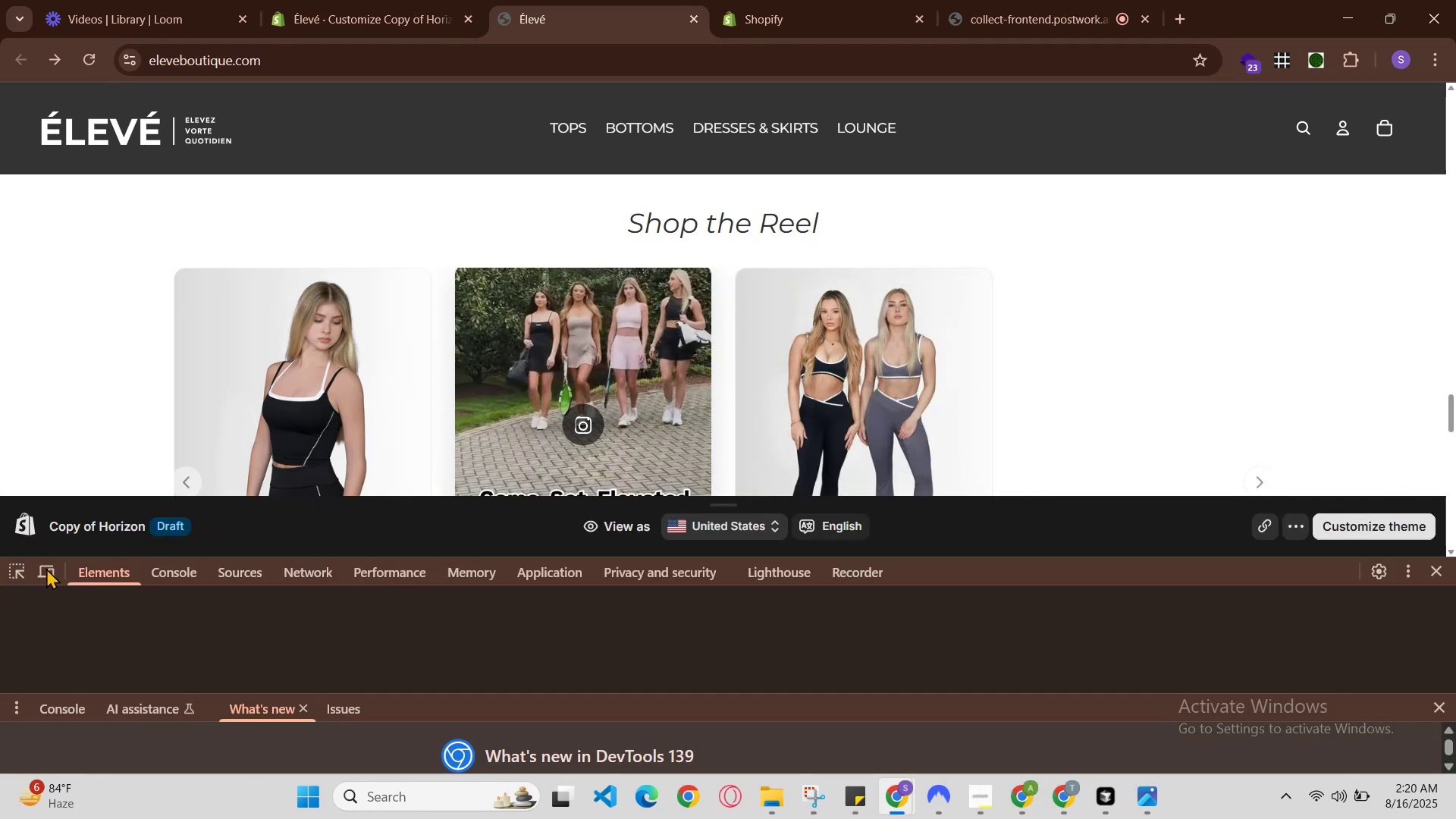 
double_click([46, 568])
 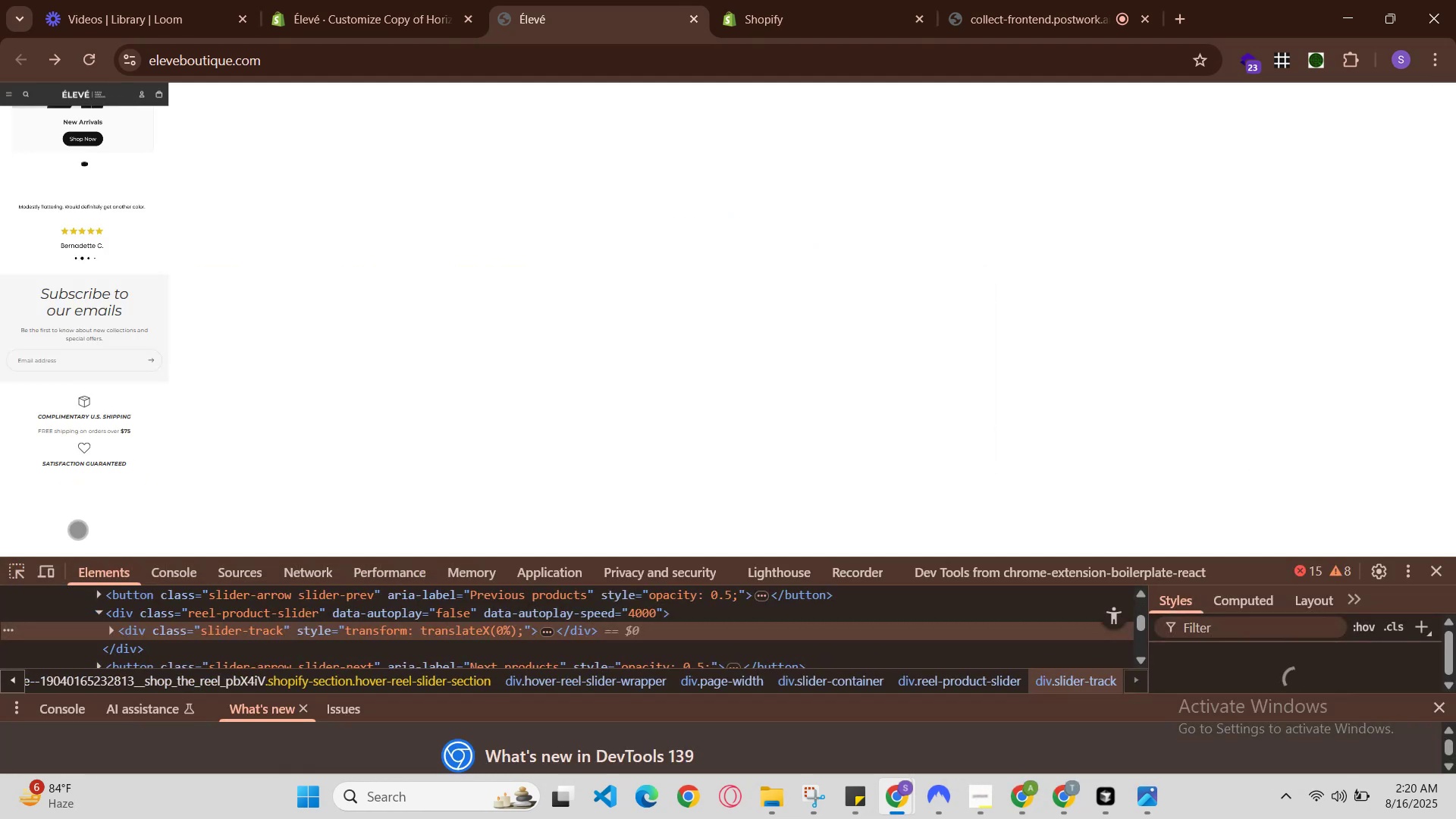 
left_click([46, 574])
 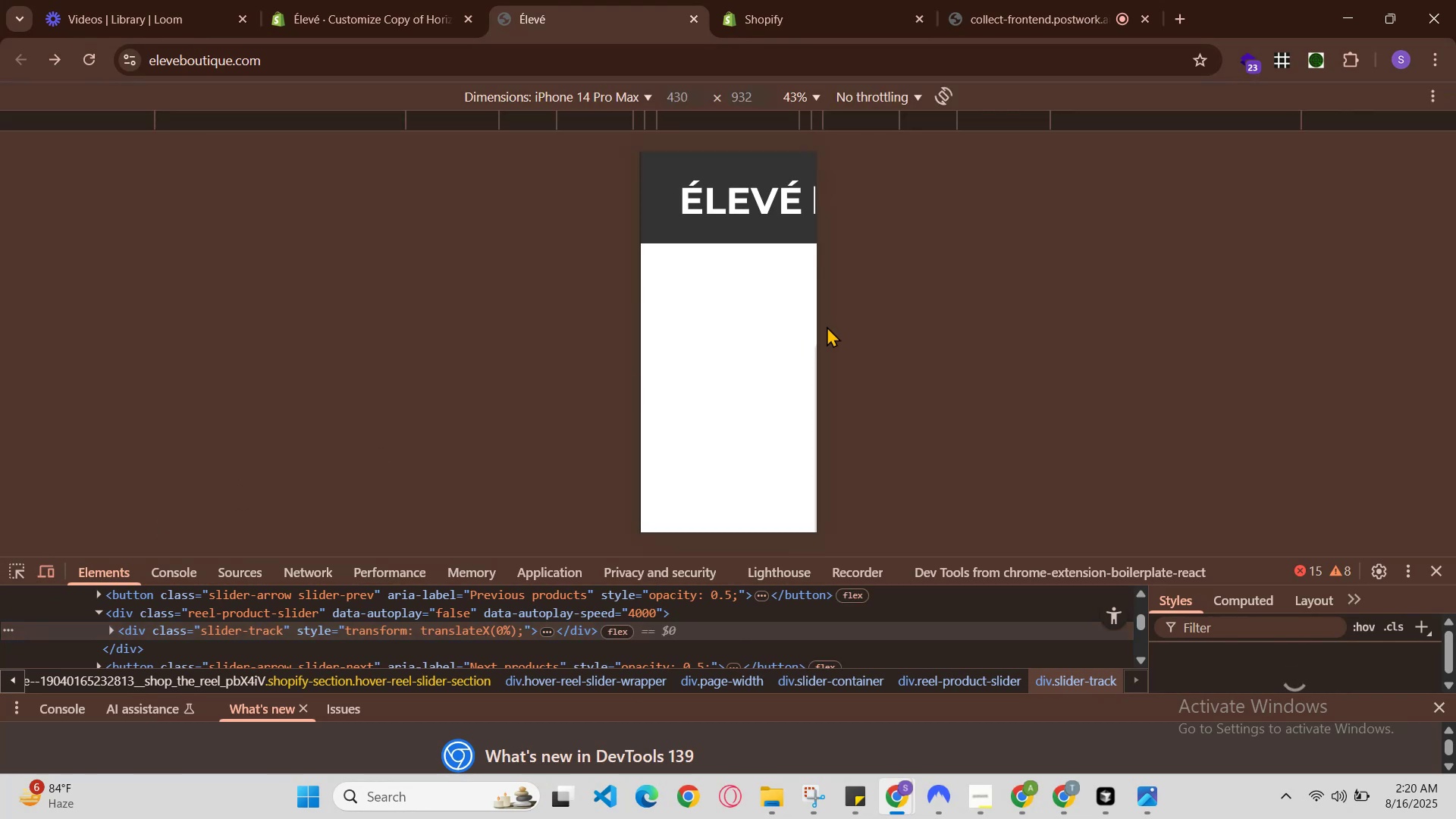 
scroll: coordinate [726, 346], scroll_direction: up, amount: 2.0
 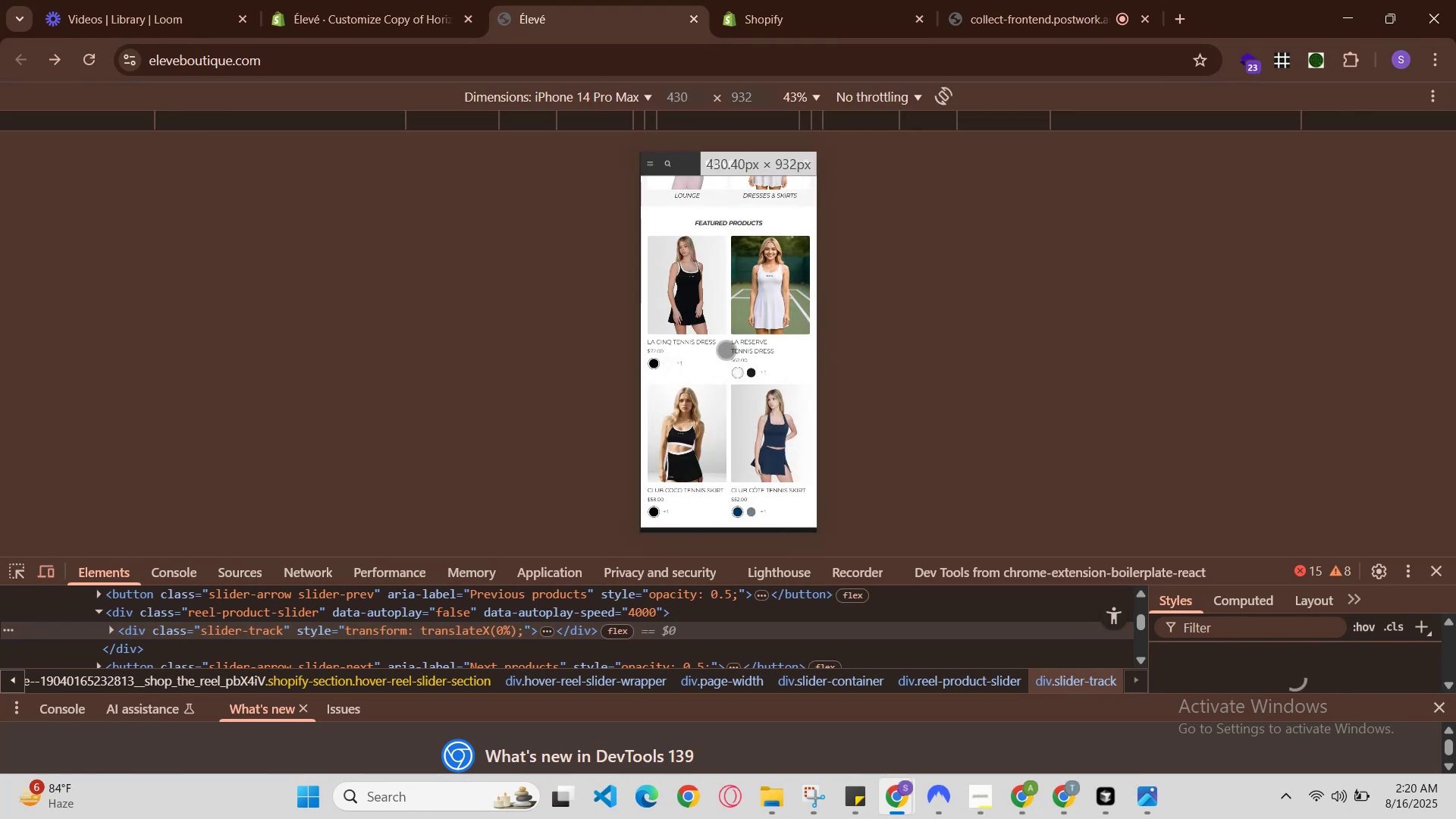 
scroll: coordinate [726, 350], scroll_direction: down, amount: 4.0
 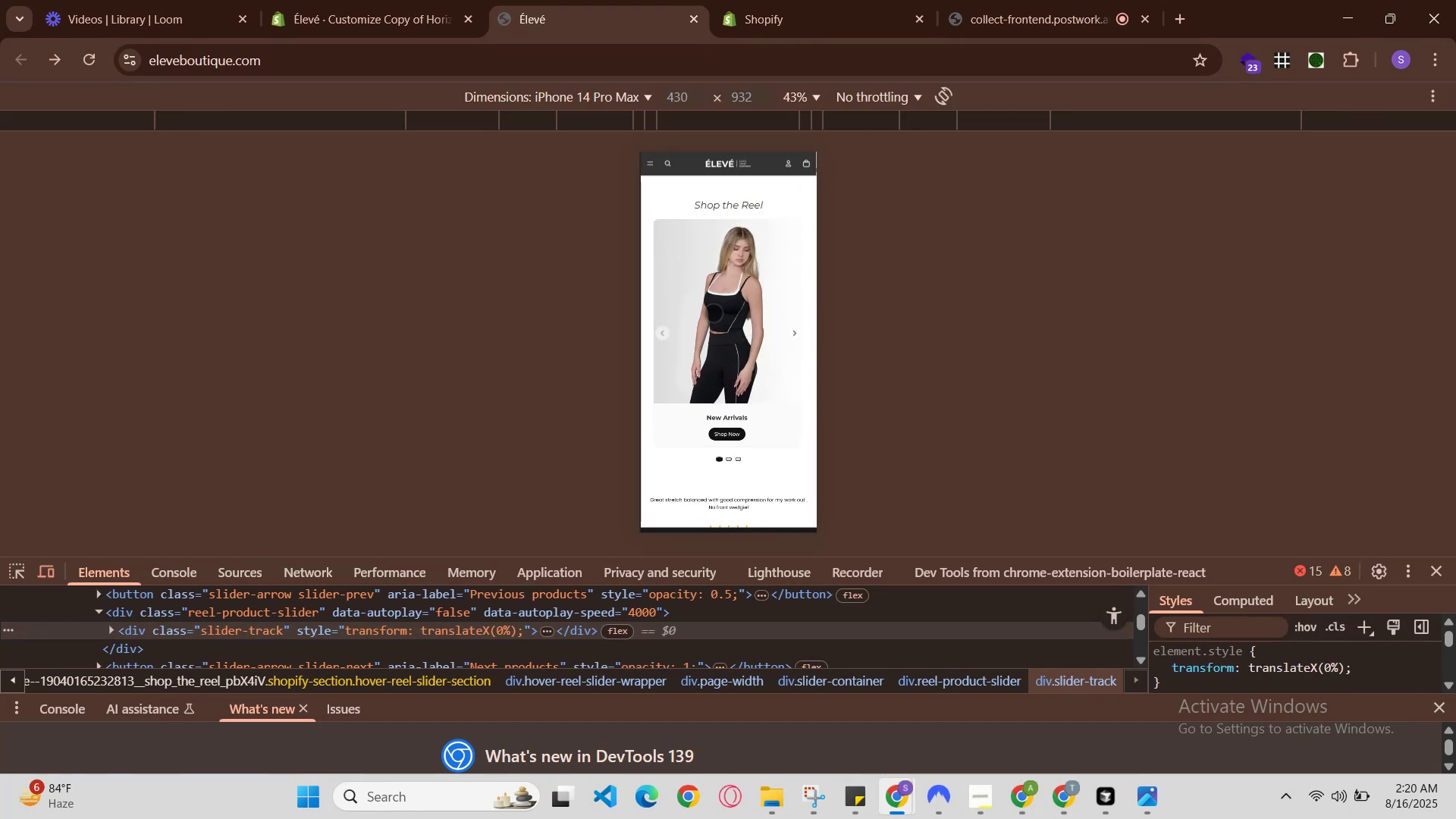 
left_click([795, 334])
 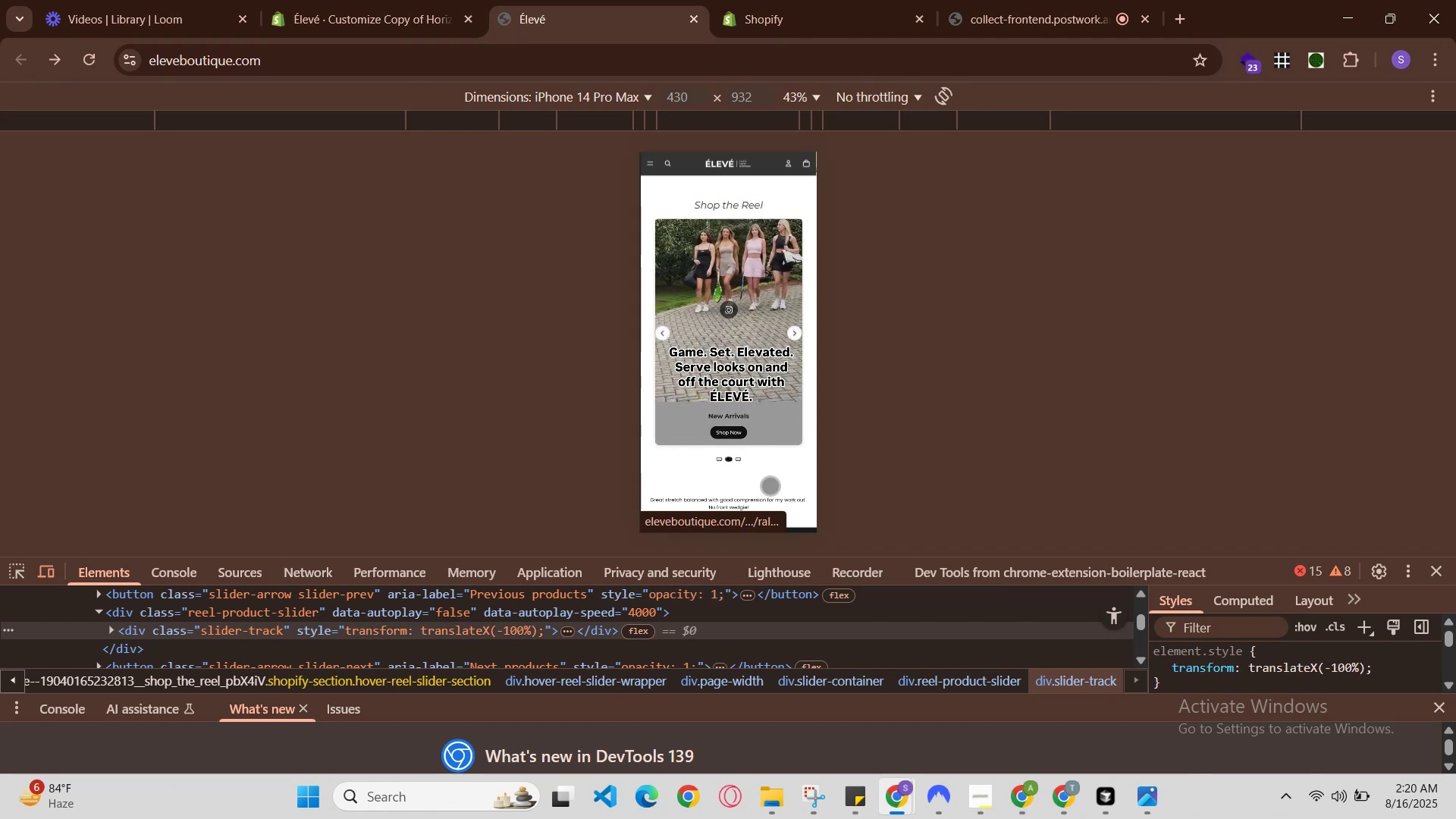 
wait(8.22)
 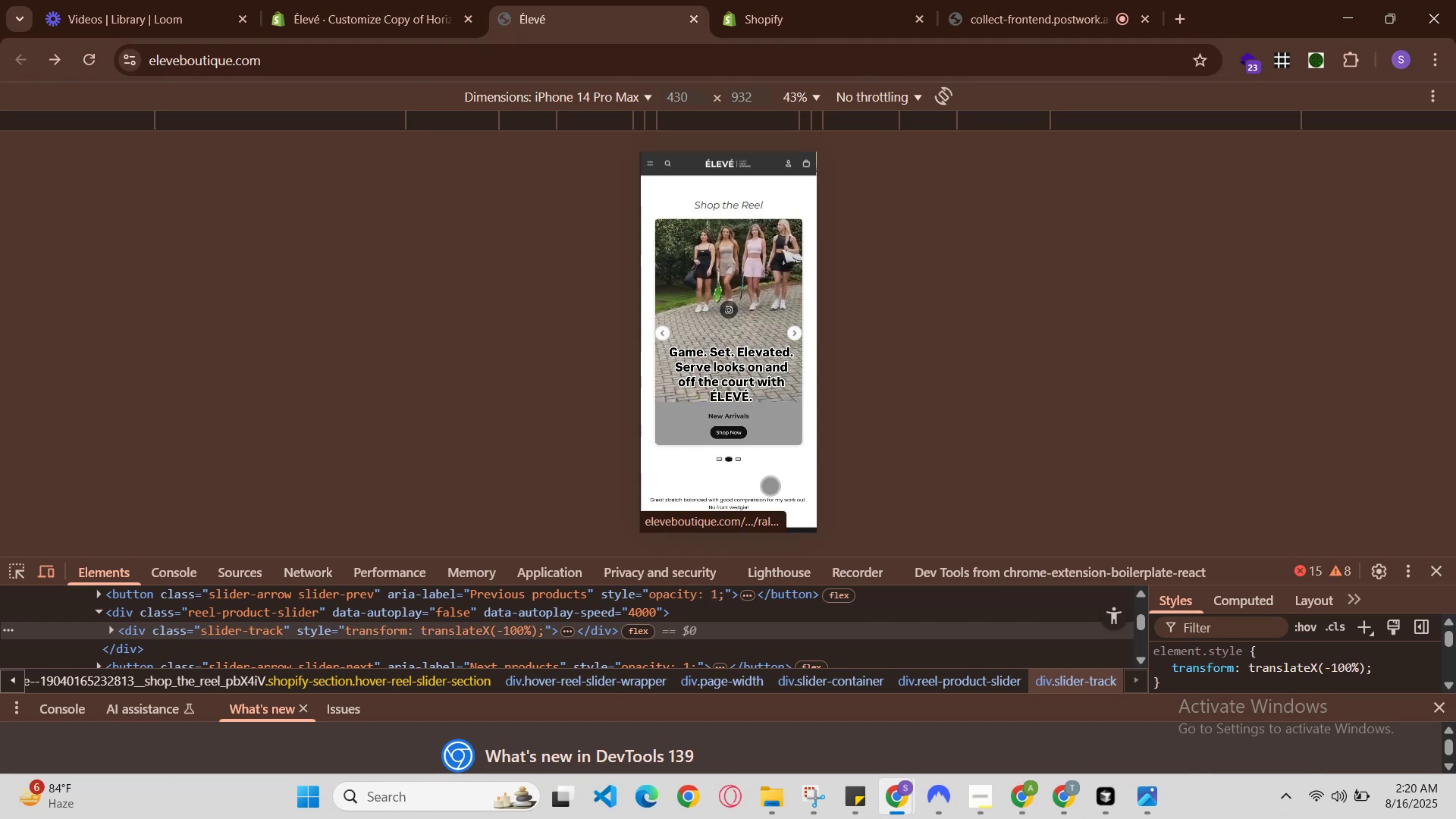 
double_click([802, 94])
 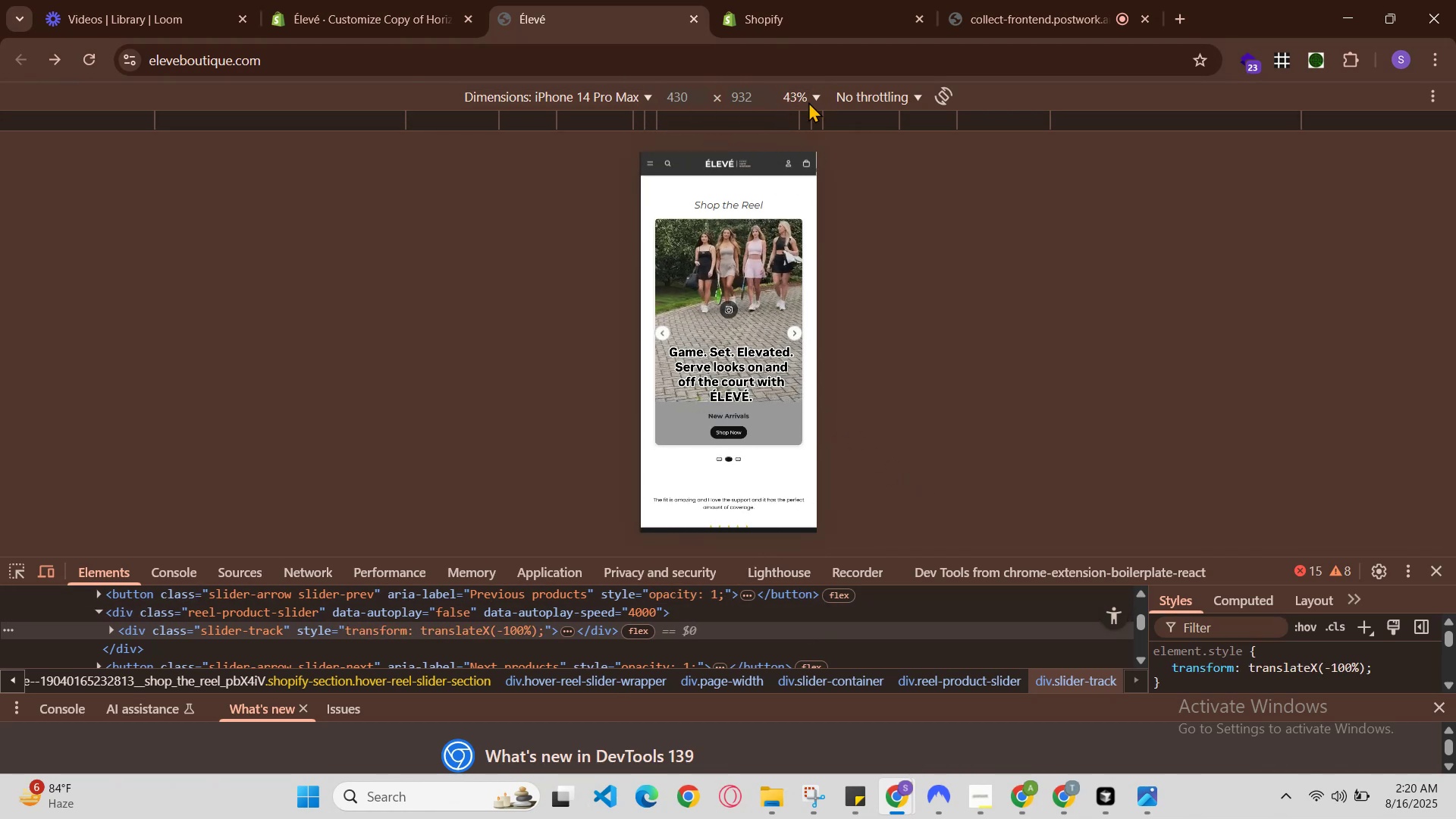 
left_click([819, 97])
 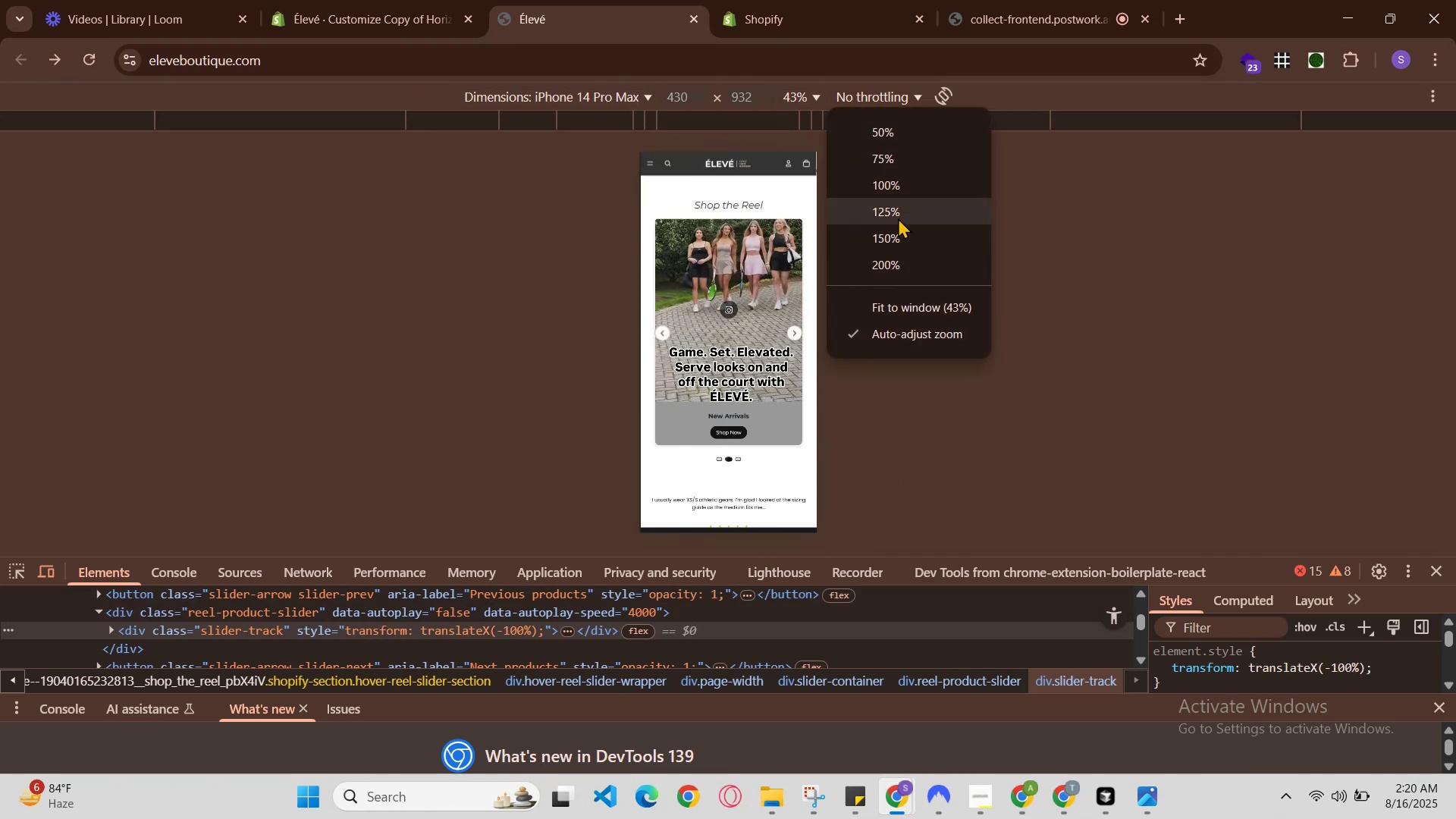 
left_click_drag(start_coordinate=[904, 179], to_coordinate=[900, 180])
 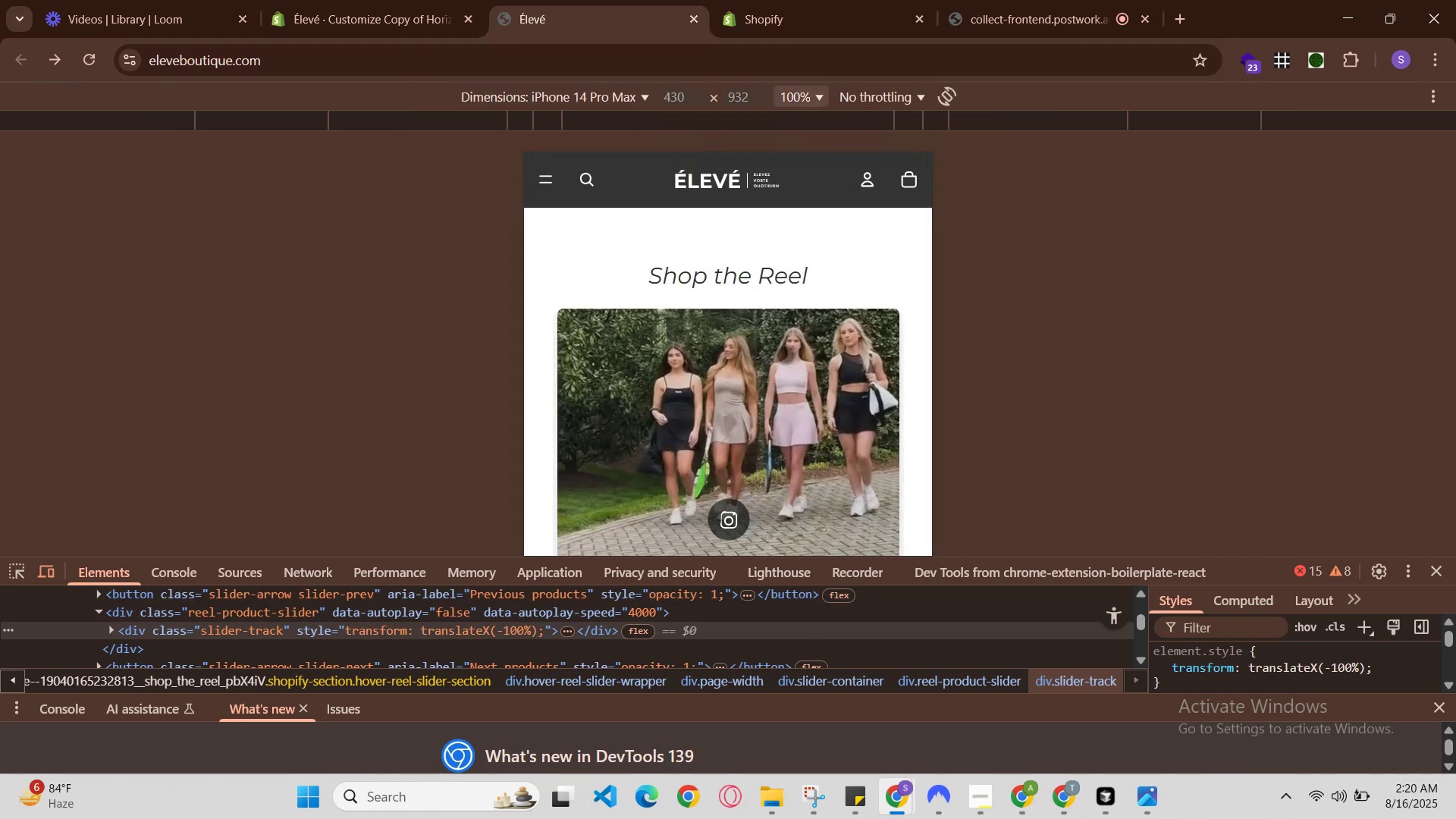 
scroll: coordinate [770, 406], scroll_direction: down, amount: 1.0
 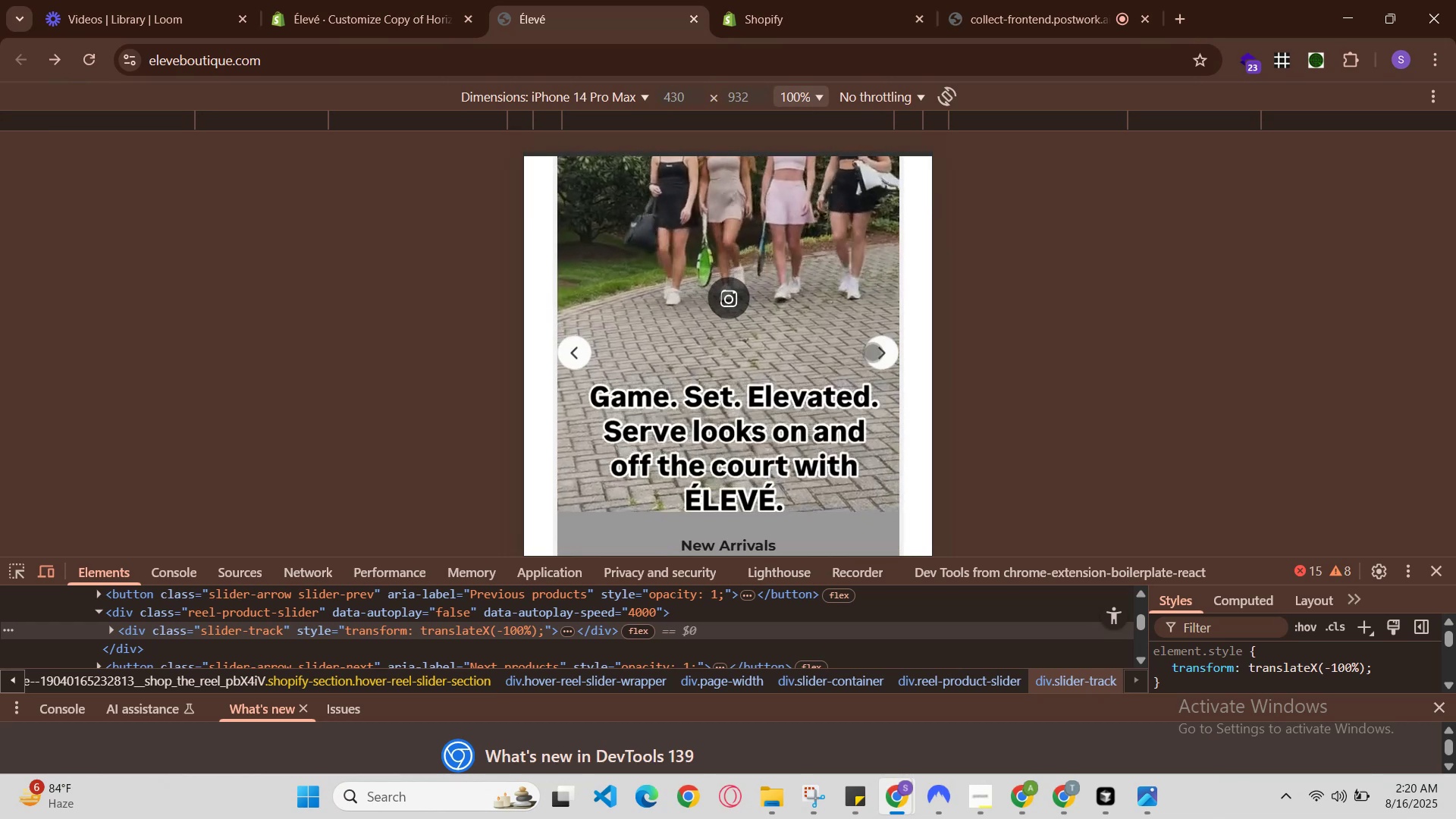 
left_click([886, 358])
 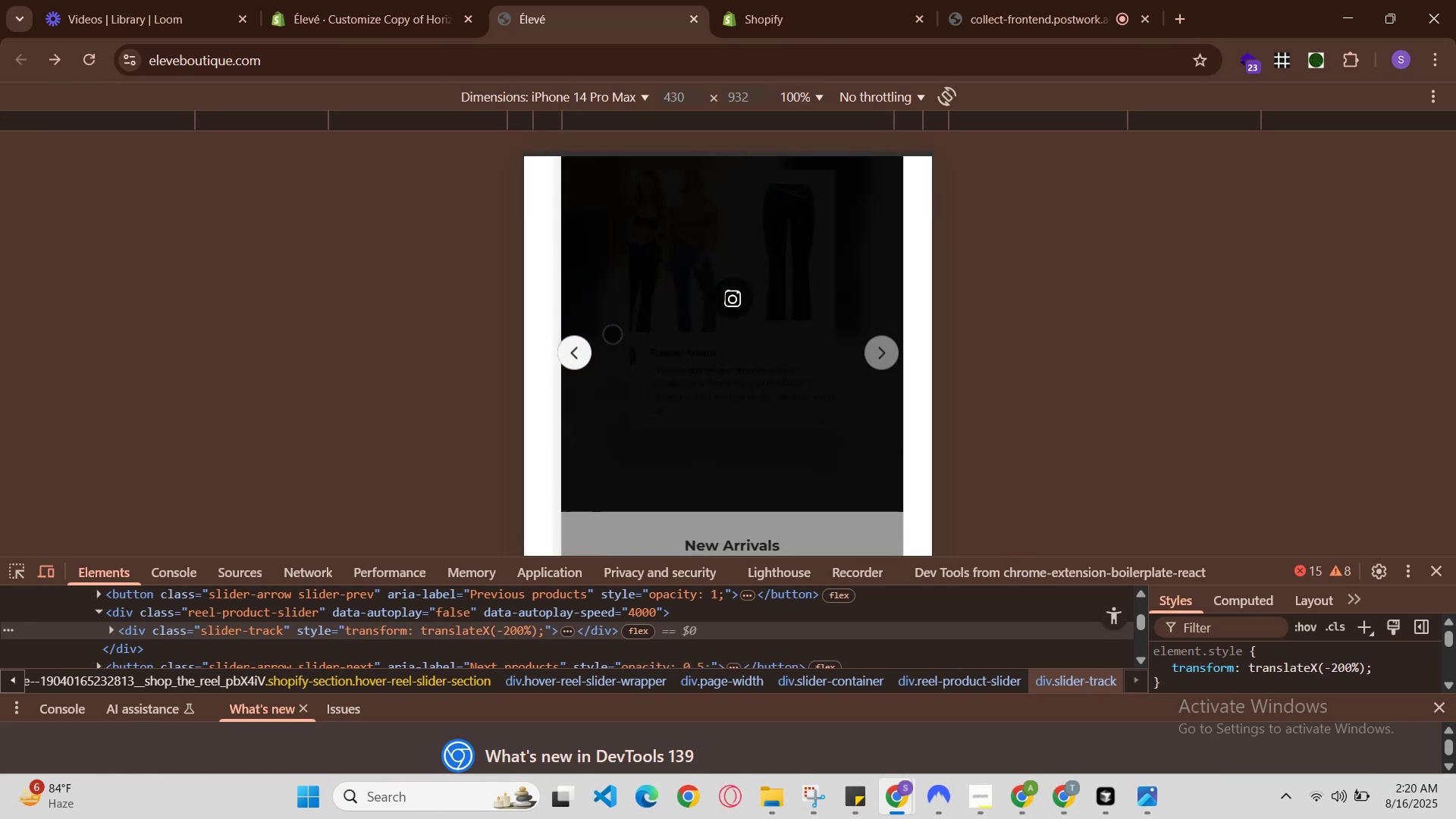 
left_click([585, 357])
 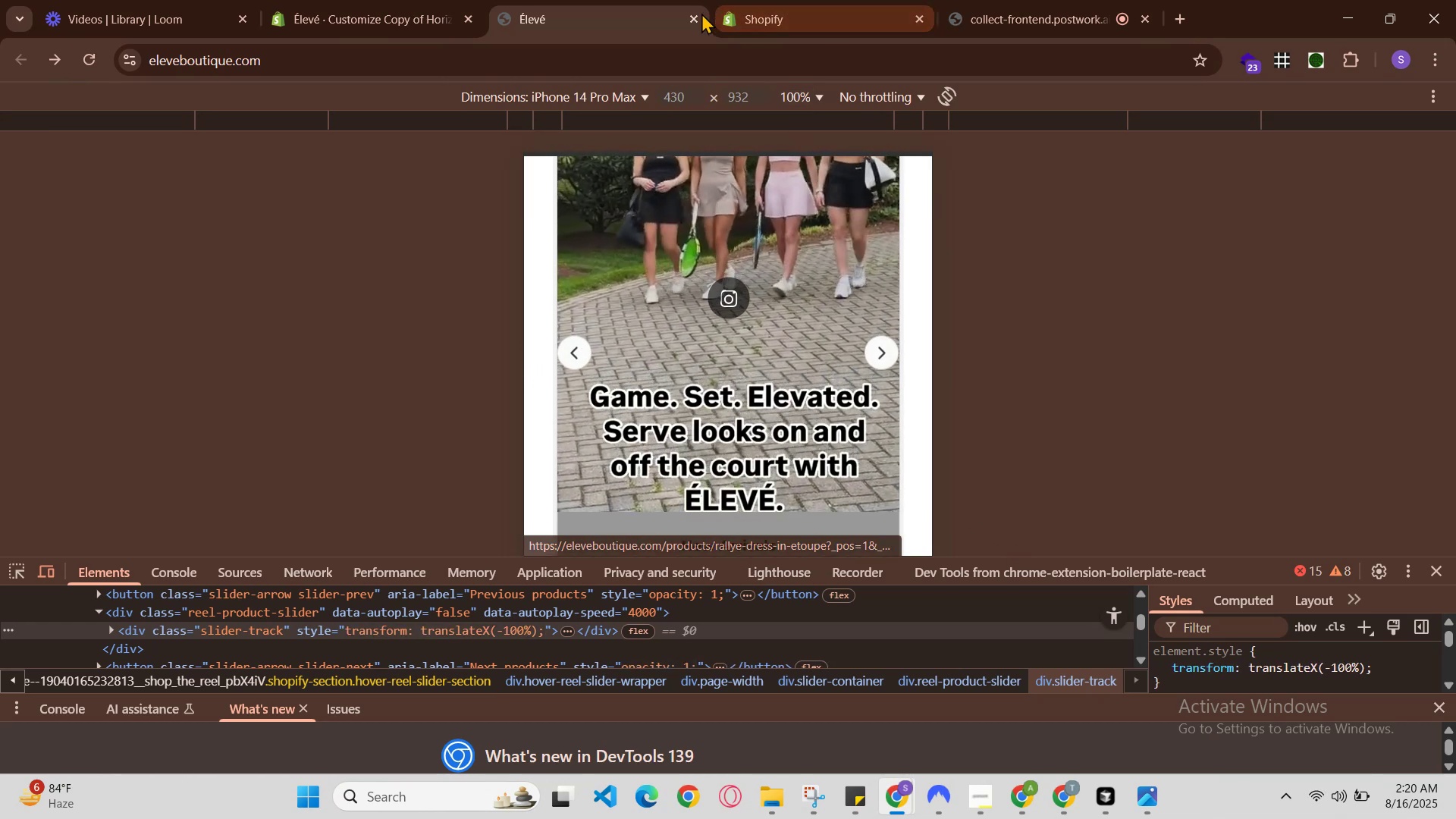 
left_click([789, 0])
 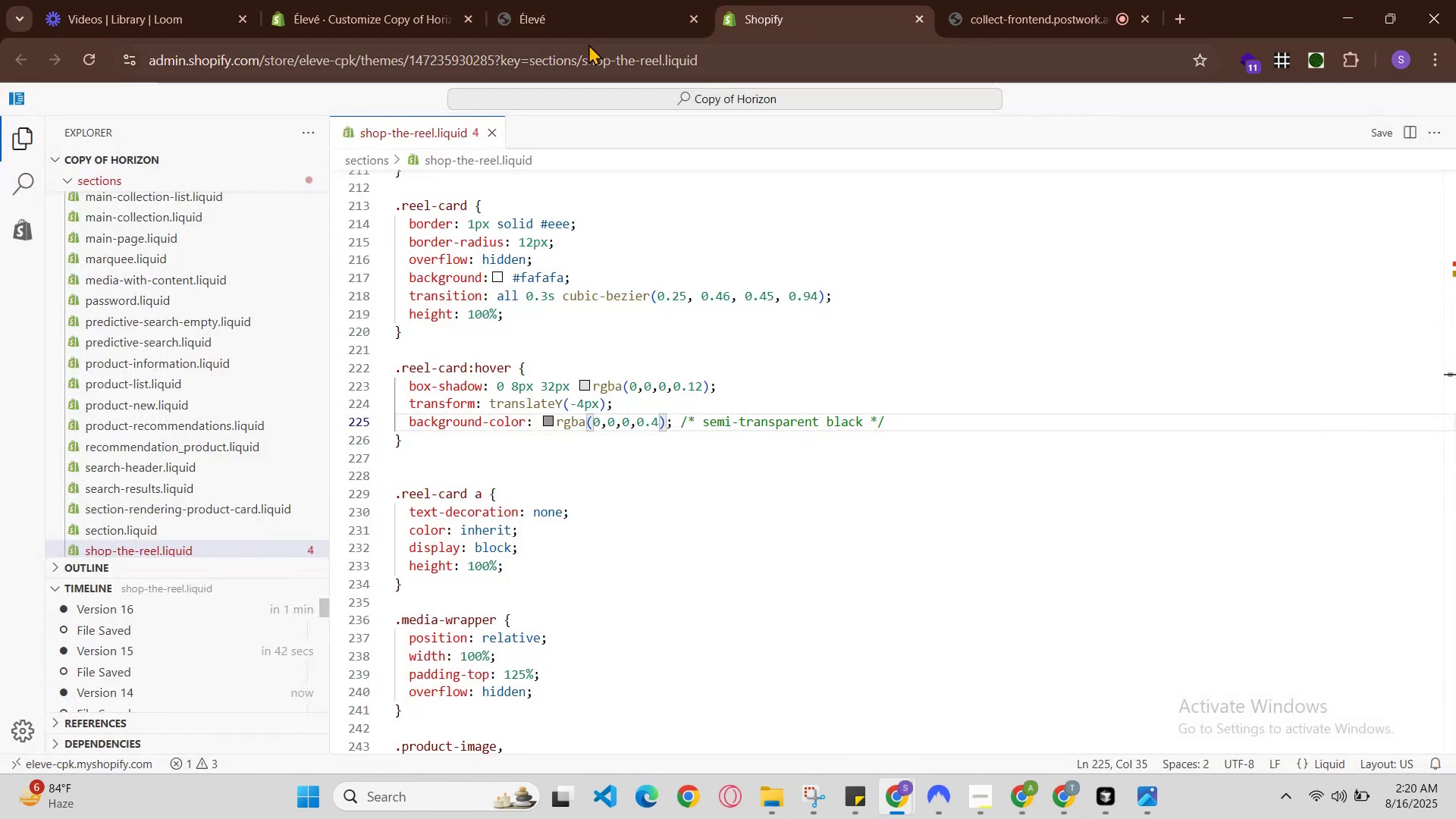 
left_click([547, 0])
 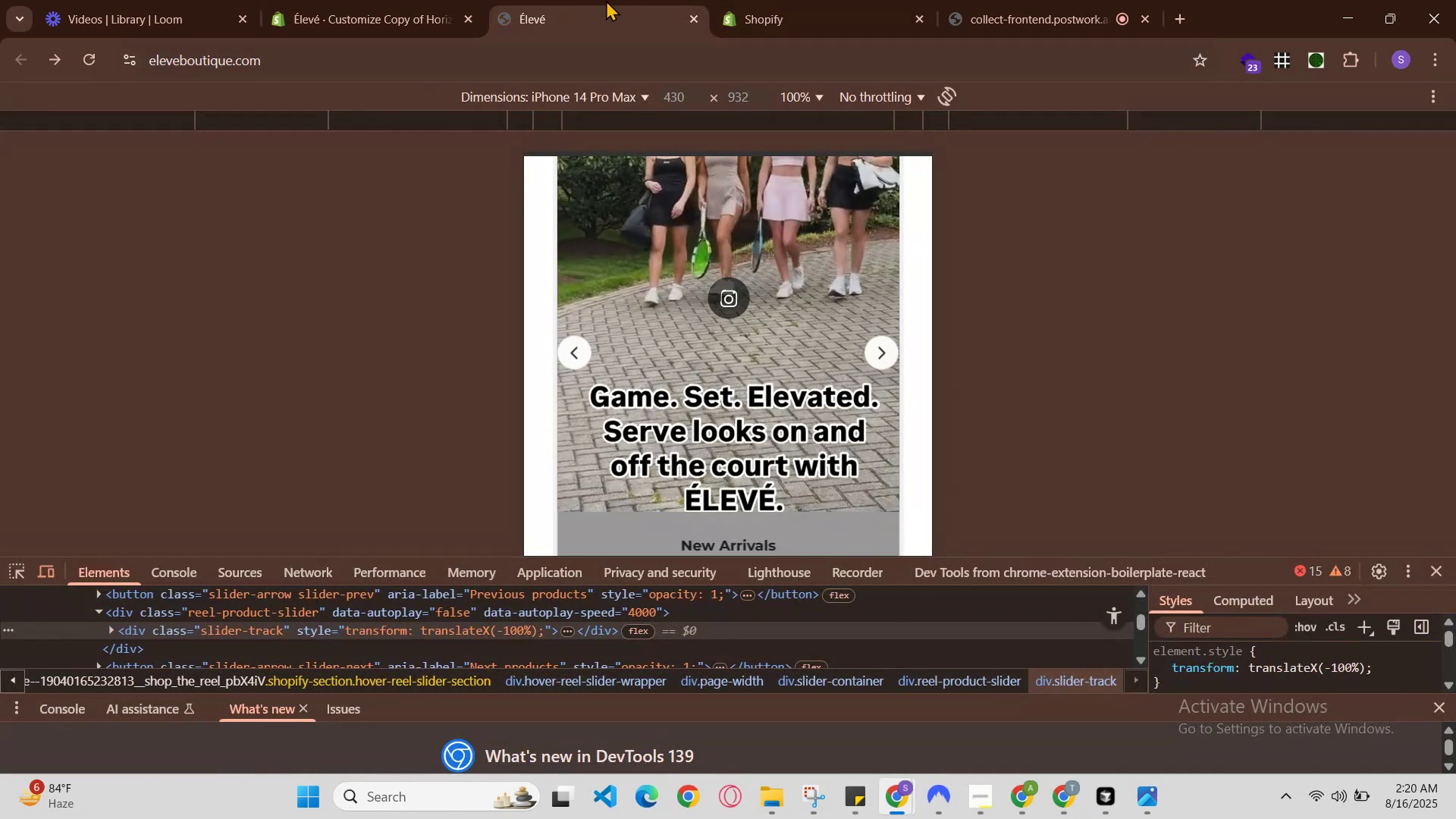 
left_click([771, 0])
 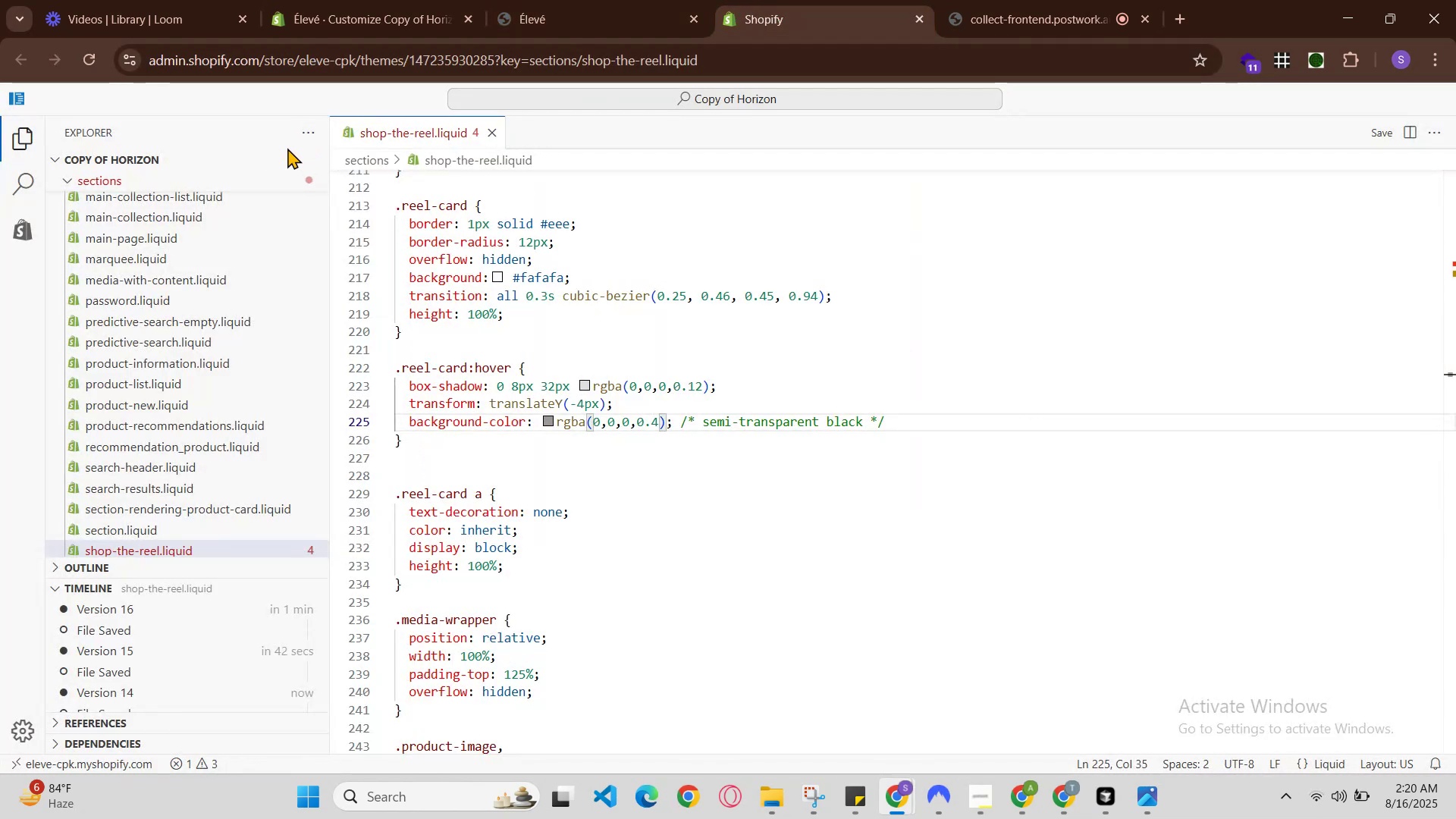 
left_click([333, 0])
 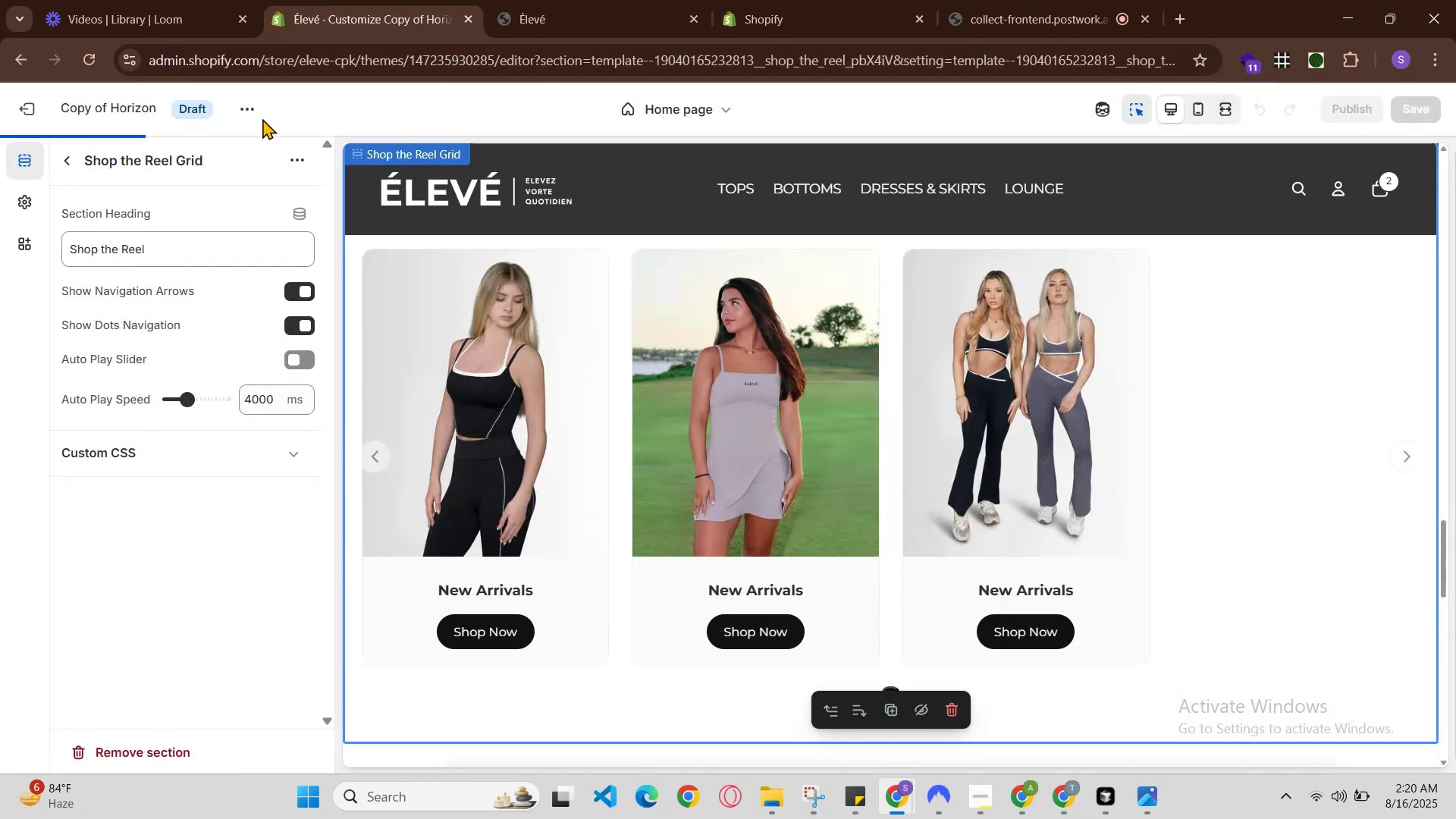 
left_click([253, 111])
 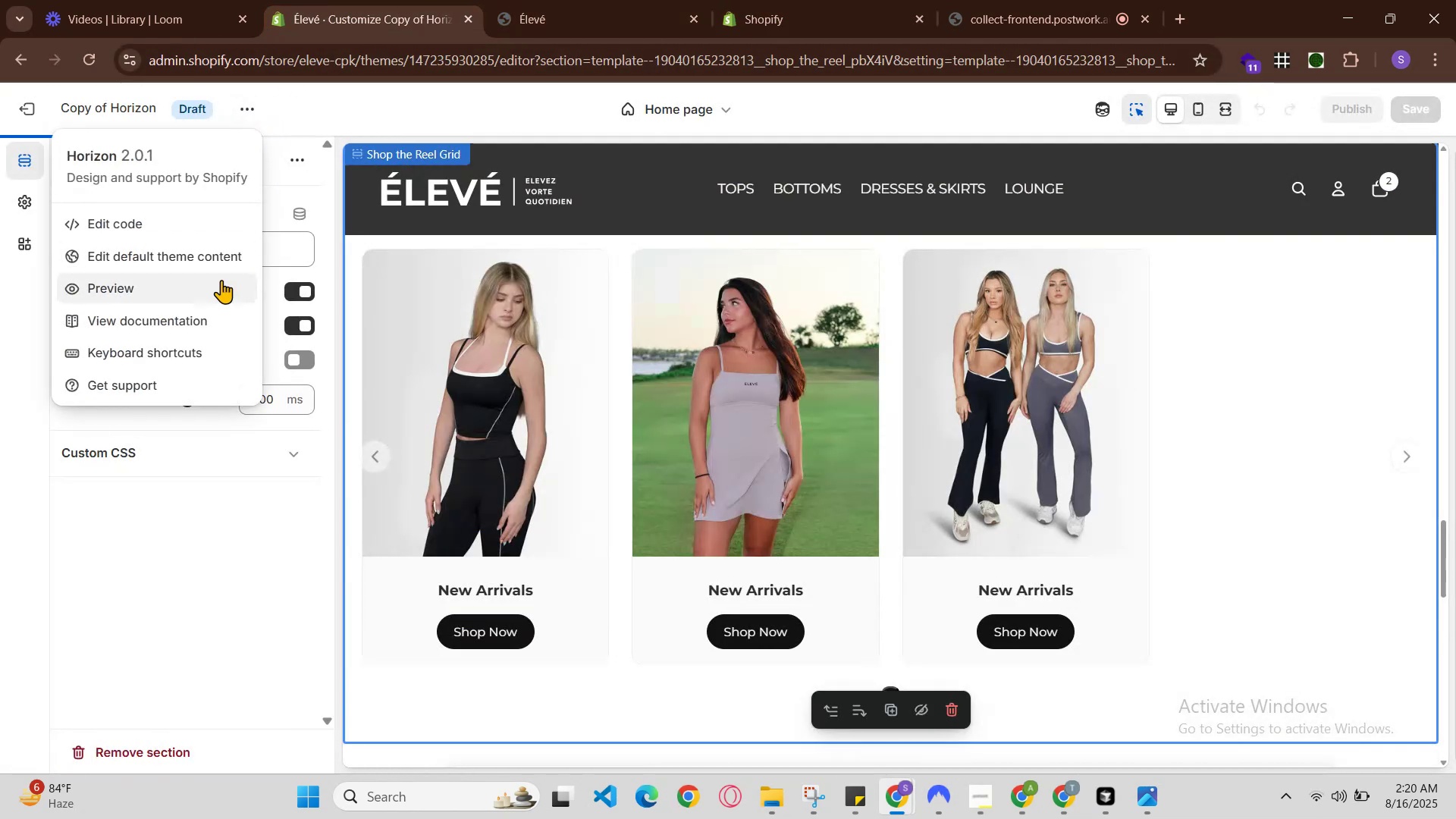 
left_click([218, 280])
 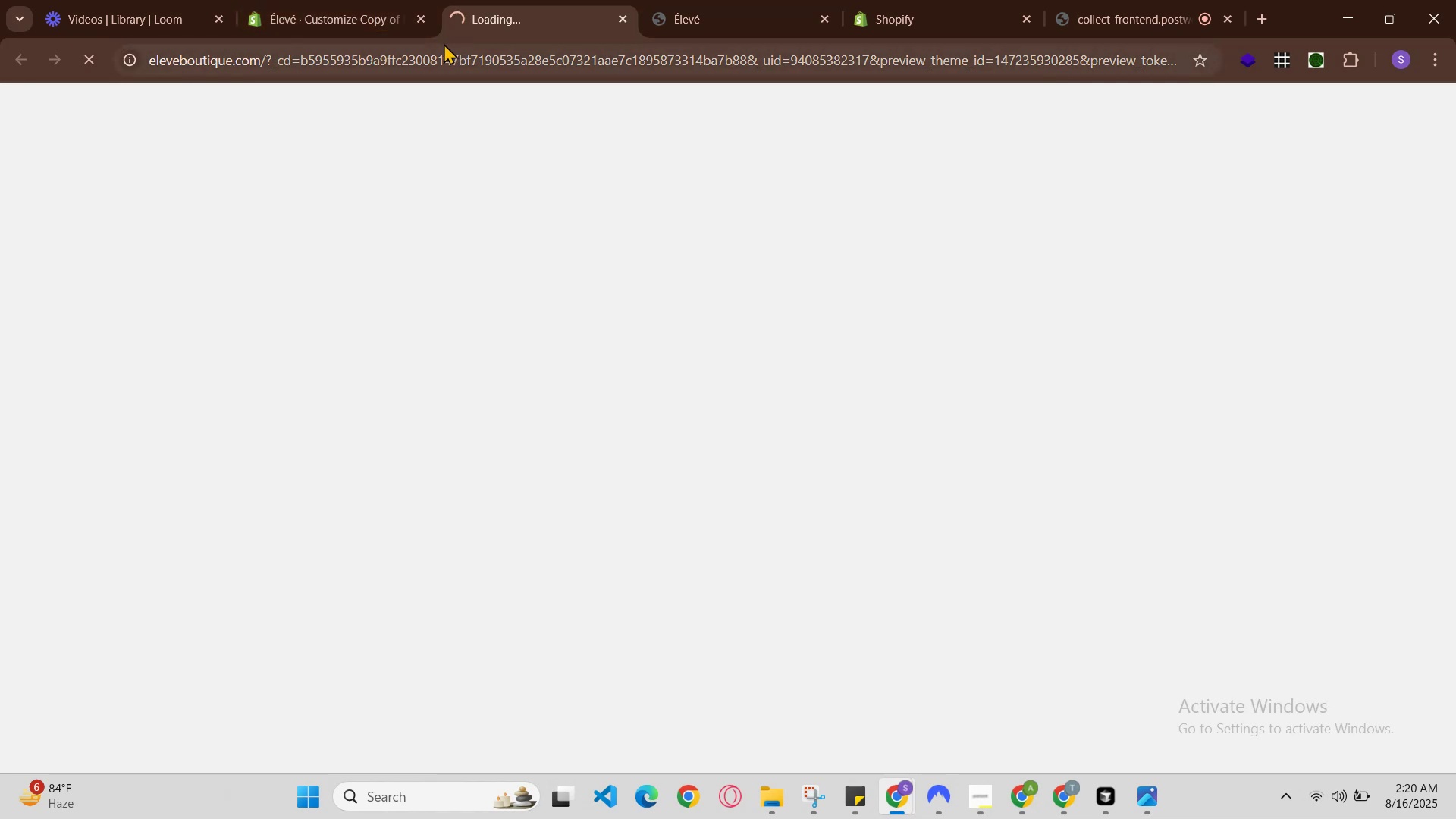 
scroll: coordinate [1021, 672], scroll_direction: down, amount: 1.0
 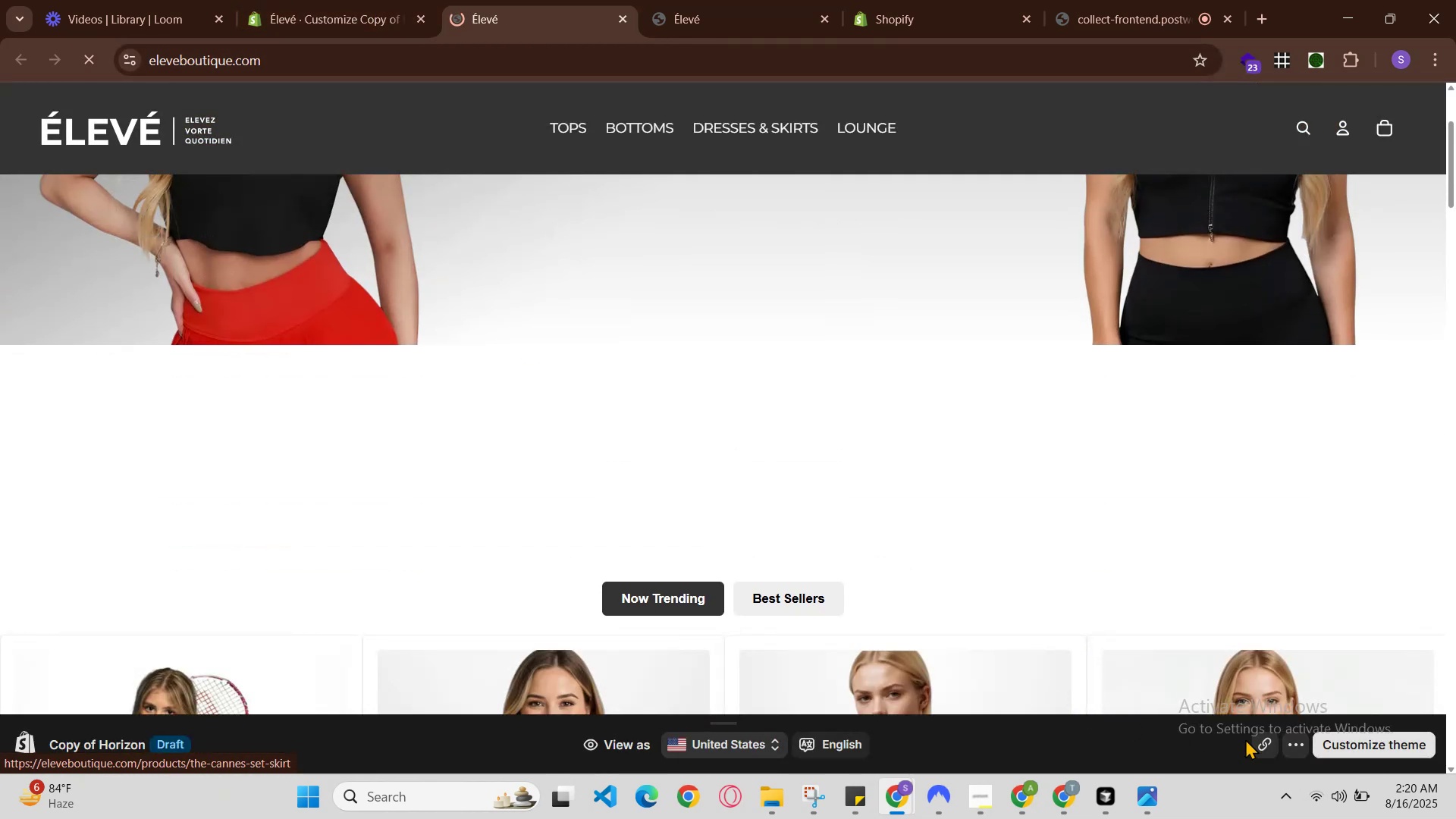 
left_click([1253, 742])
 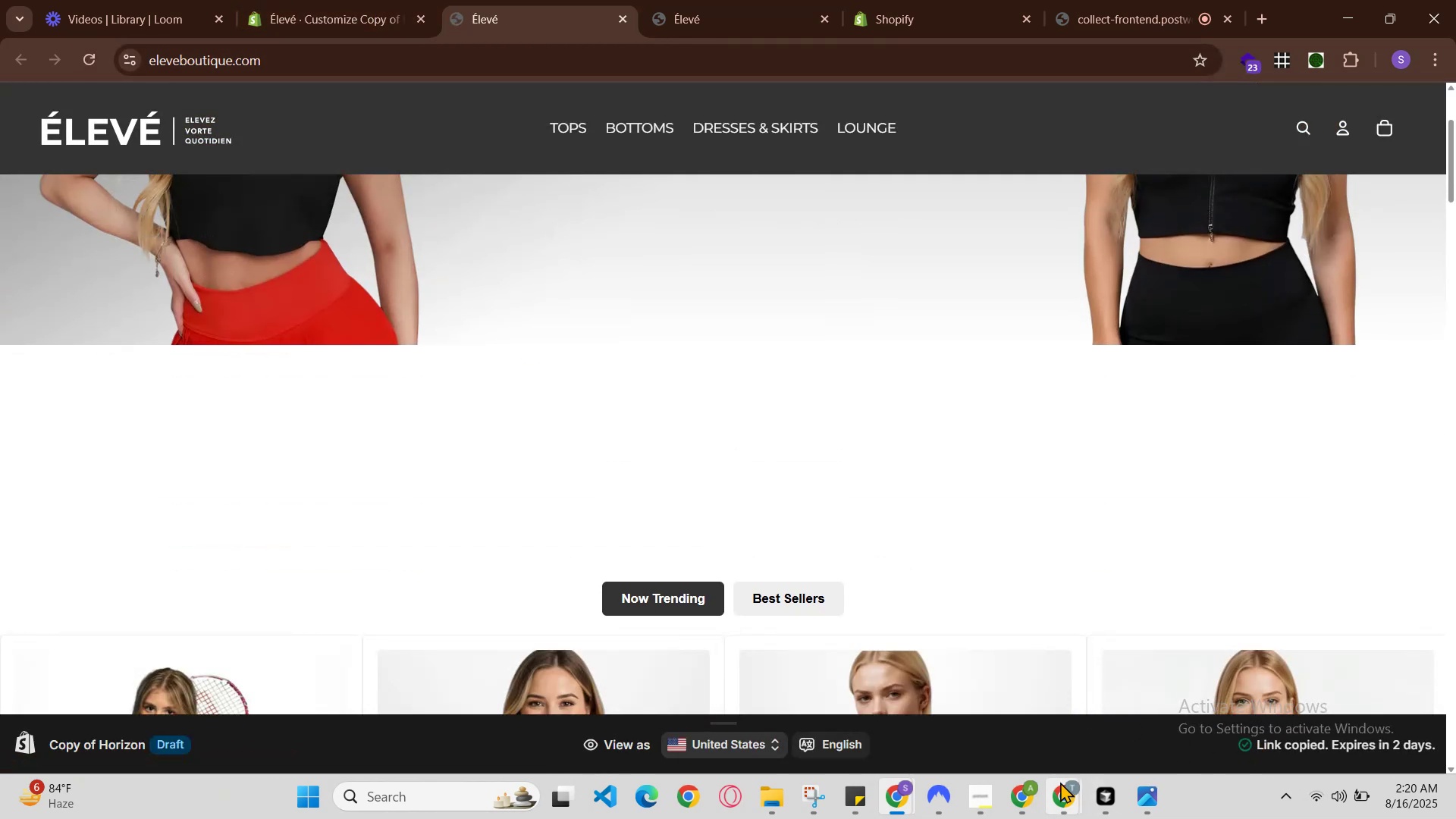 
left_click([1053, 795])
 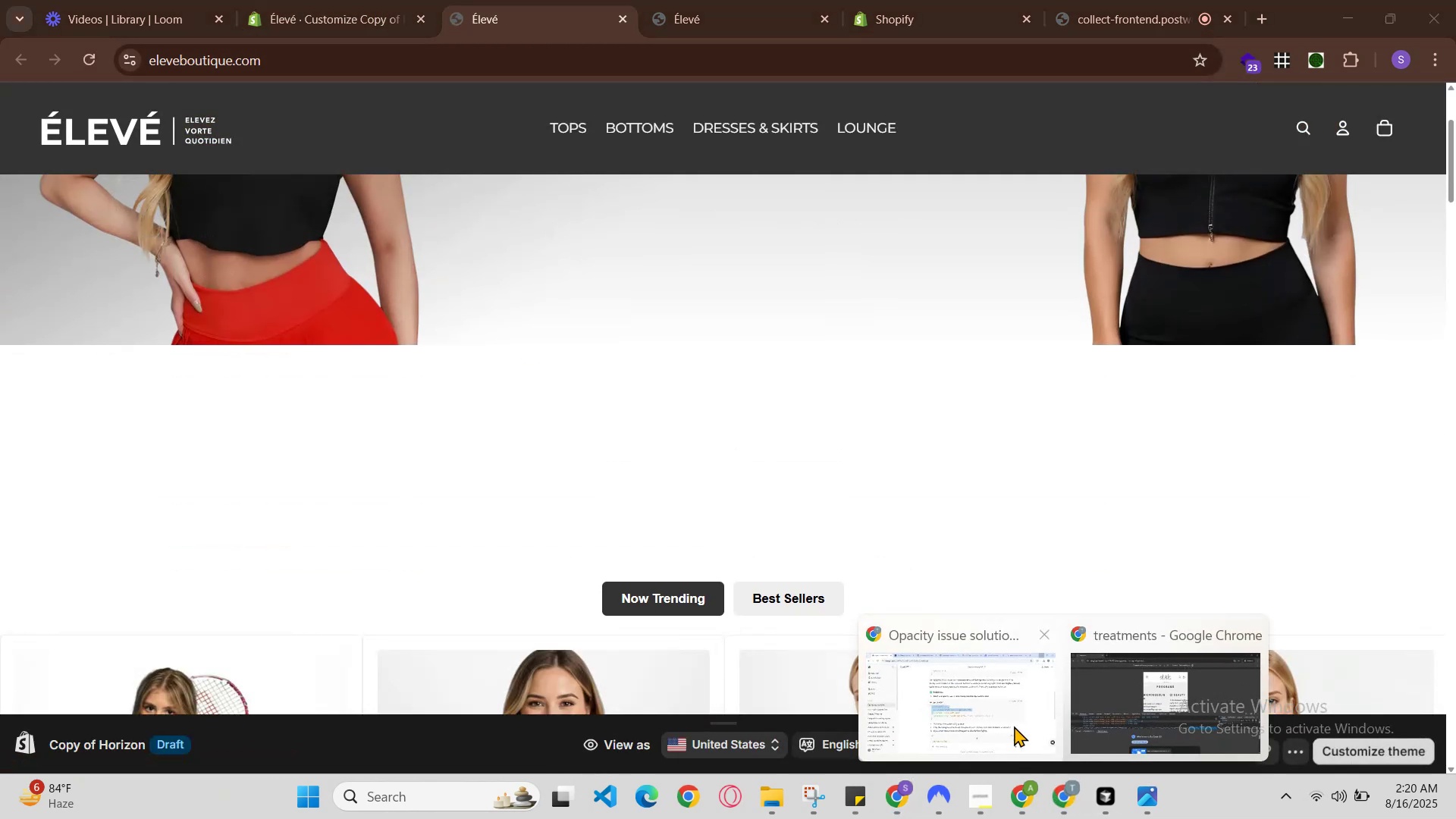 
left_click([1014, 720])
 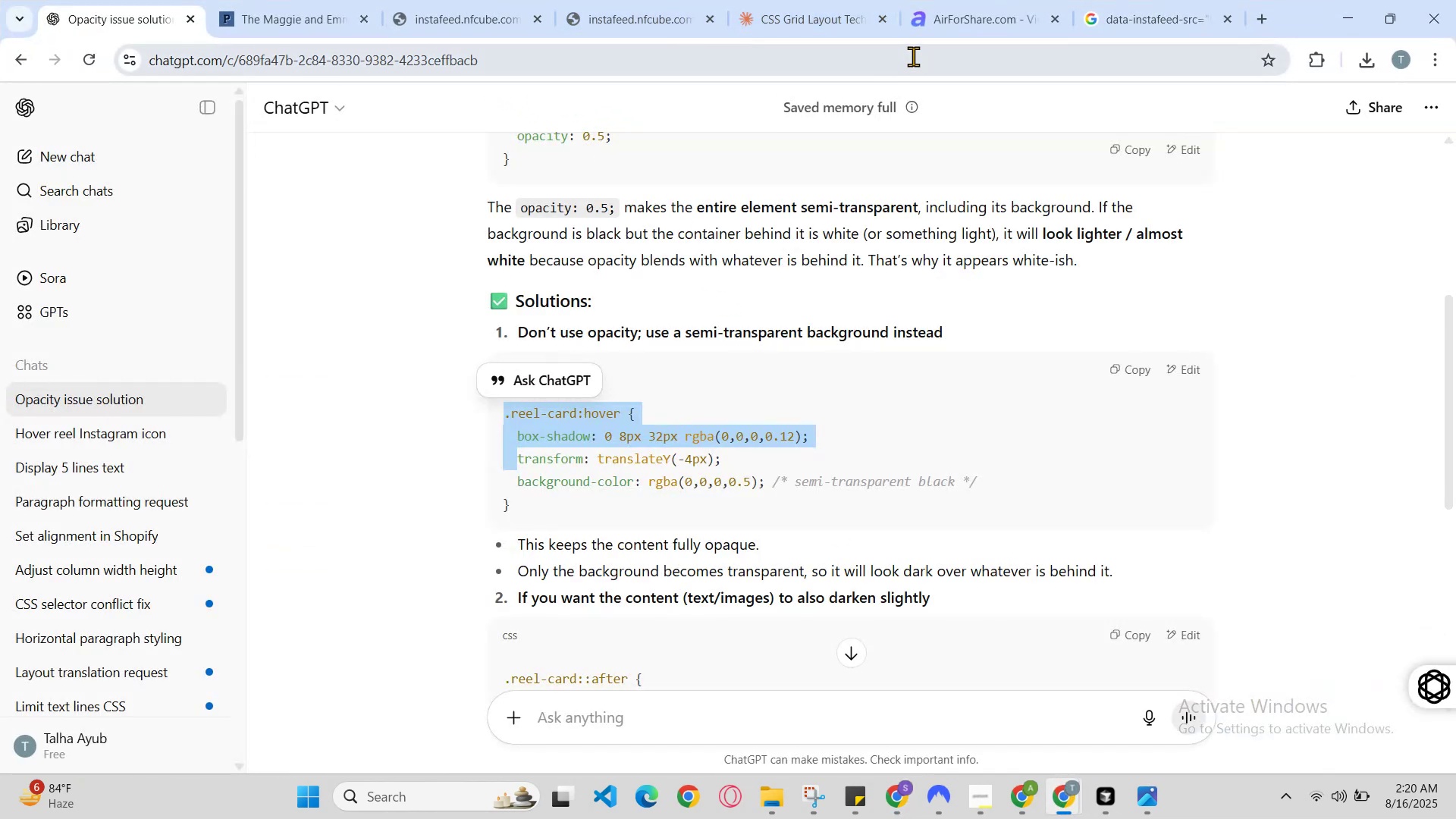 
left_click([944, 1])
 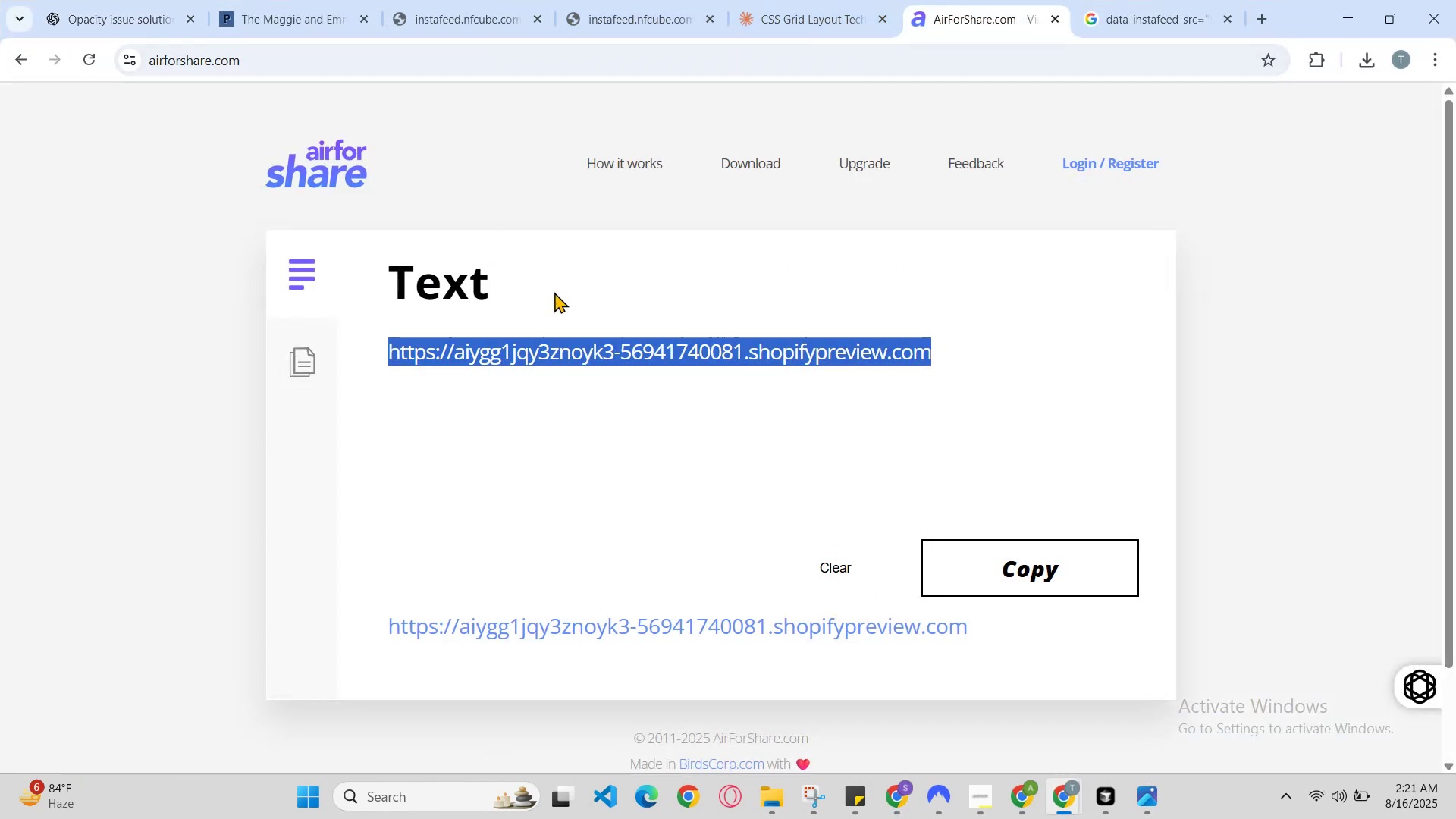 
key(Control+V)
 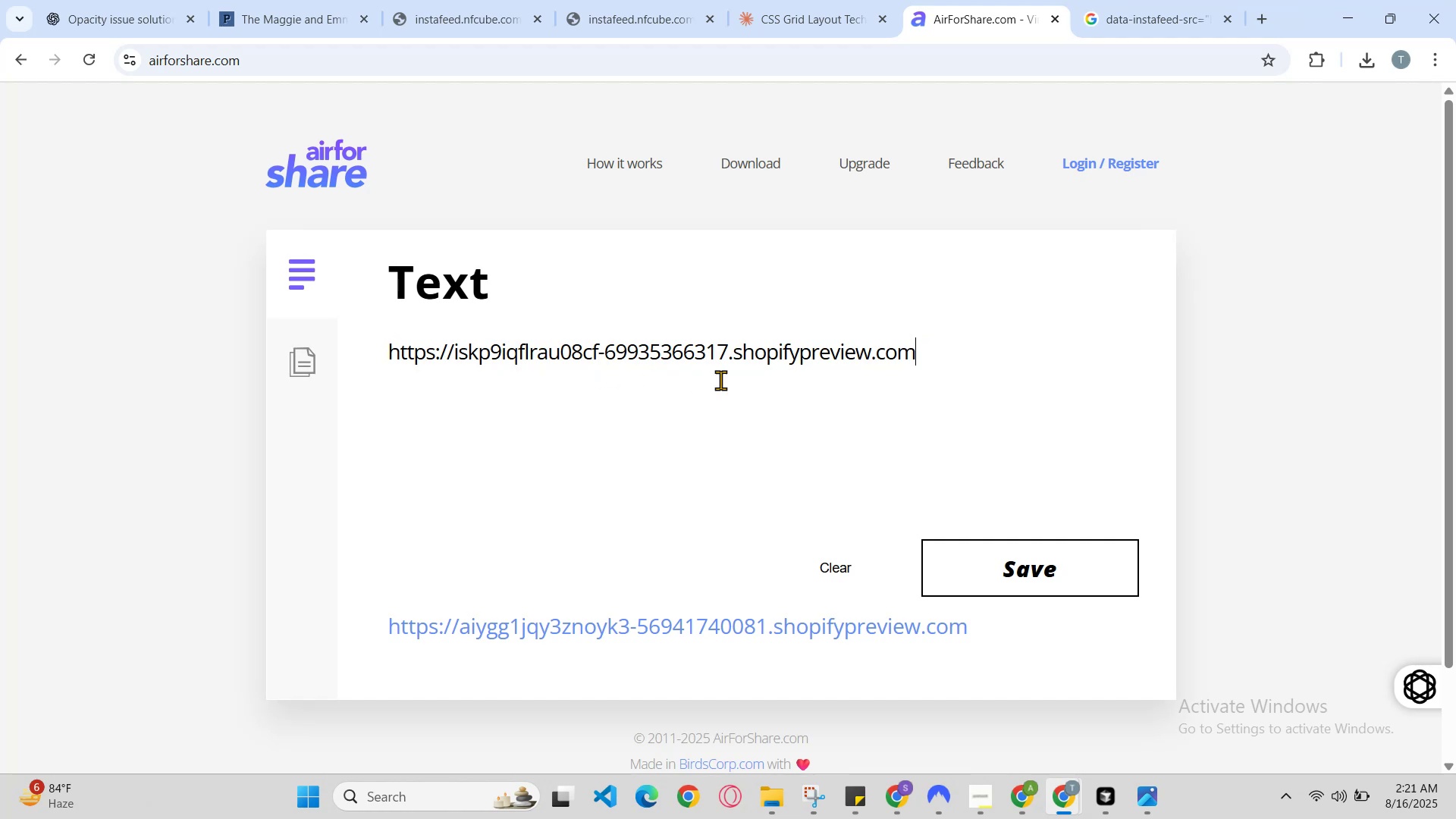 
key(Control+Z)
 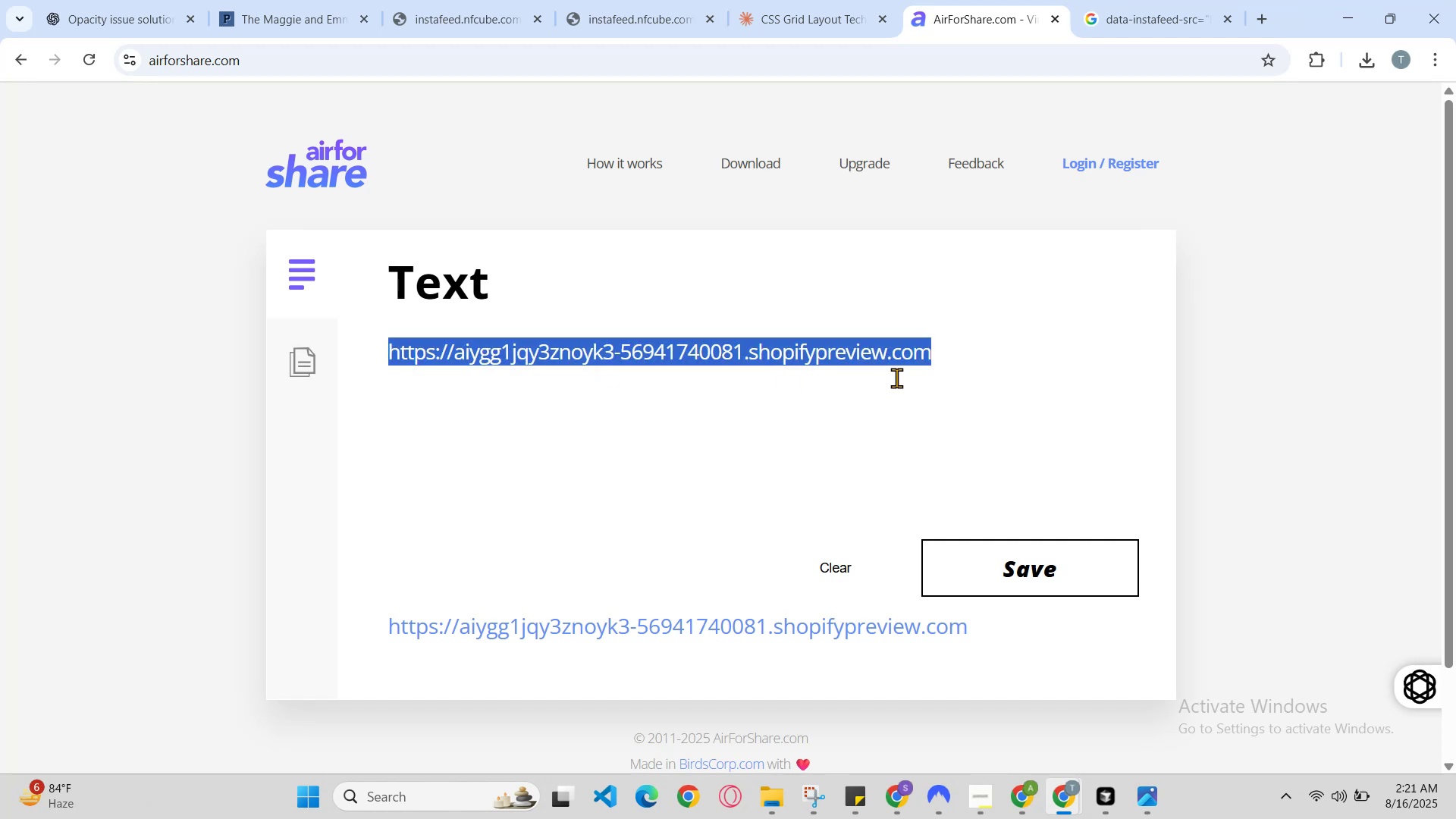 
key(Backspace)
 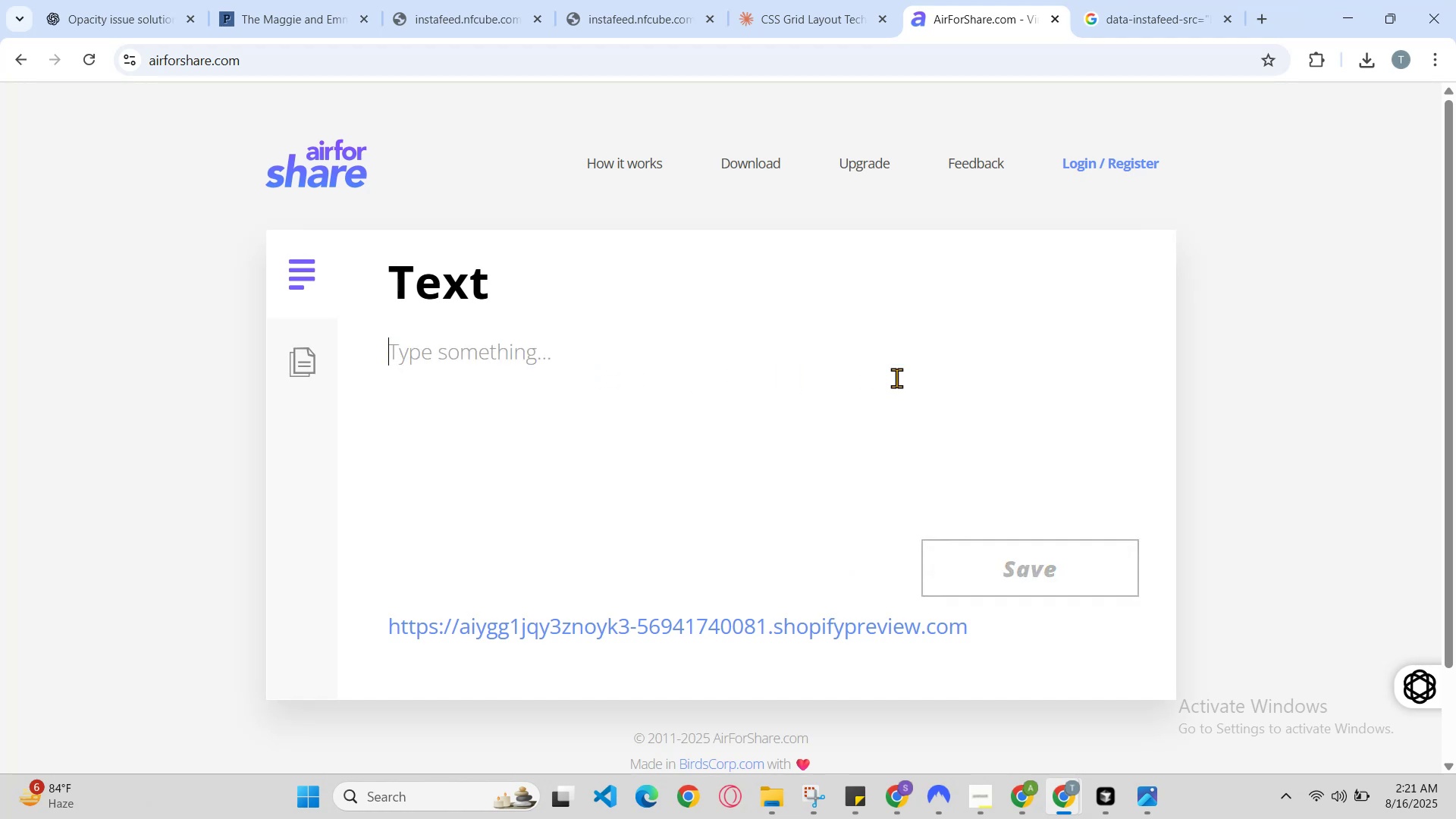 
key(Control+V)
 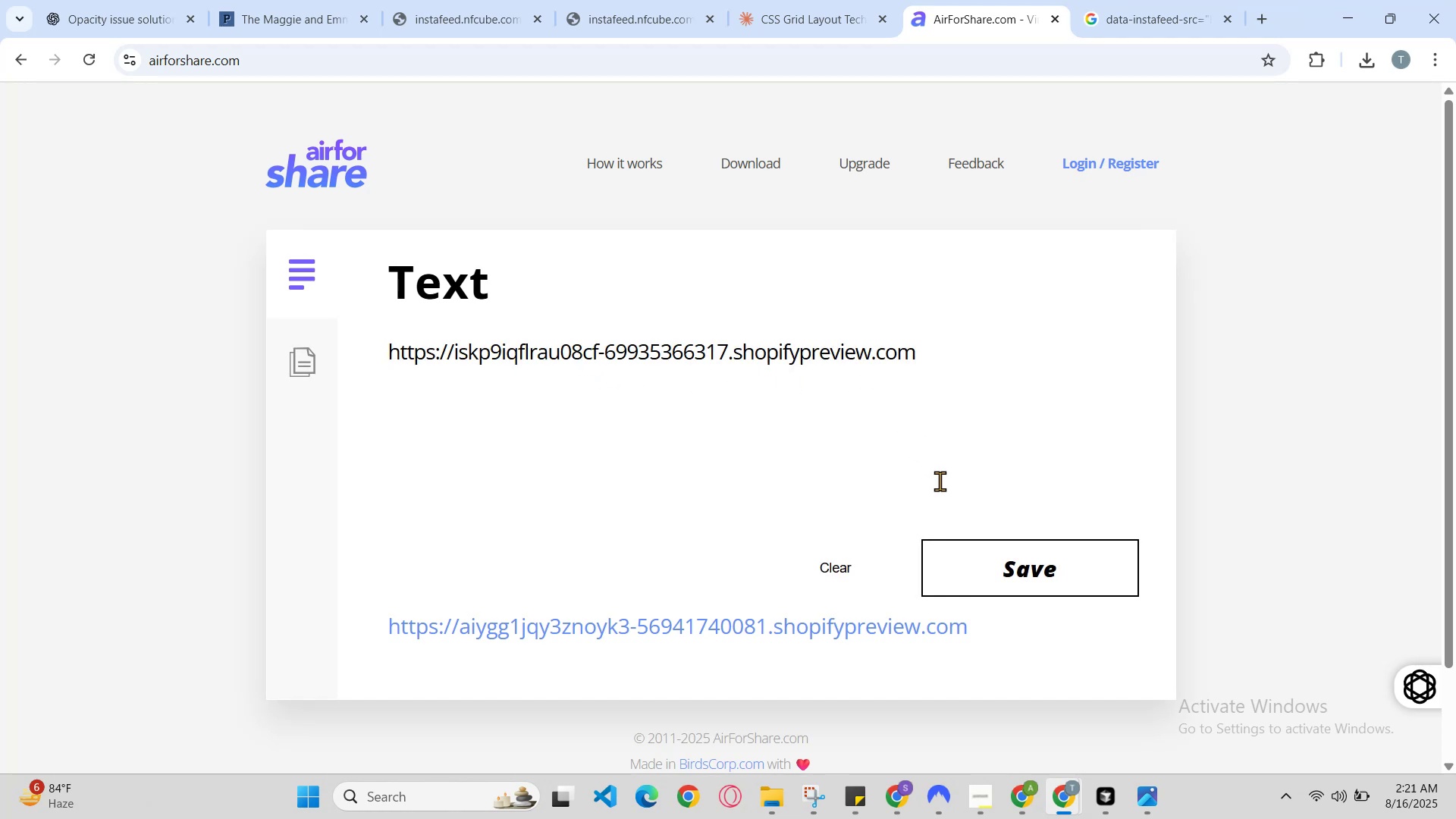 
left_click([1001, 571])
 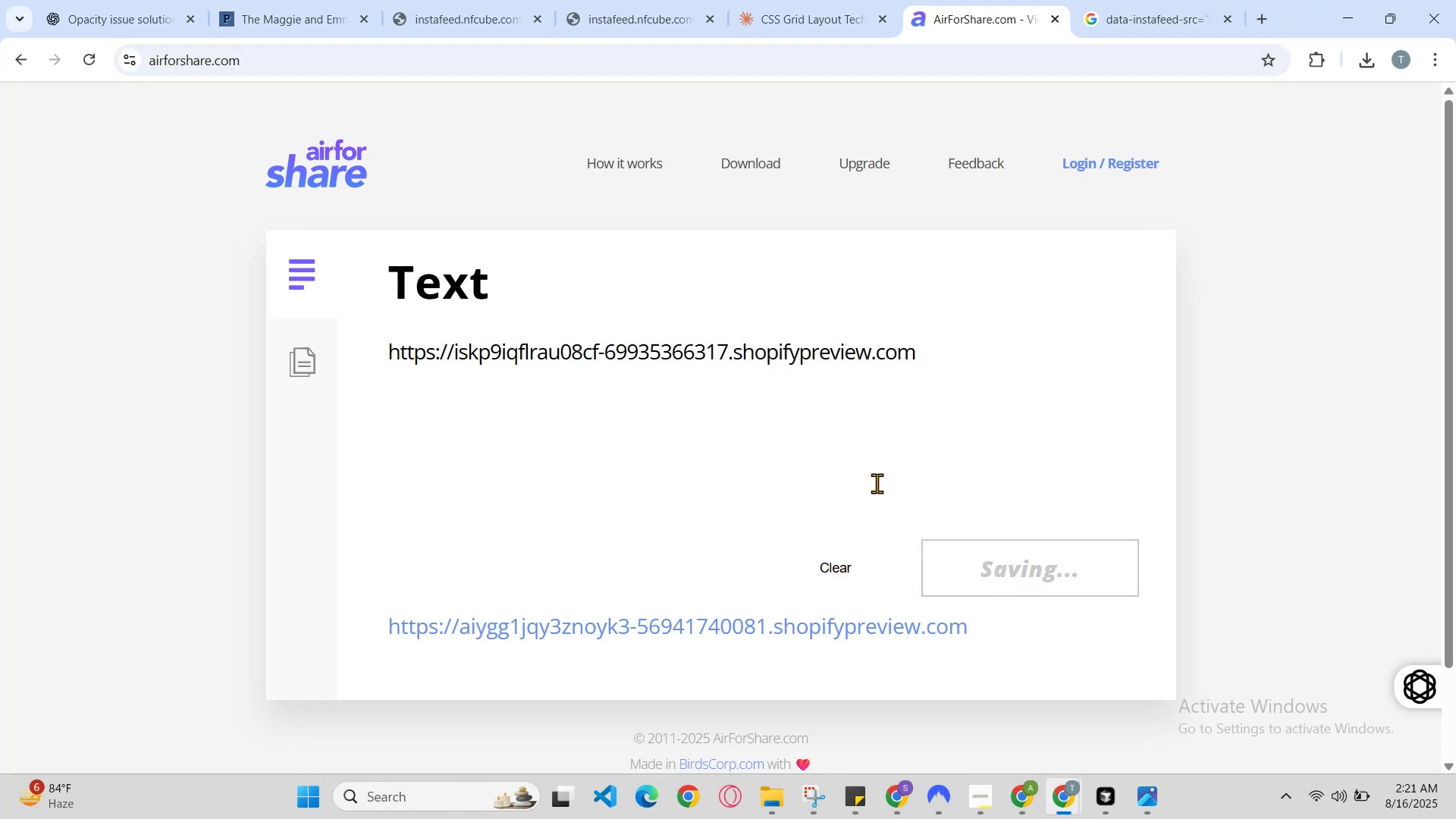 
scroll: coordinate [943, 220], scroll_direction: none, amount: 0.0
 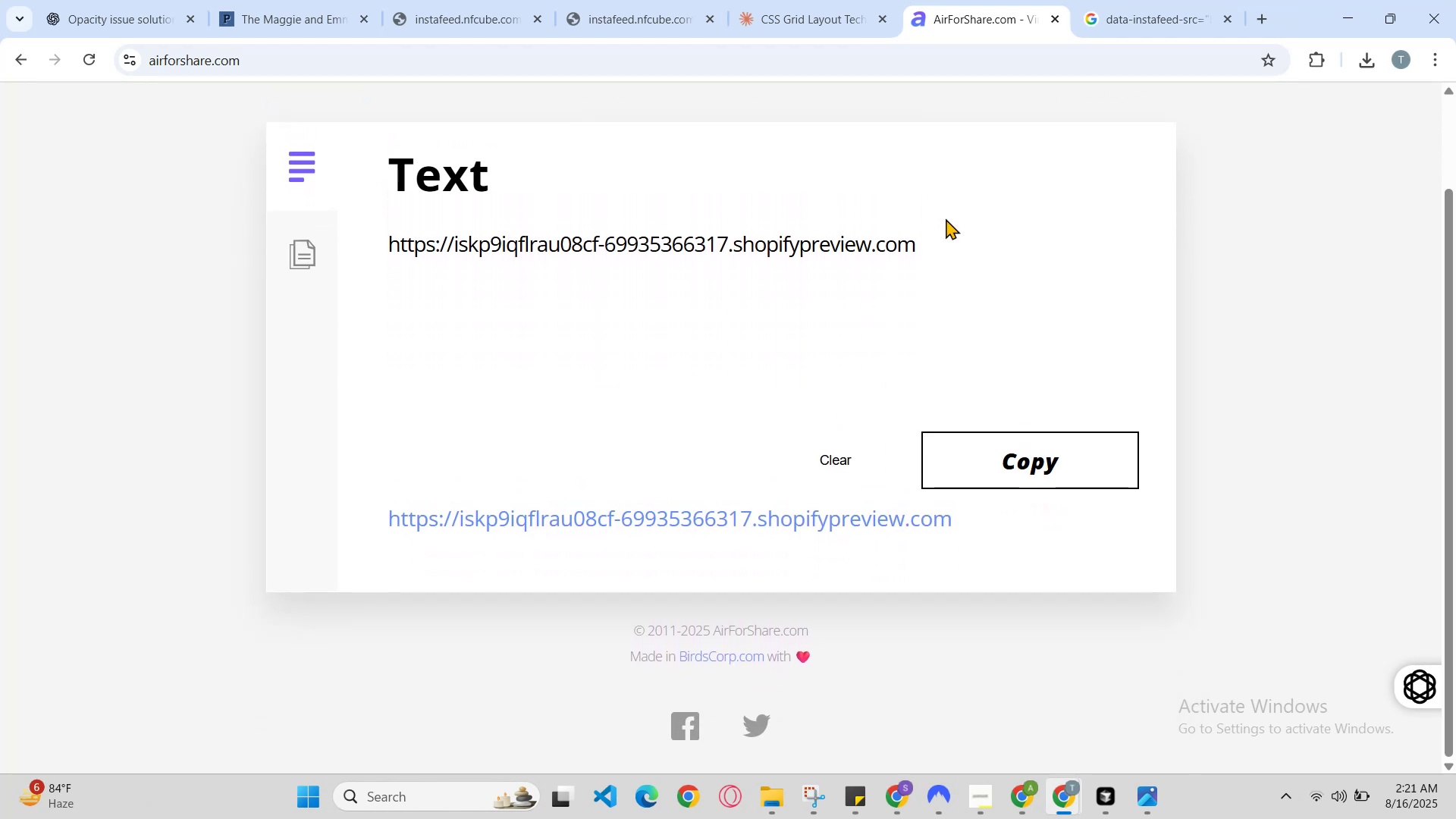 
scroll: coordinate [909, 200], scroll_direction: down, amount: 2.0
 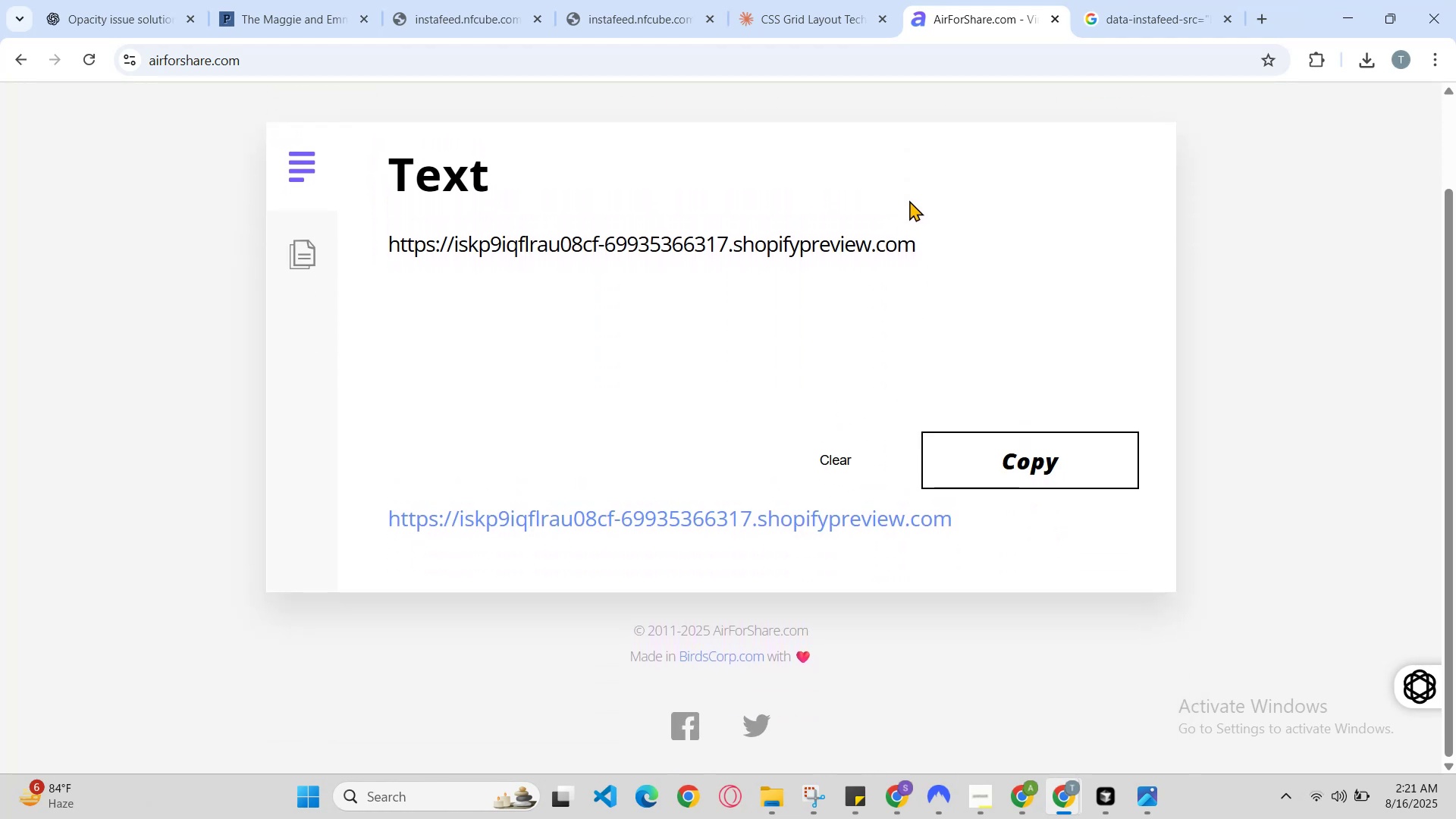 
scroll: coordinate [915, 248], scroll_direction: up, amount: 3.0
 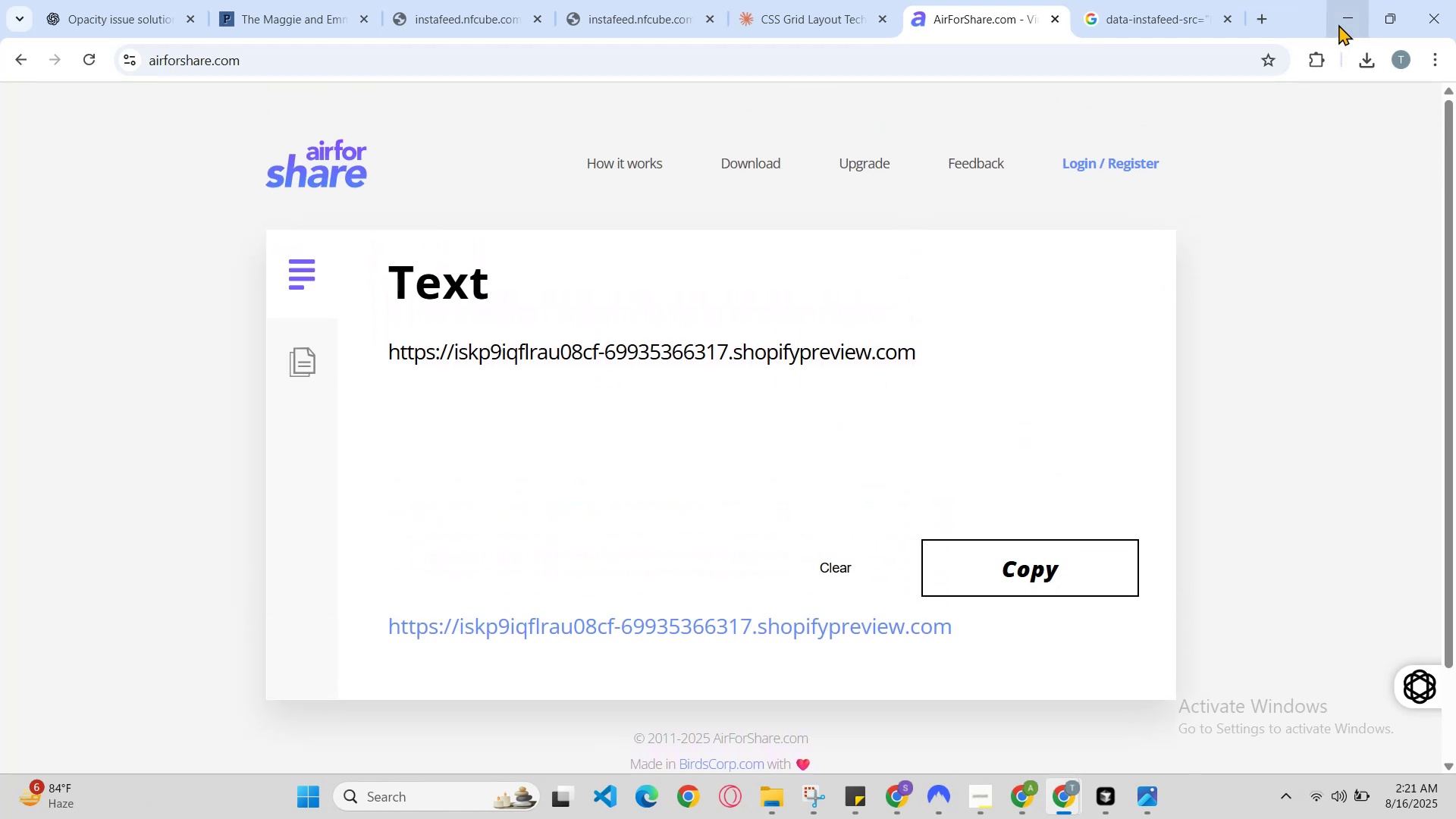 
left_click([1351, 14])
 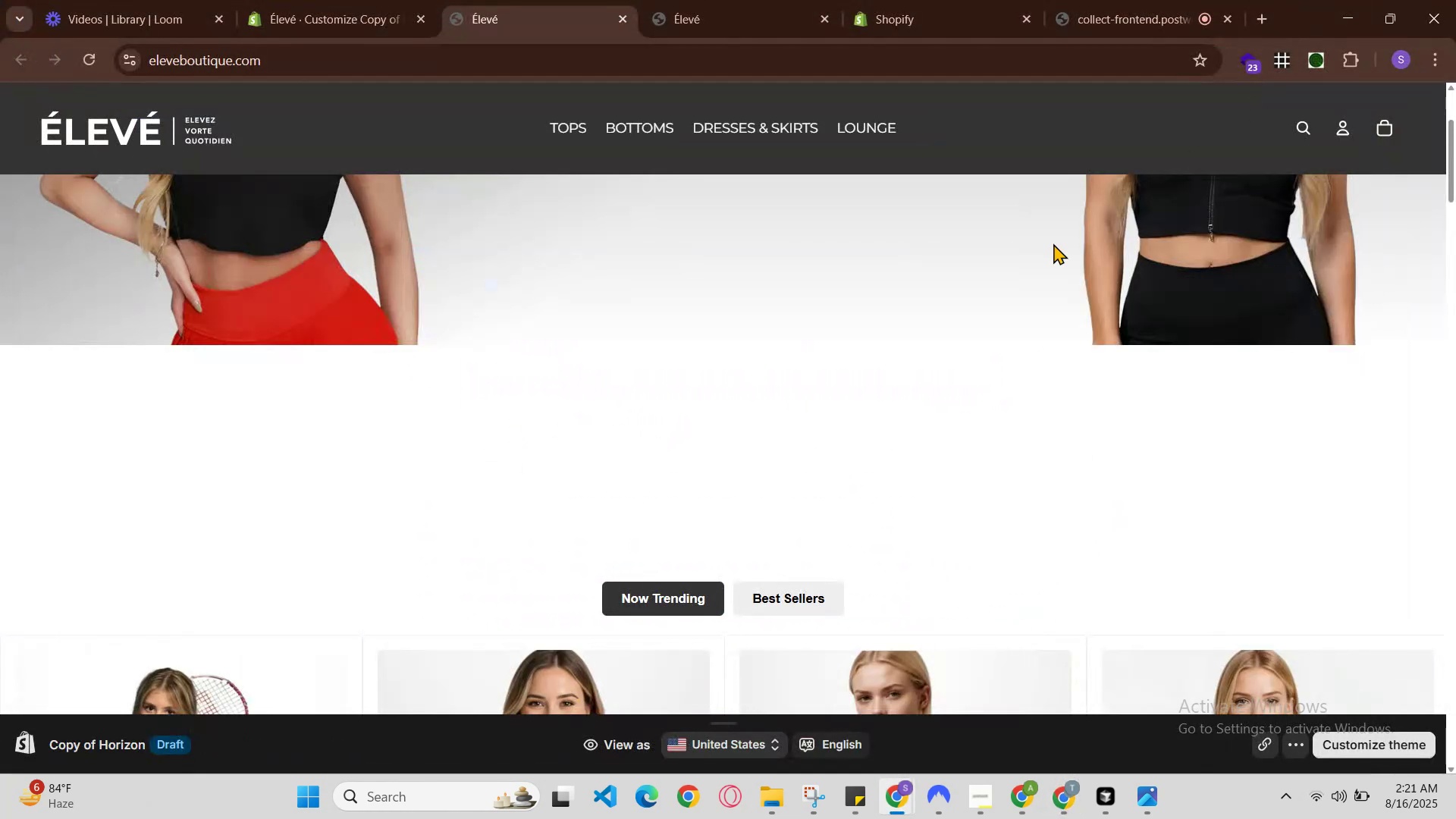 
scroll: coordinate [968, 312], scroll_direction: down, amount: 2.0
 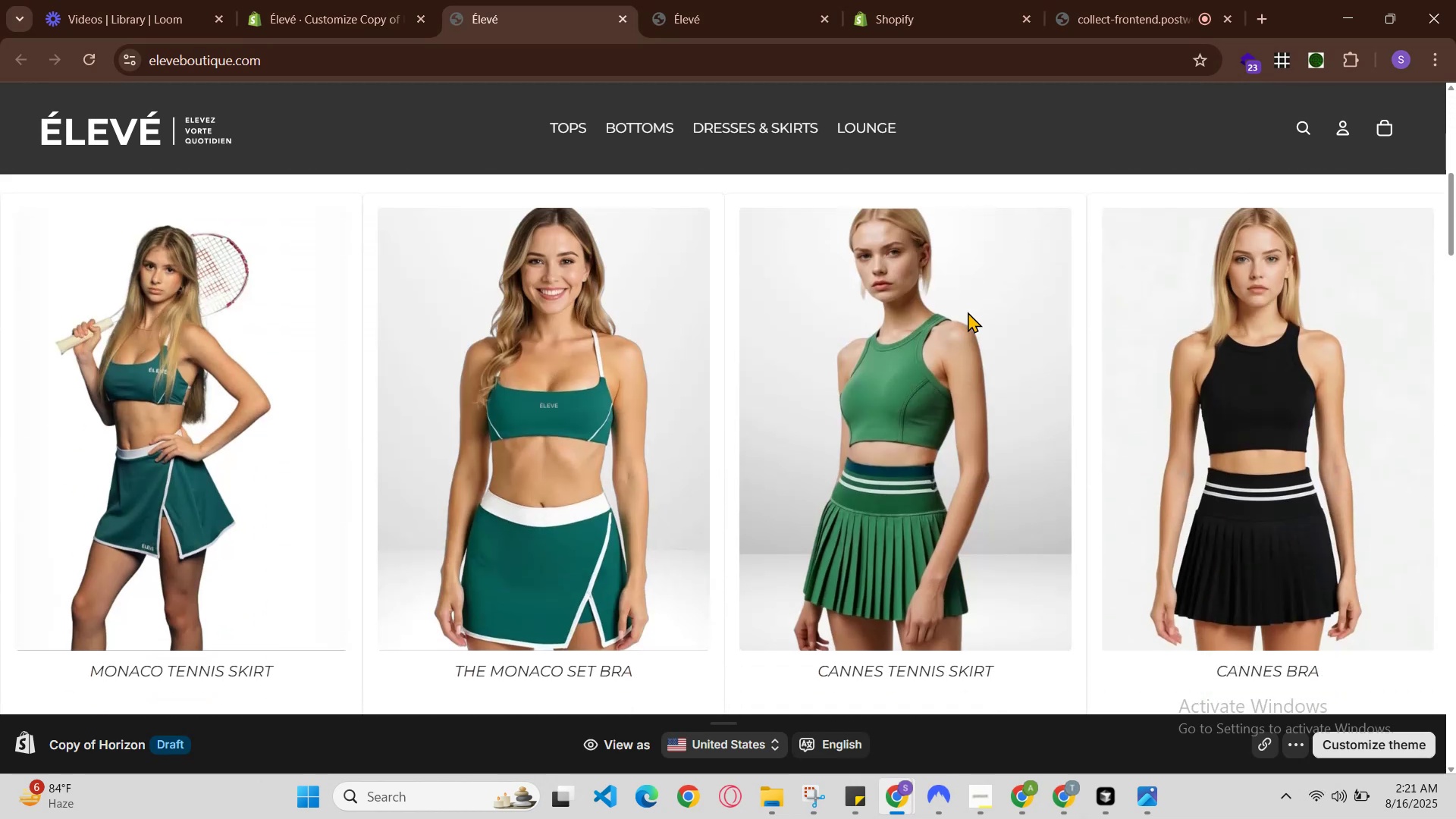 
scroll: coordinate [926, 321], scroll_direction: up, amount: 3.0
 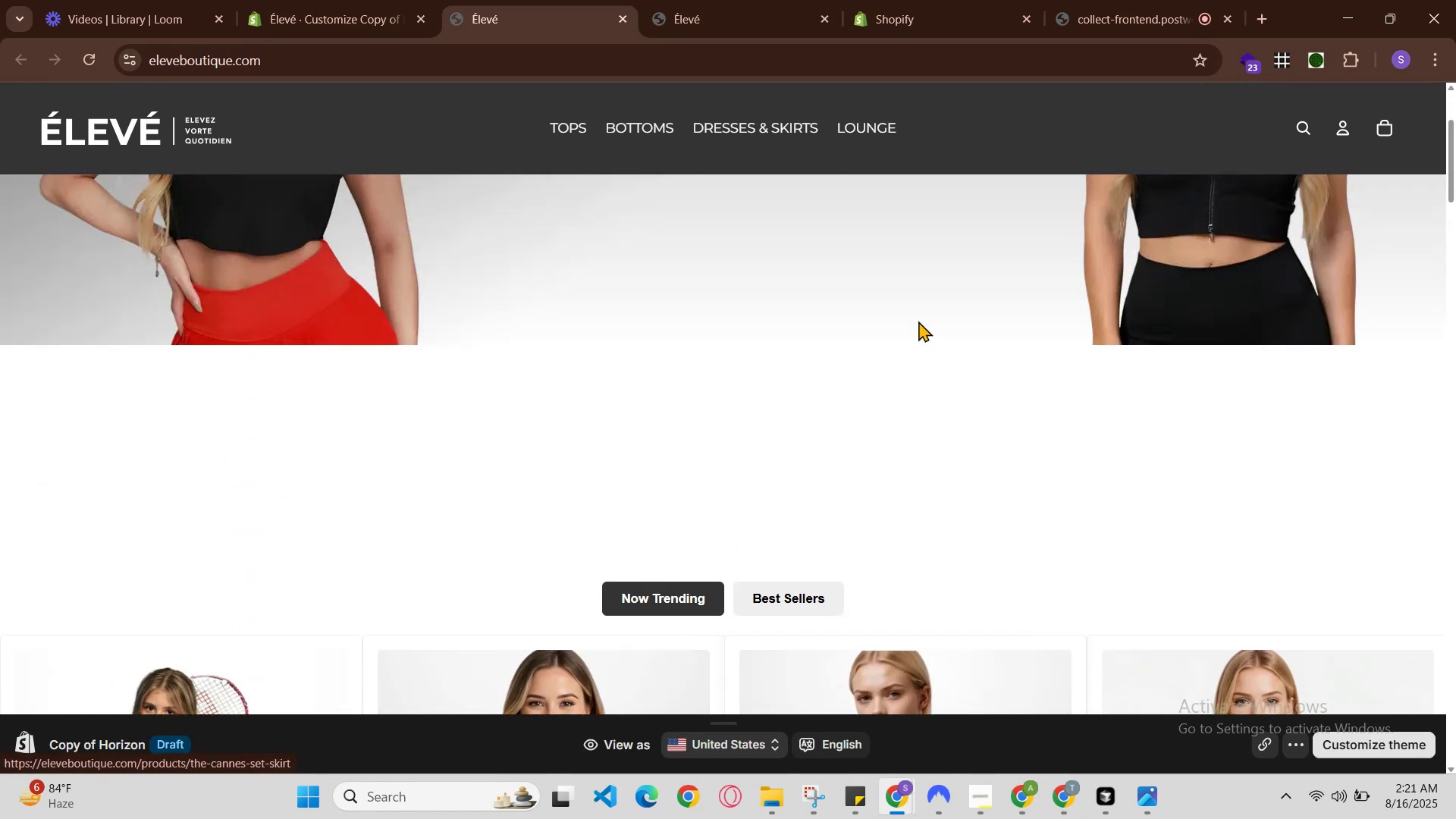 
scroll: coordinate [926, 321], scroll_direction: down, amount: 1.0
 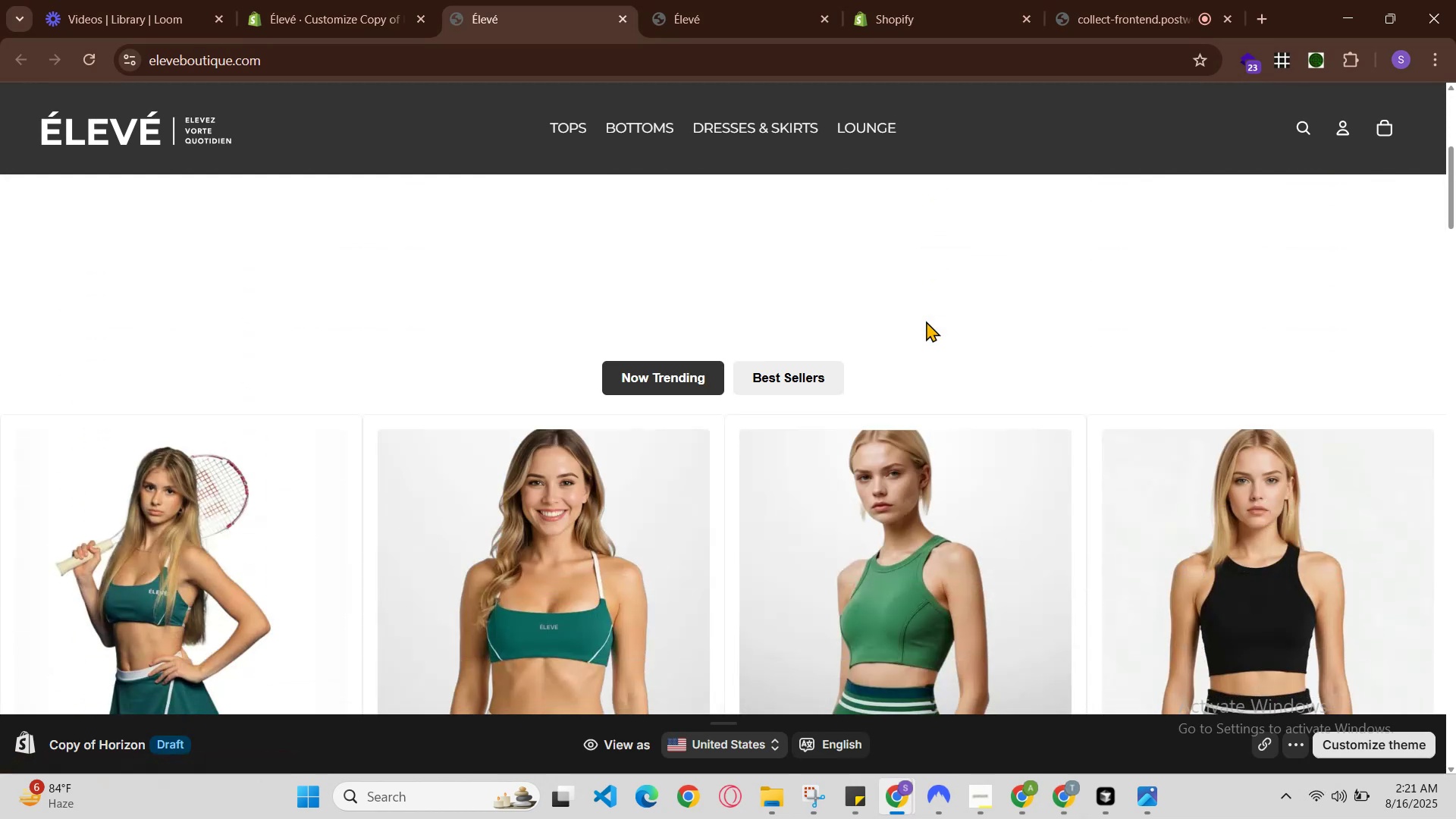 
scroll: coordinate [926, 321], scroll_direction: up, amount: 1.0
 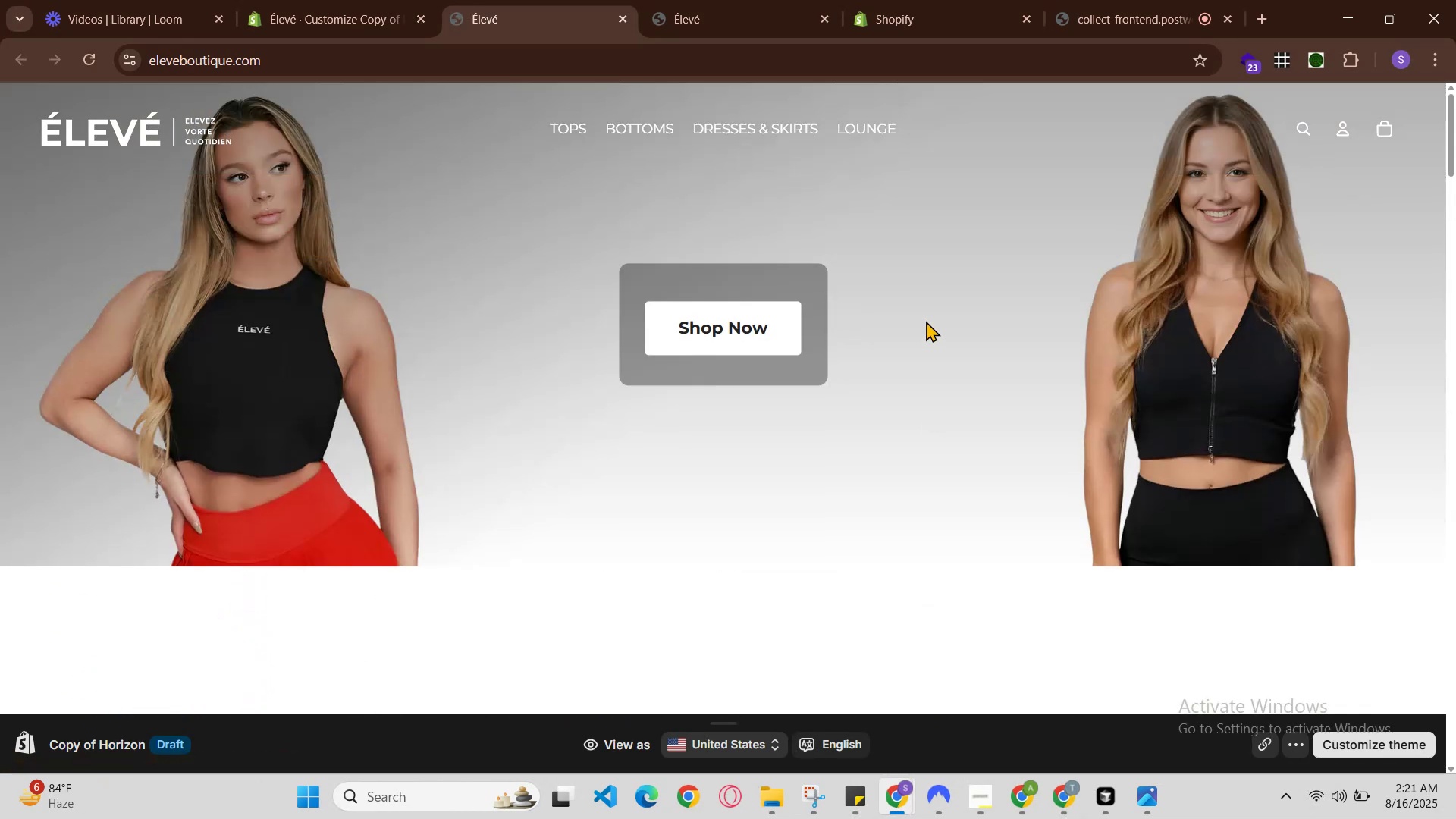 
scroll: coordinate [926, 321], scroll_direction: down, amount: 2.0
 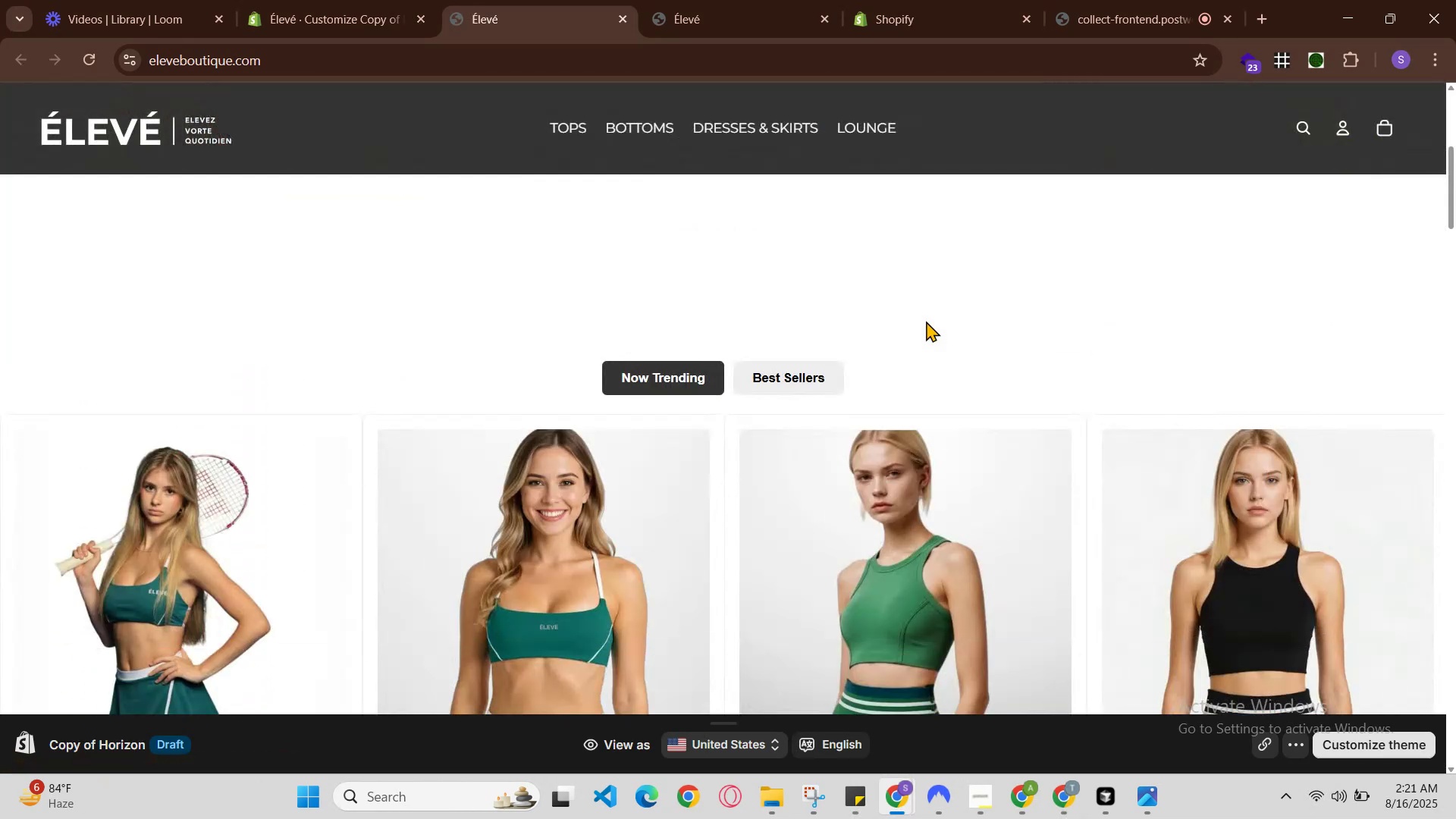 
scroll: coordinate [926, 321], scroll_direction: none, amount: 0.0
 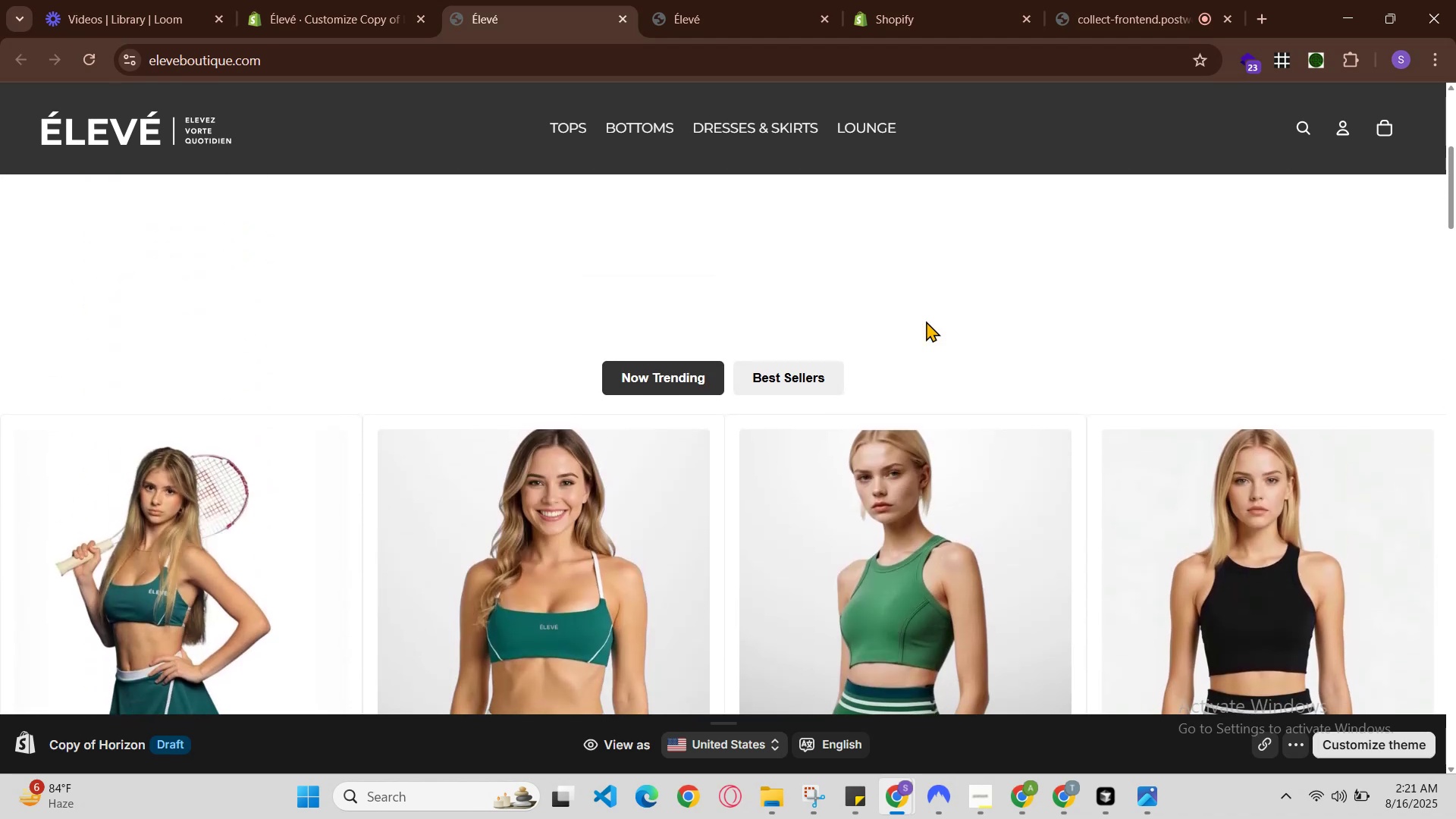 
scroll: coordinate [926, 321], scroll_direction: up, amount: 1.0
 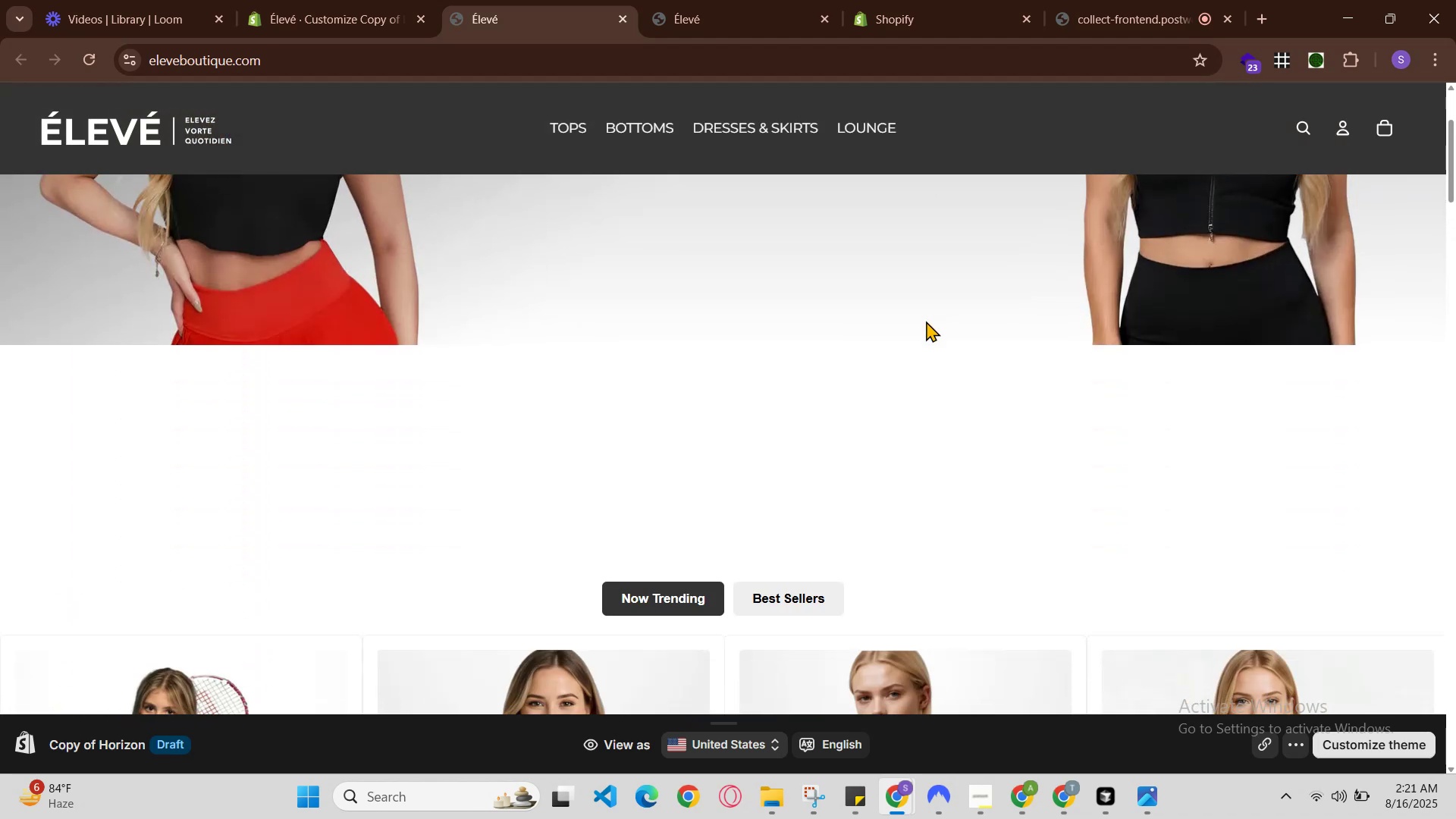 
scroll: coordinate [926, 321], scroll_direction: none, amount: 0.0
 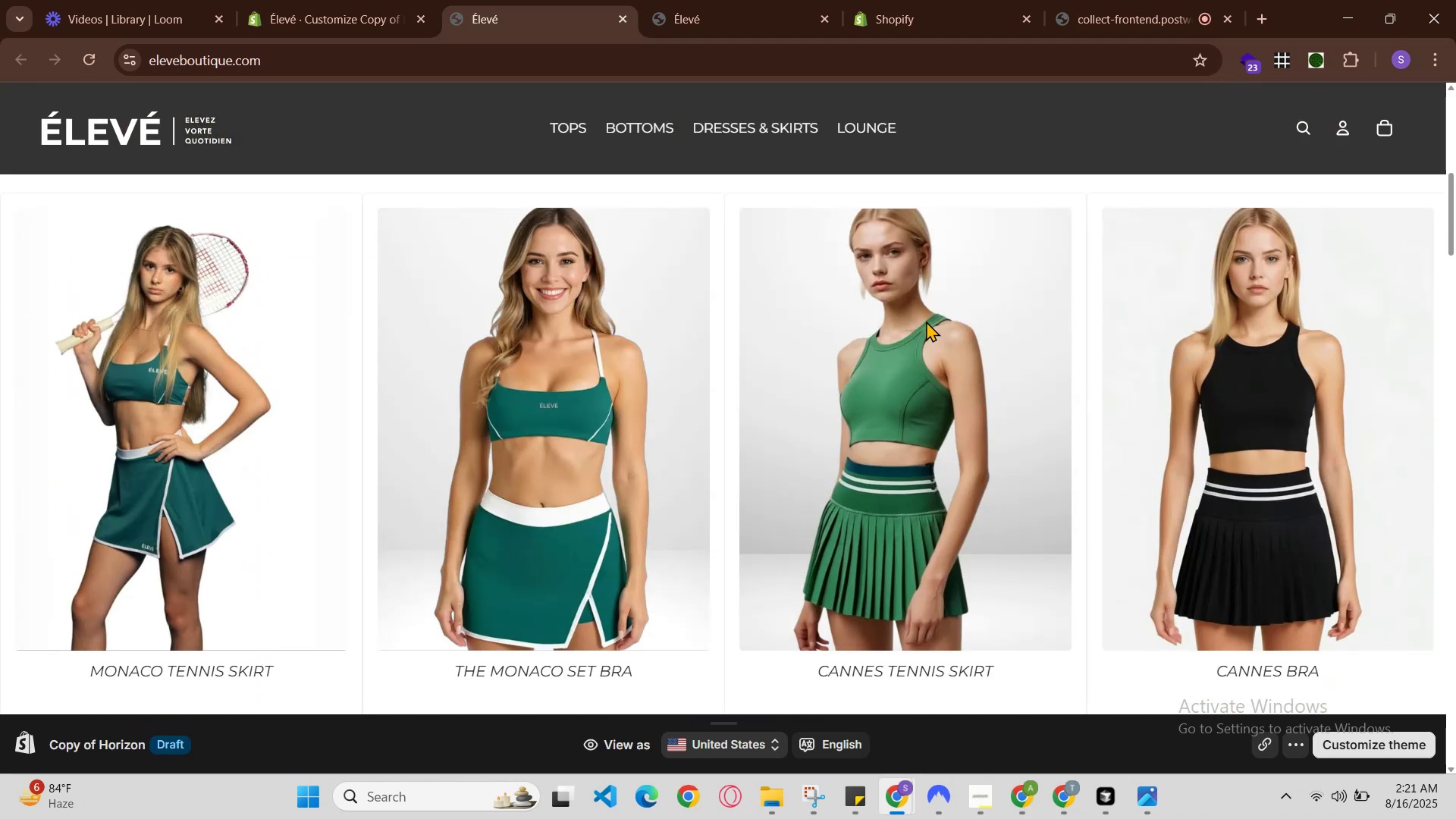 
scroll: coordinate [926, 321], scroll_direction: down, amount: 1.0
 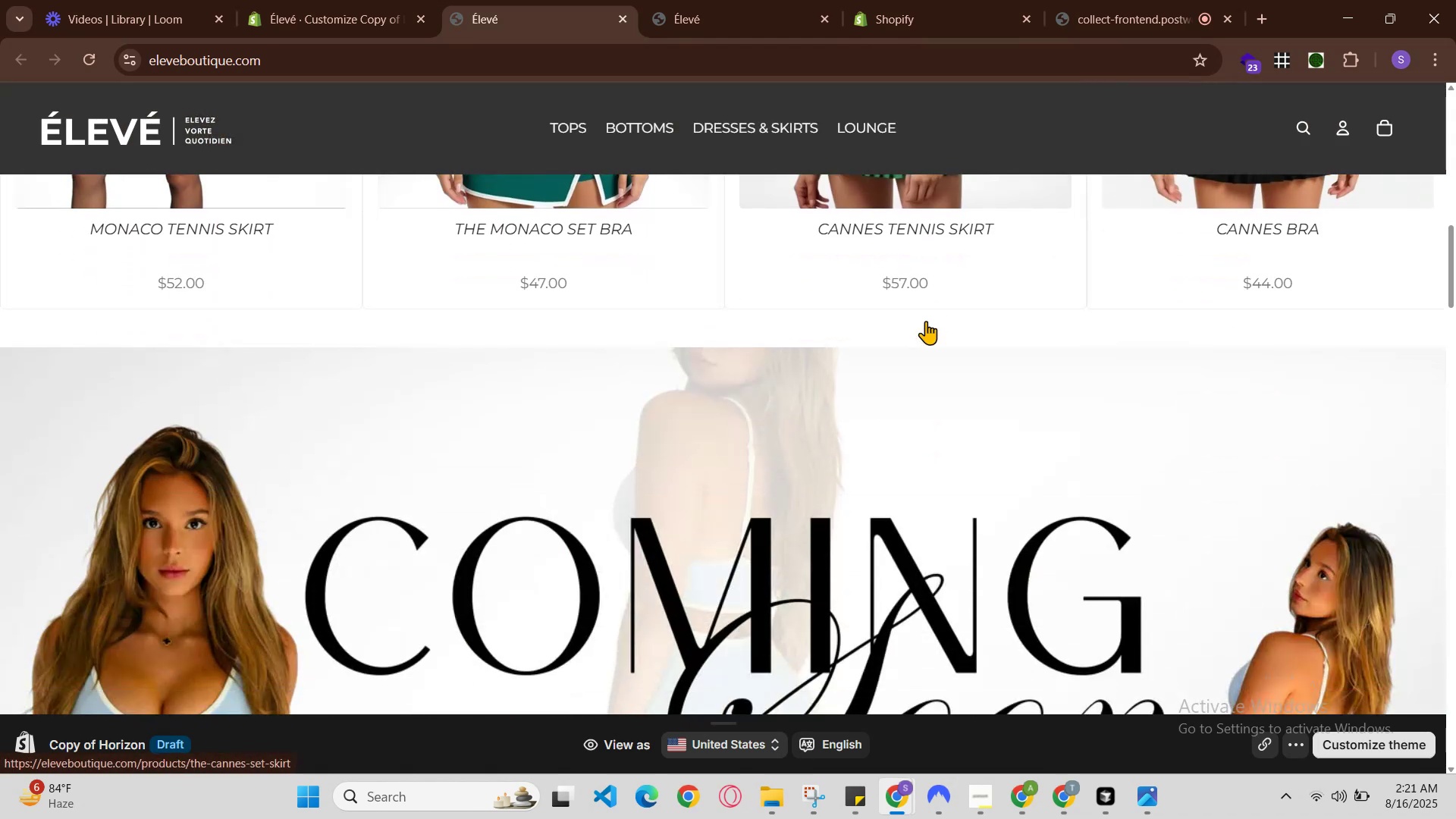 
scroll: coordinate [926, 321], scroll_direction: up, amount: 1.0
 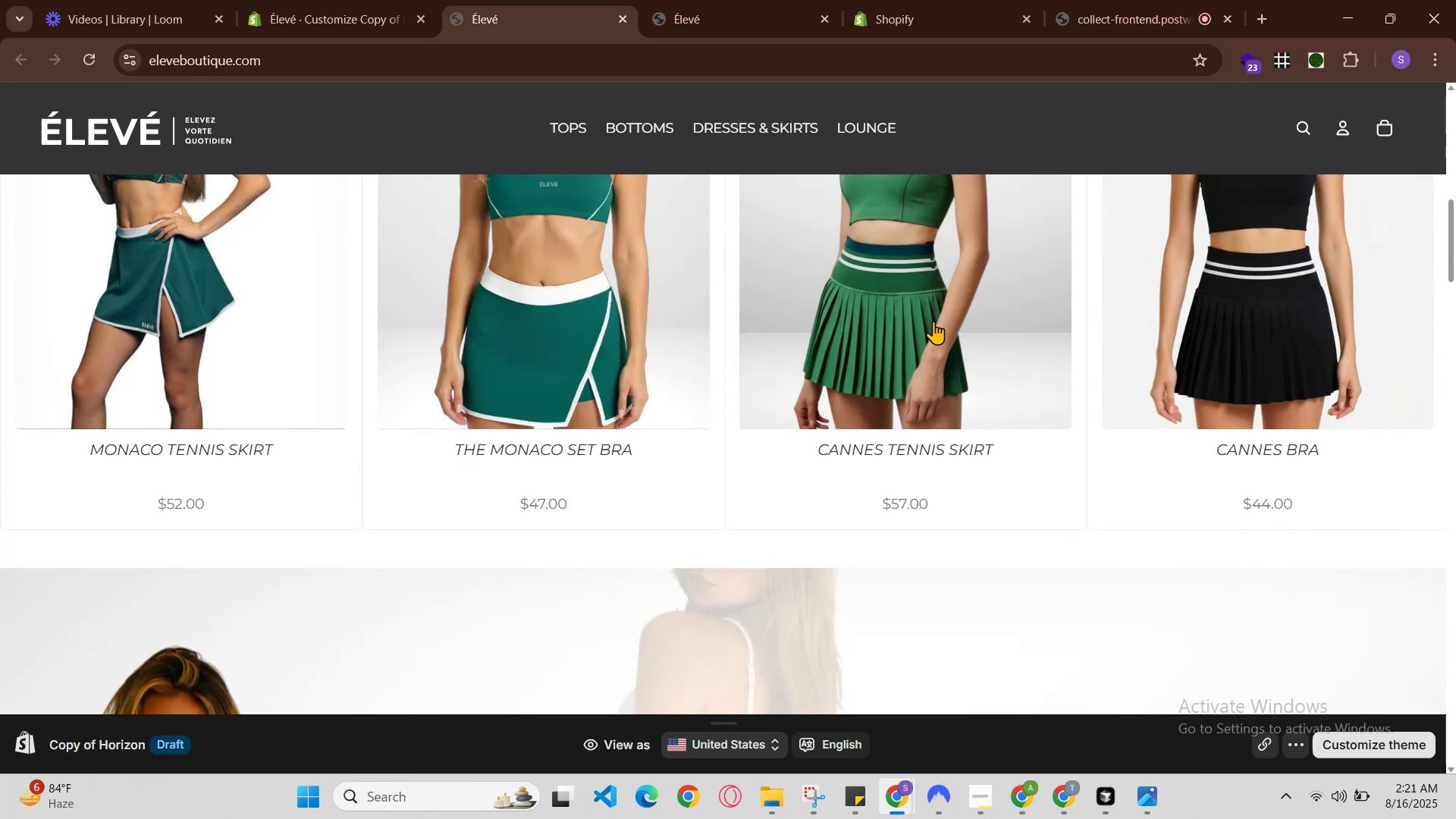 
scroll: coordinate [926, 321], scroll_direction: down, amount: 1.0
 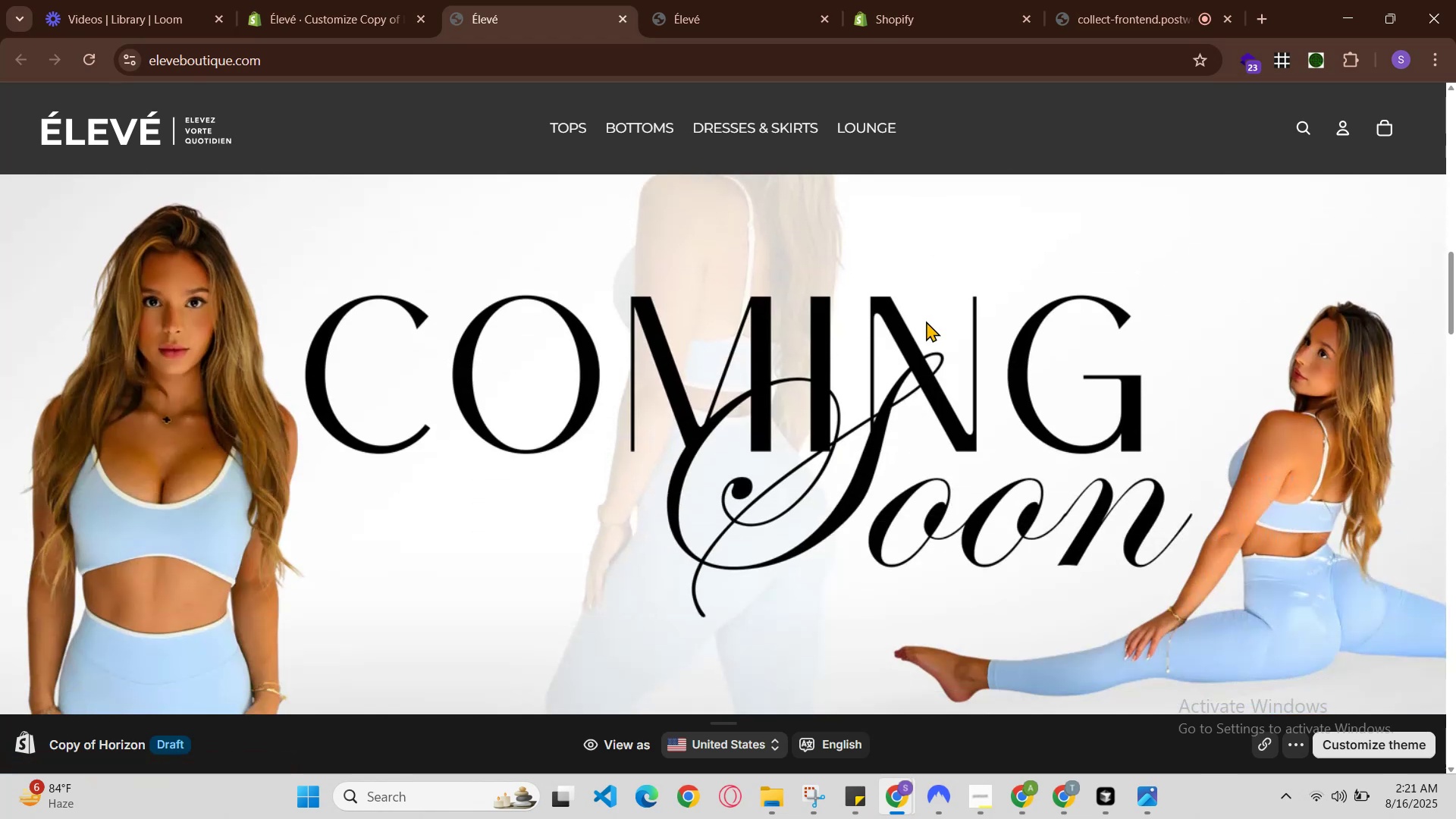 
scroll: coordinate [926, 321], scroll_direction: up, amount: 2.0
 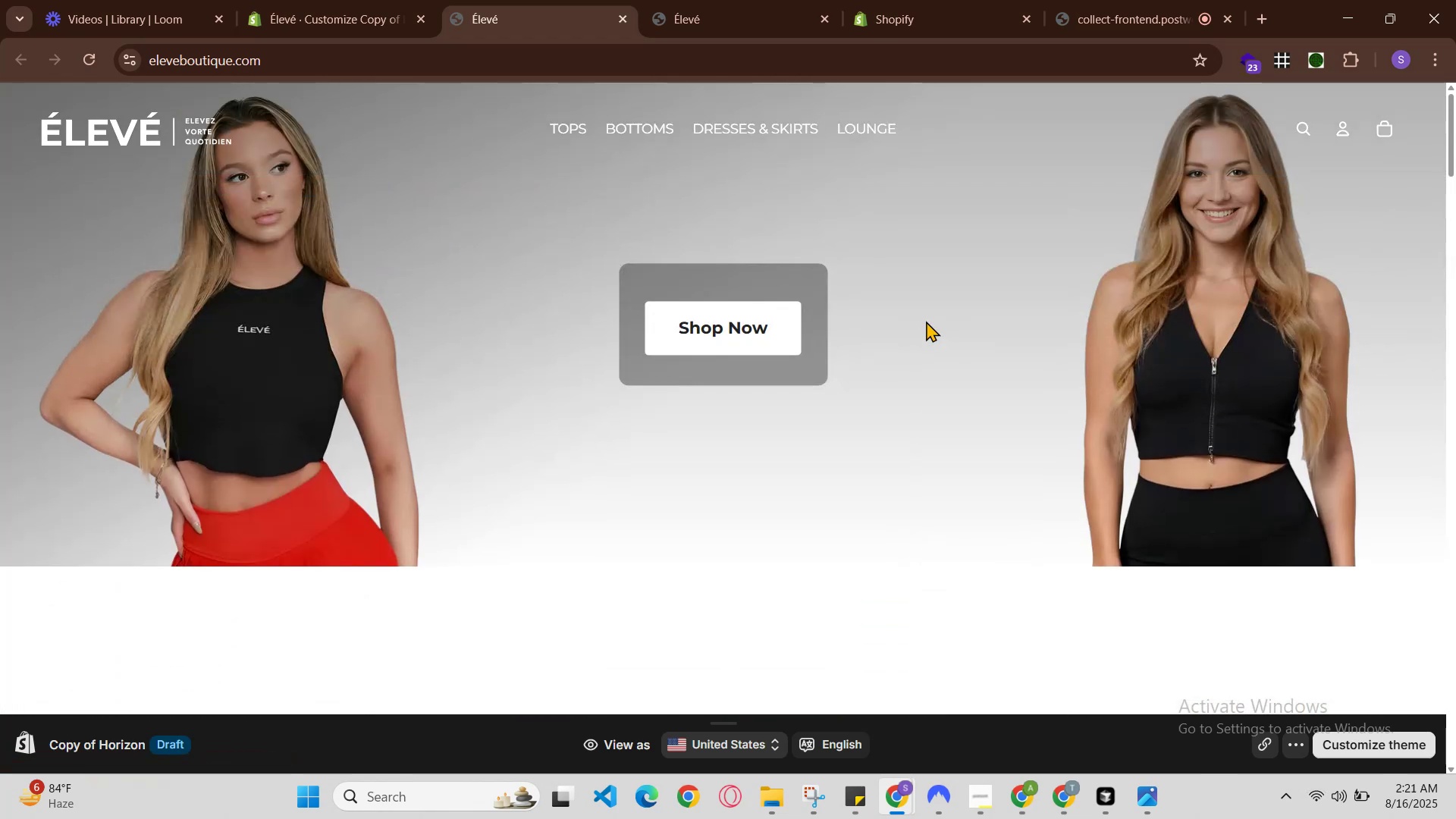 
scroll: coordinate [926, 321], scroll_direction: down, amount: 4.0
 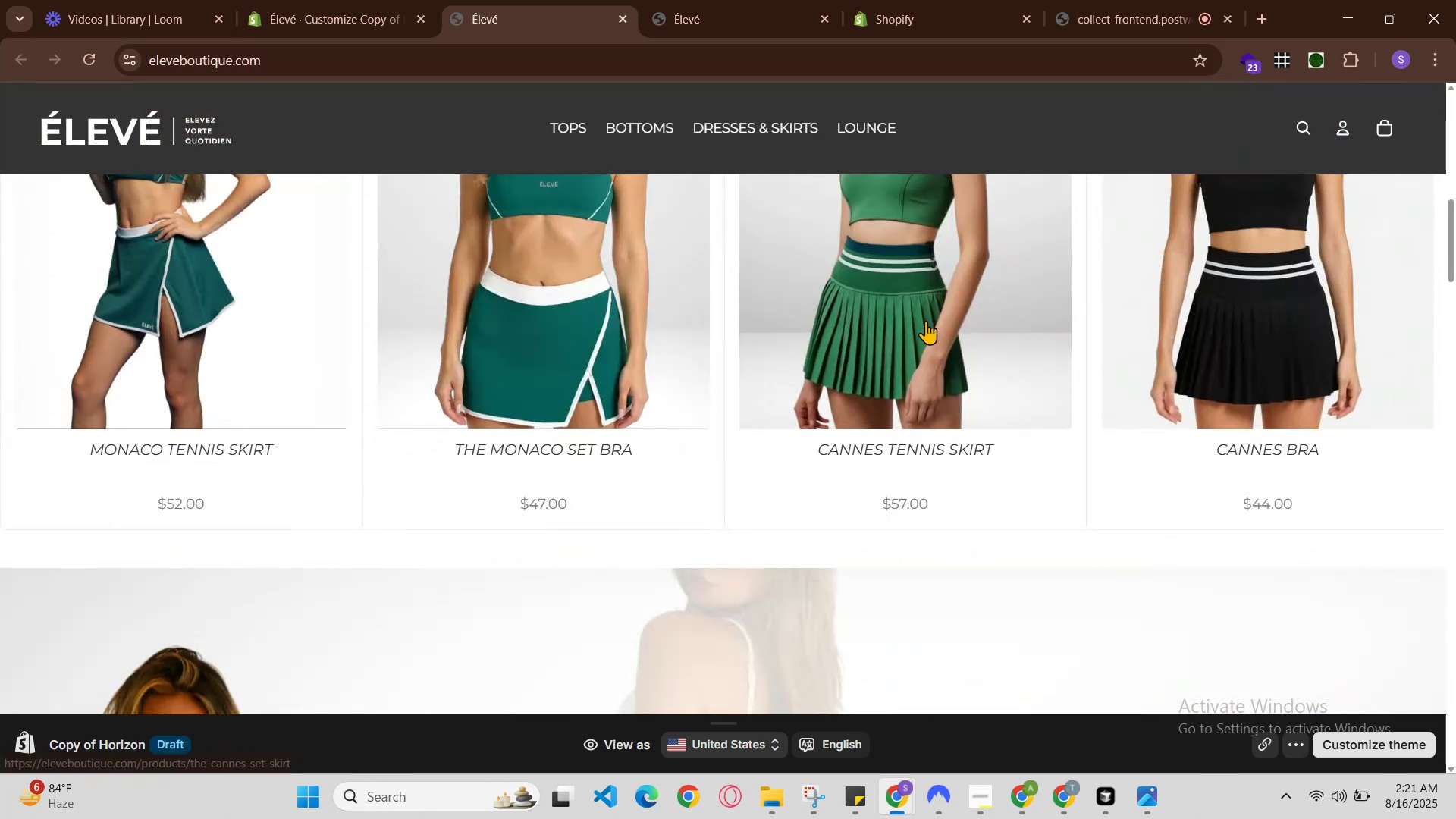 
scroll: coordinate [926, 321], scroll_direction: up, amount: 1.0
 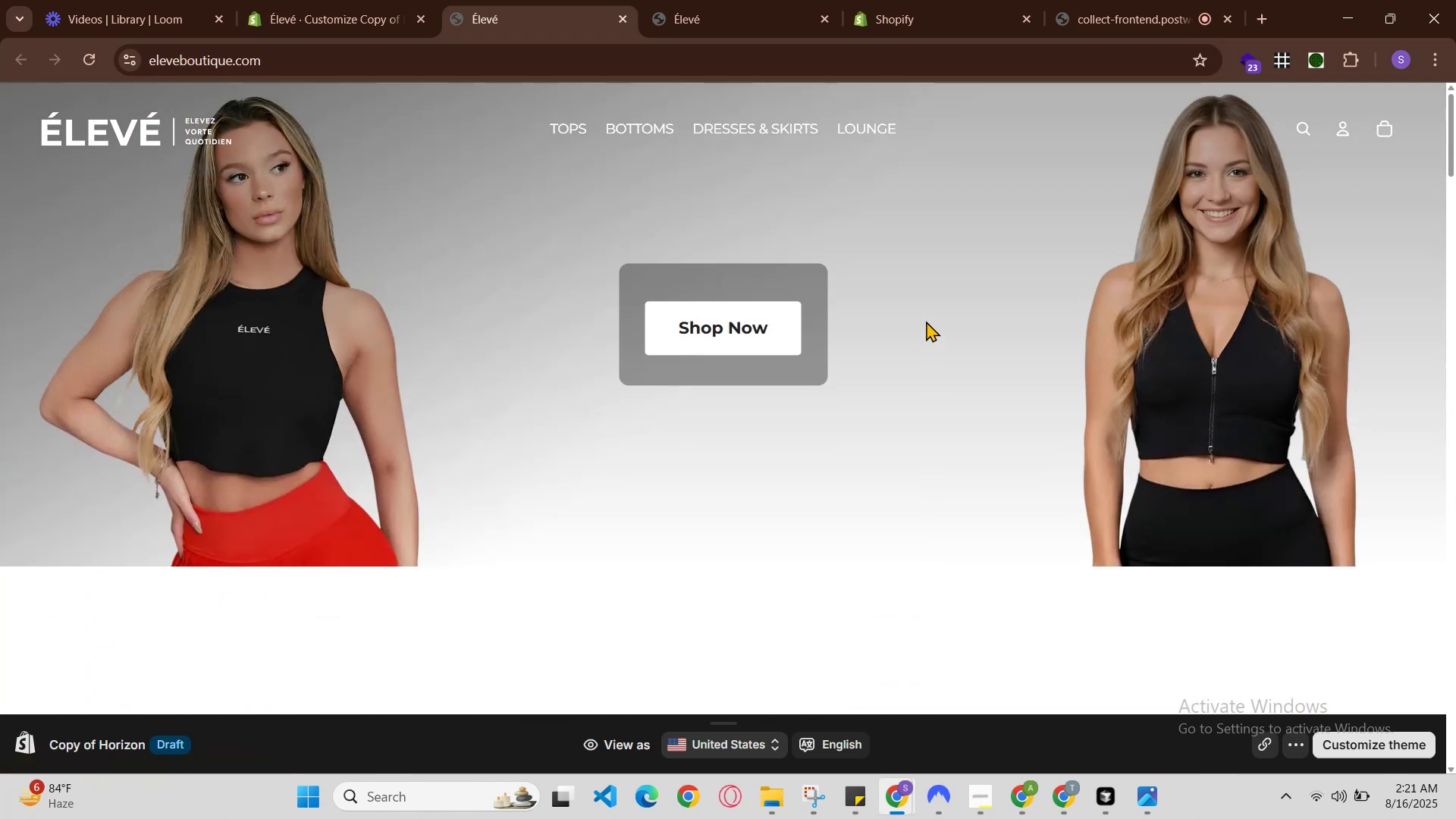 
scroll: coordinate [926, 321], scroll_direction: down, amount: 4.0
 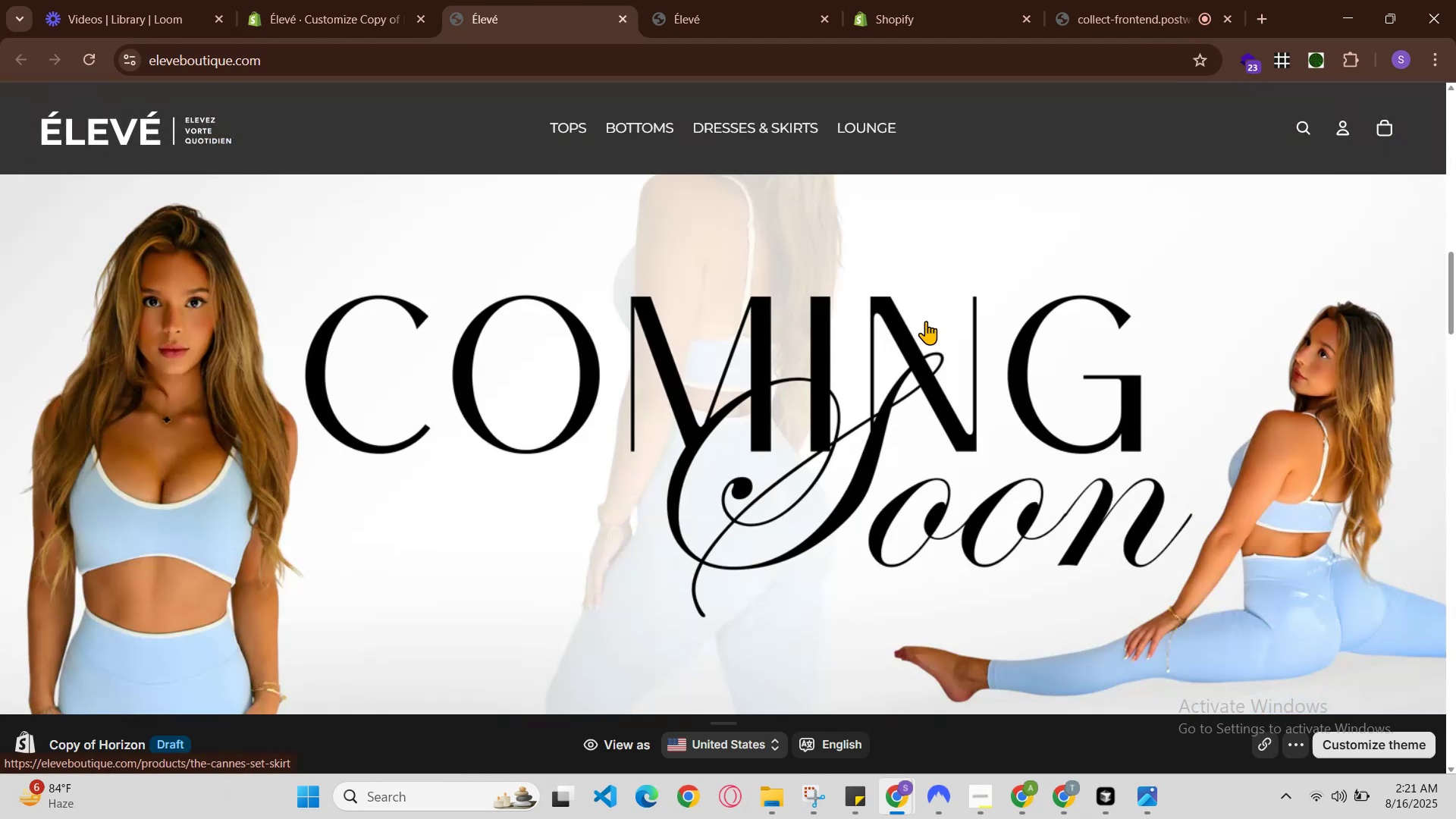 
scroll: coordinate [926, 321], scroll_direction: up, amount: 2.0
 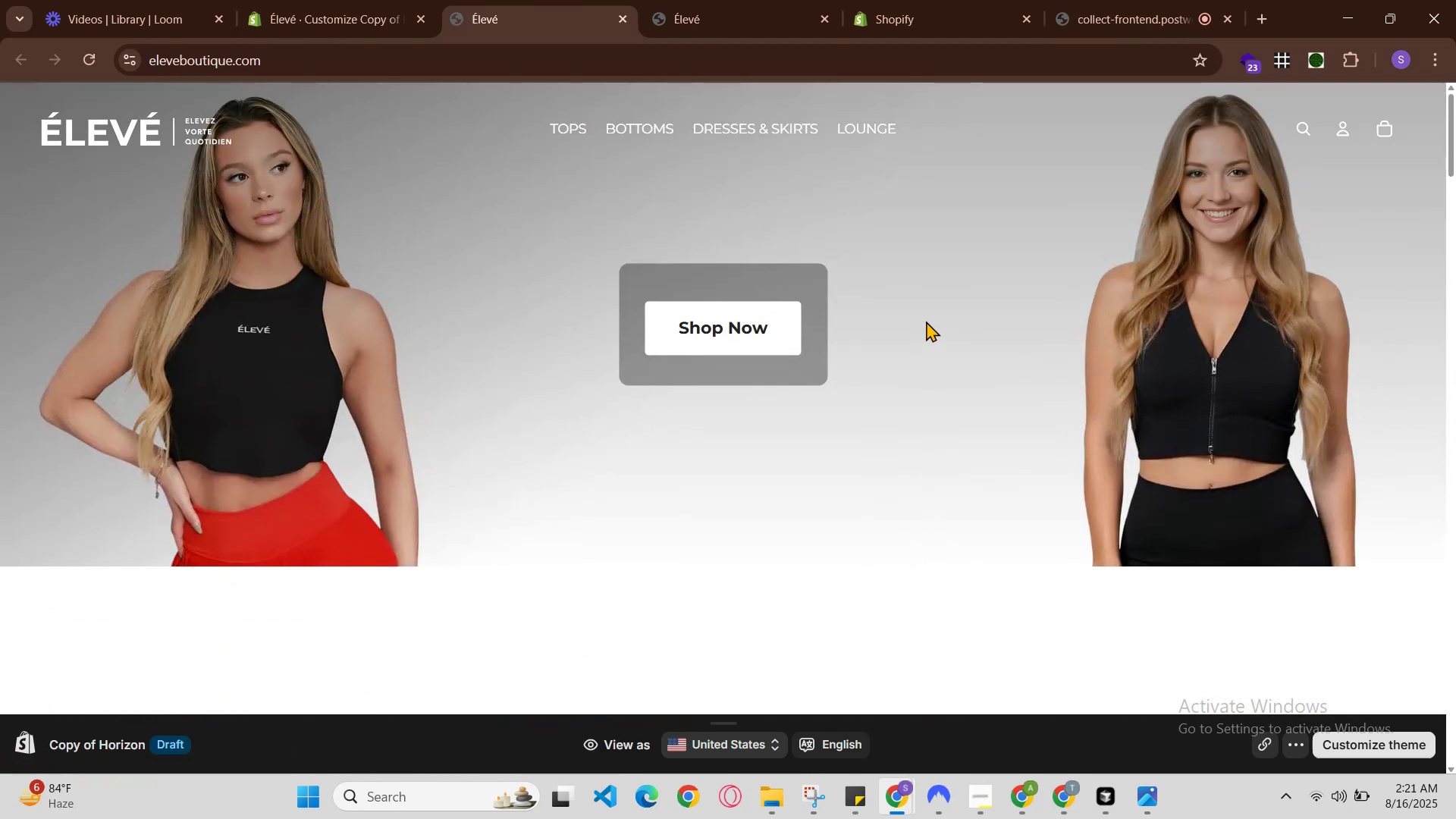 
scroll: coordinate [926, 321], scroll_direction: down, amount: 1.0
 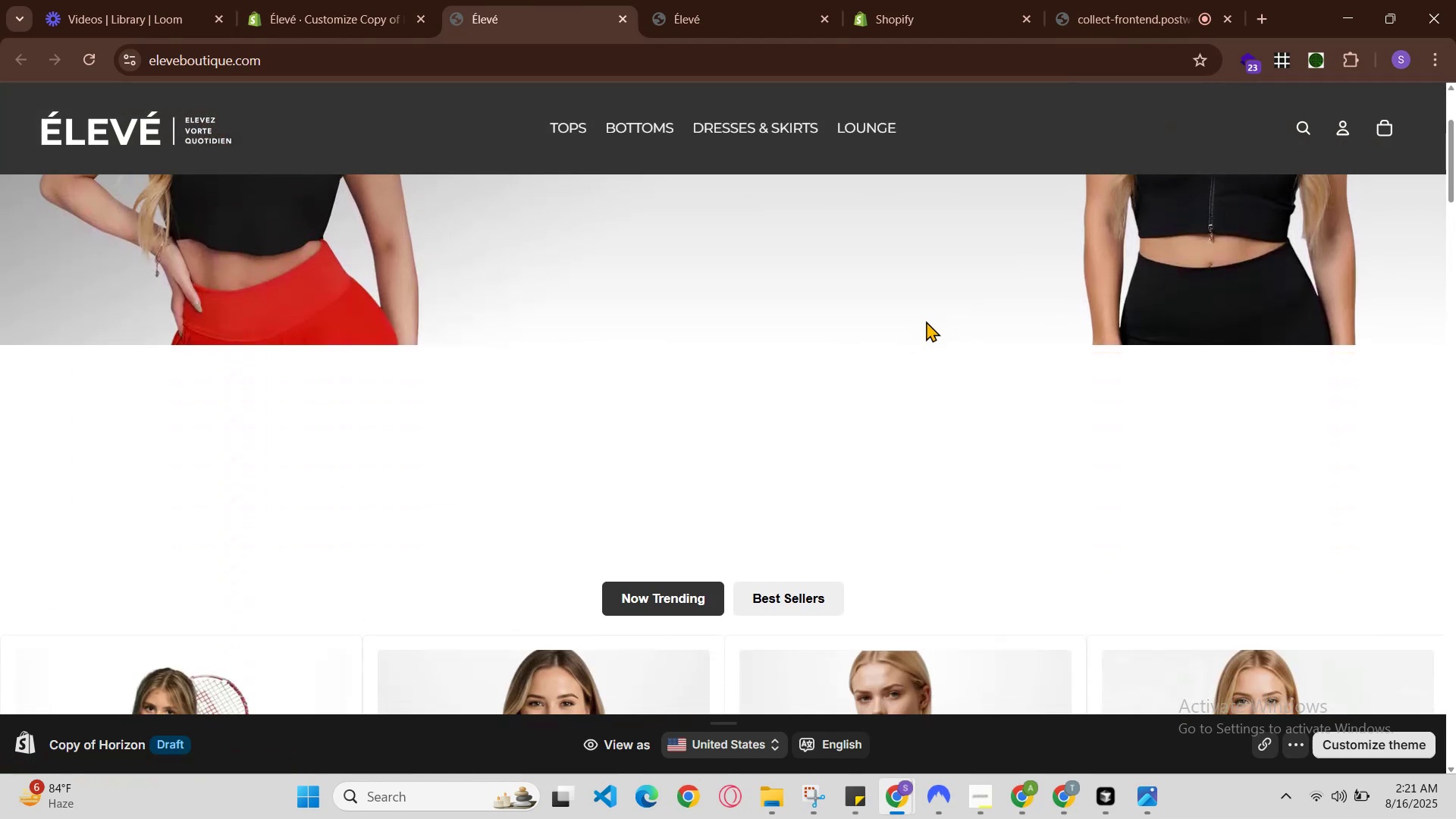 
scroll: coordinate [926, 321], scroll_direction: up, amount: 3.0
 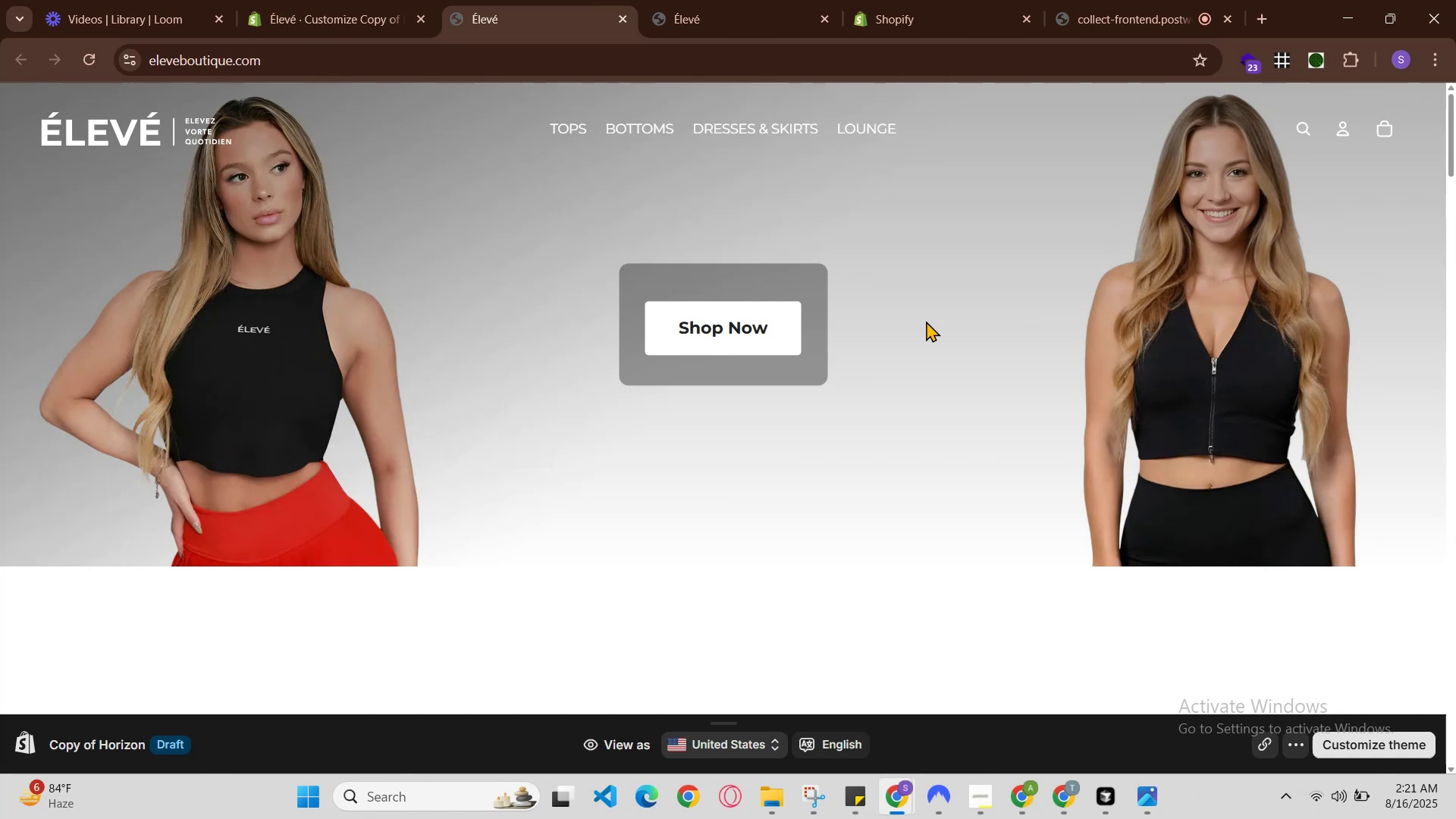 
scroll: coordinate [926, 321], scroll_direction: down, amount: 1.0
 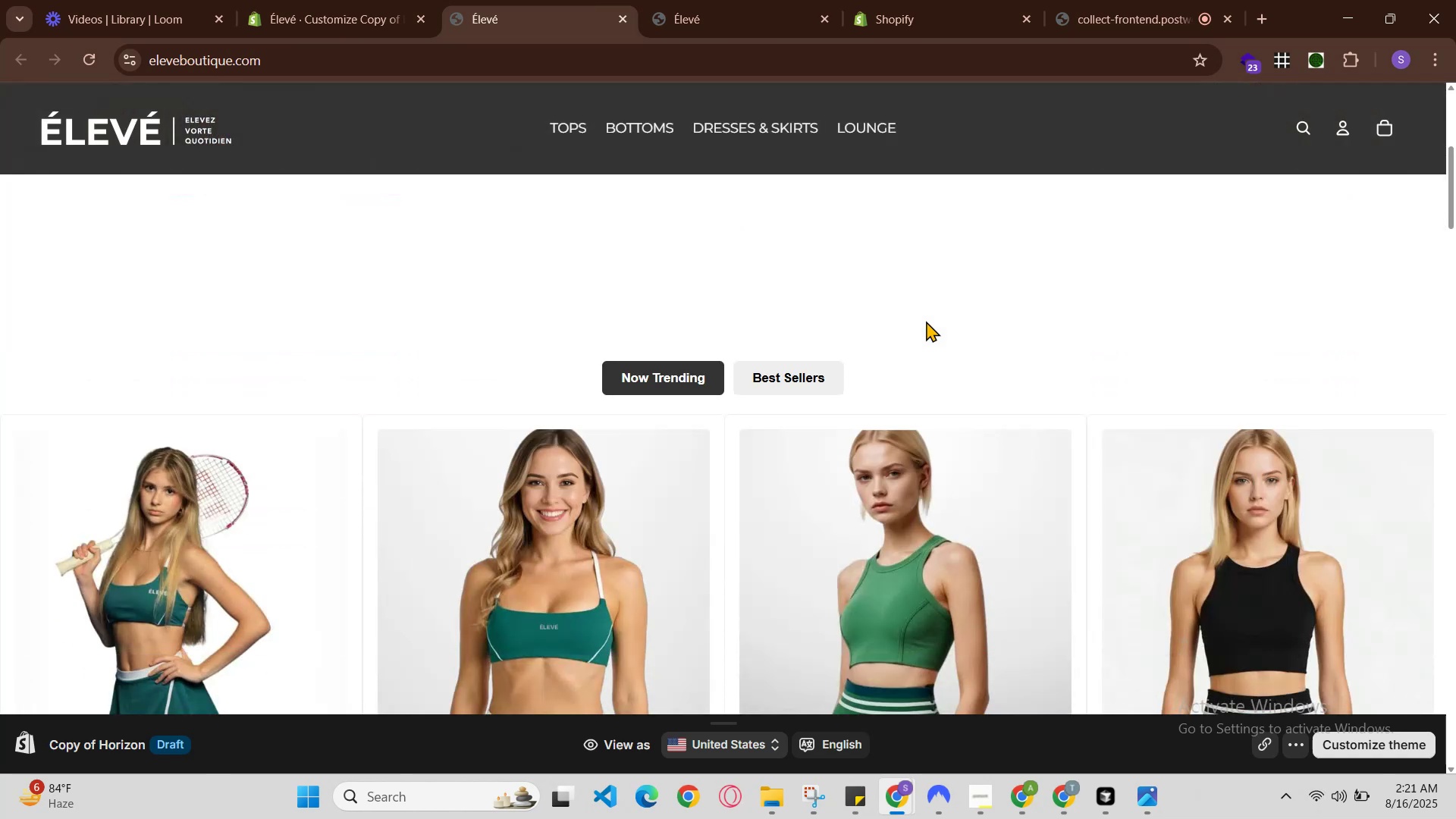 
scroll: coordinate [926, 321], scroll_direction: up, amount: 5.0
 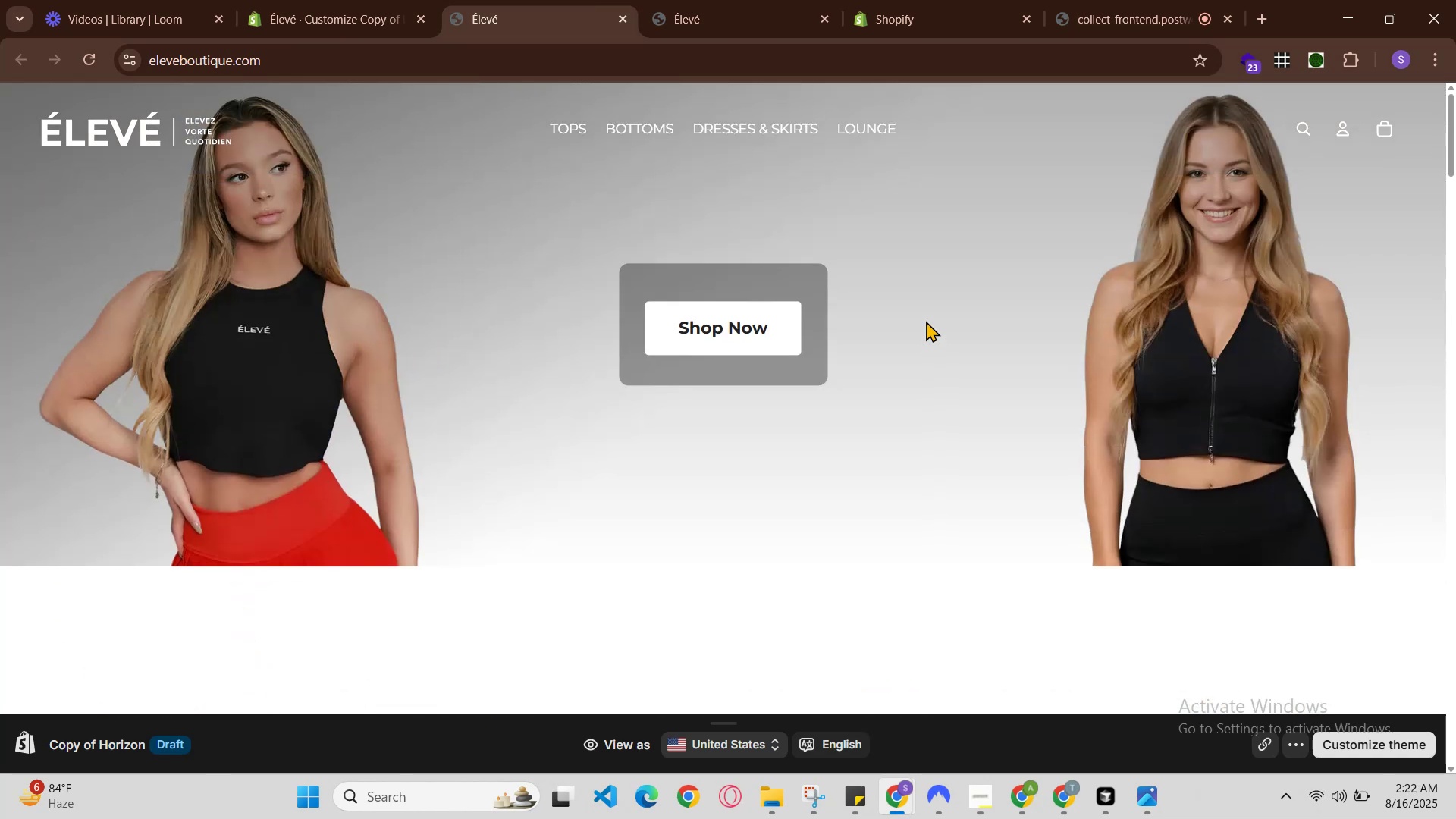 
scroll: coordinate [926, 321], scroll_direction: down, amount: 2.0
 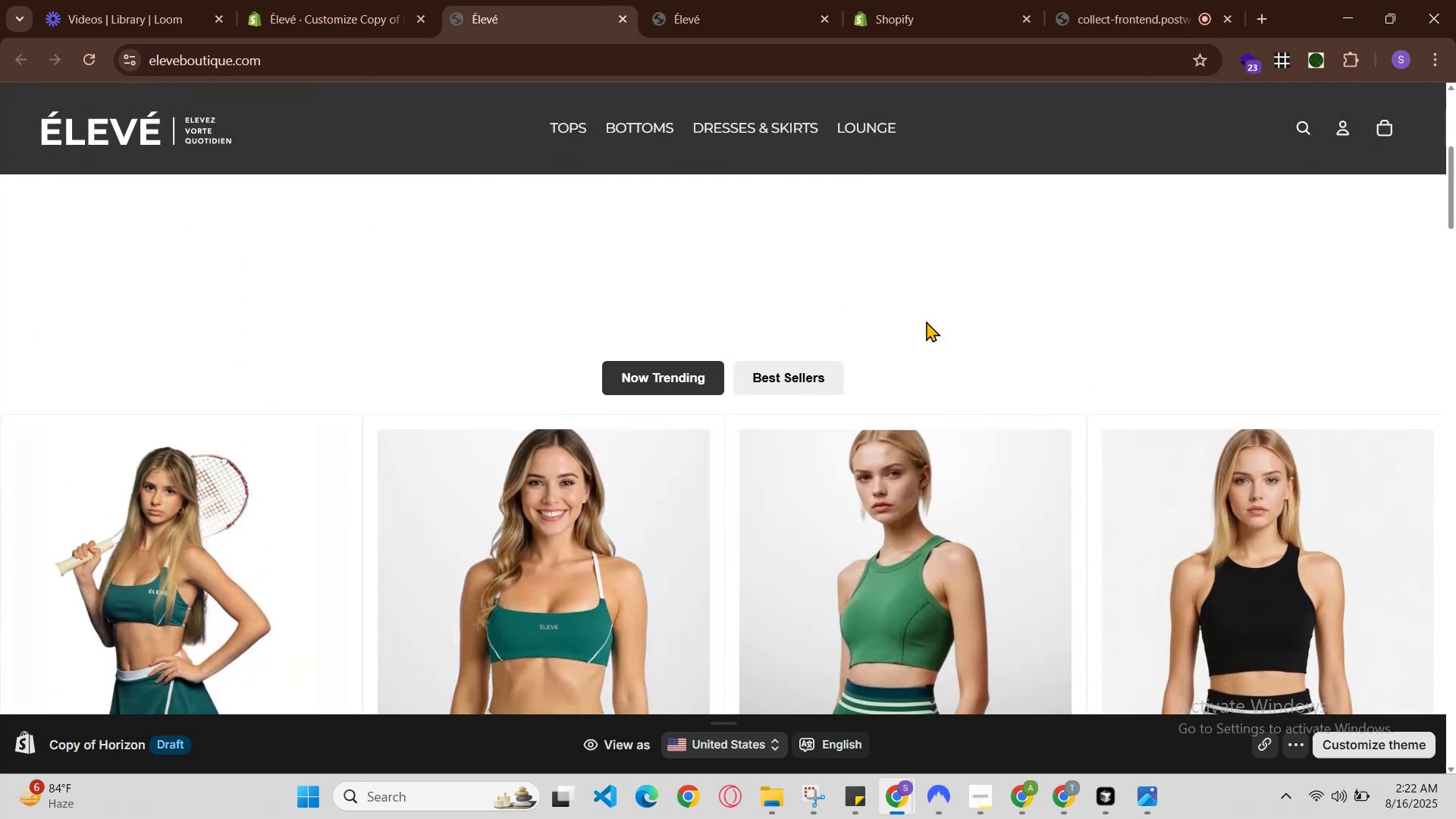 
scroll: coordinate [902, 157], scroll_direction: up, amount: 8.0
 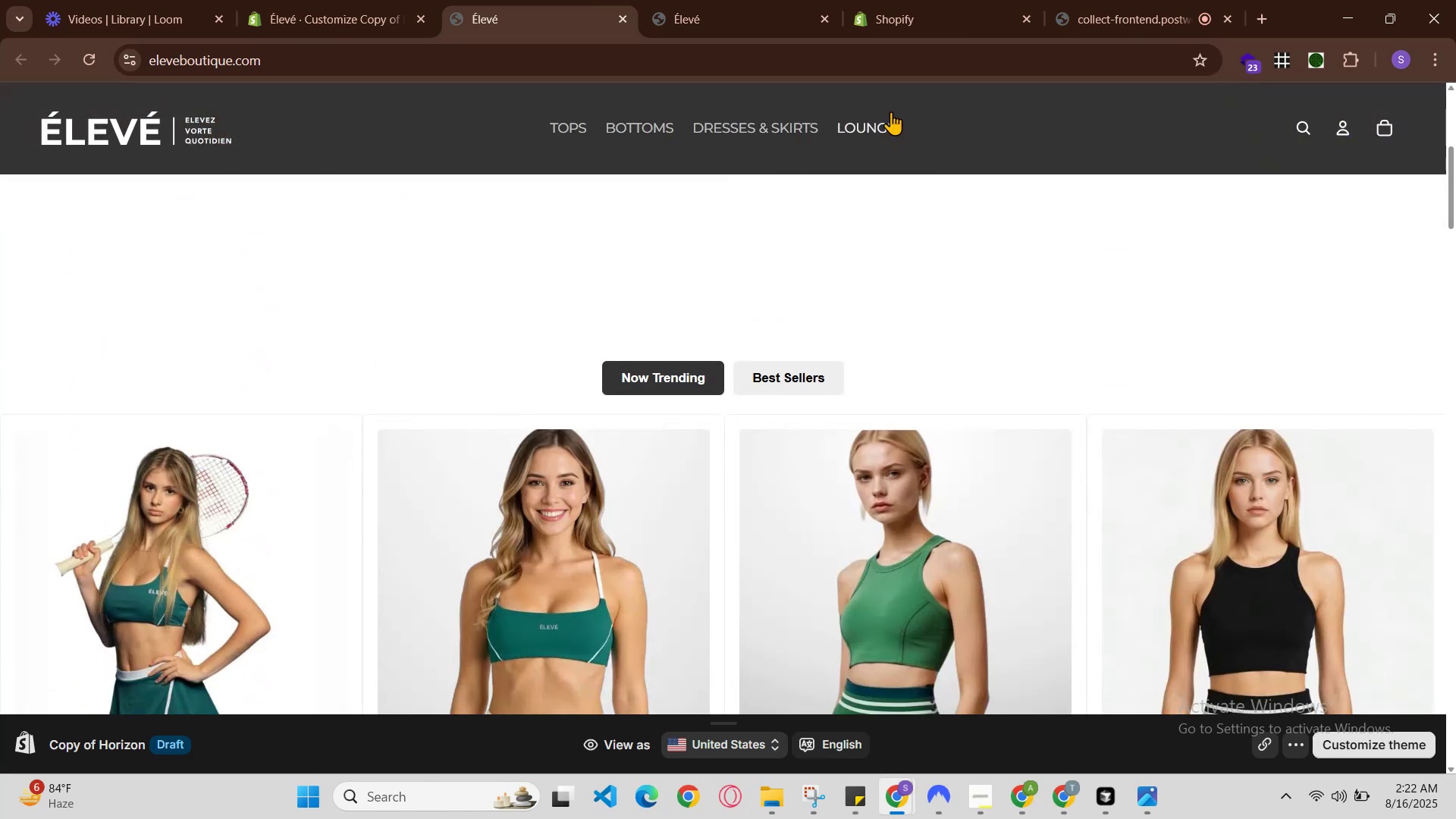 
scroll: coordinate [945, 290], scroll_direction: down, amount: 7.0
 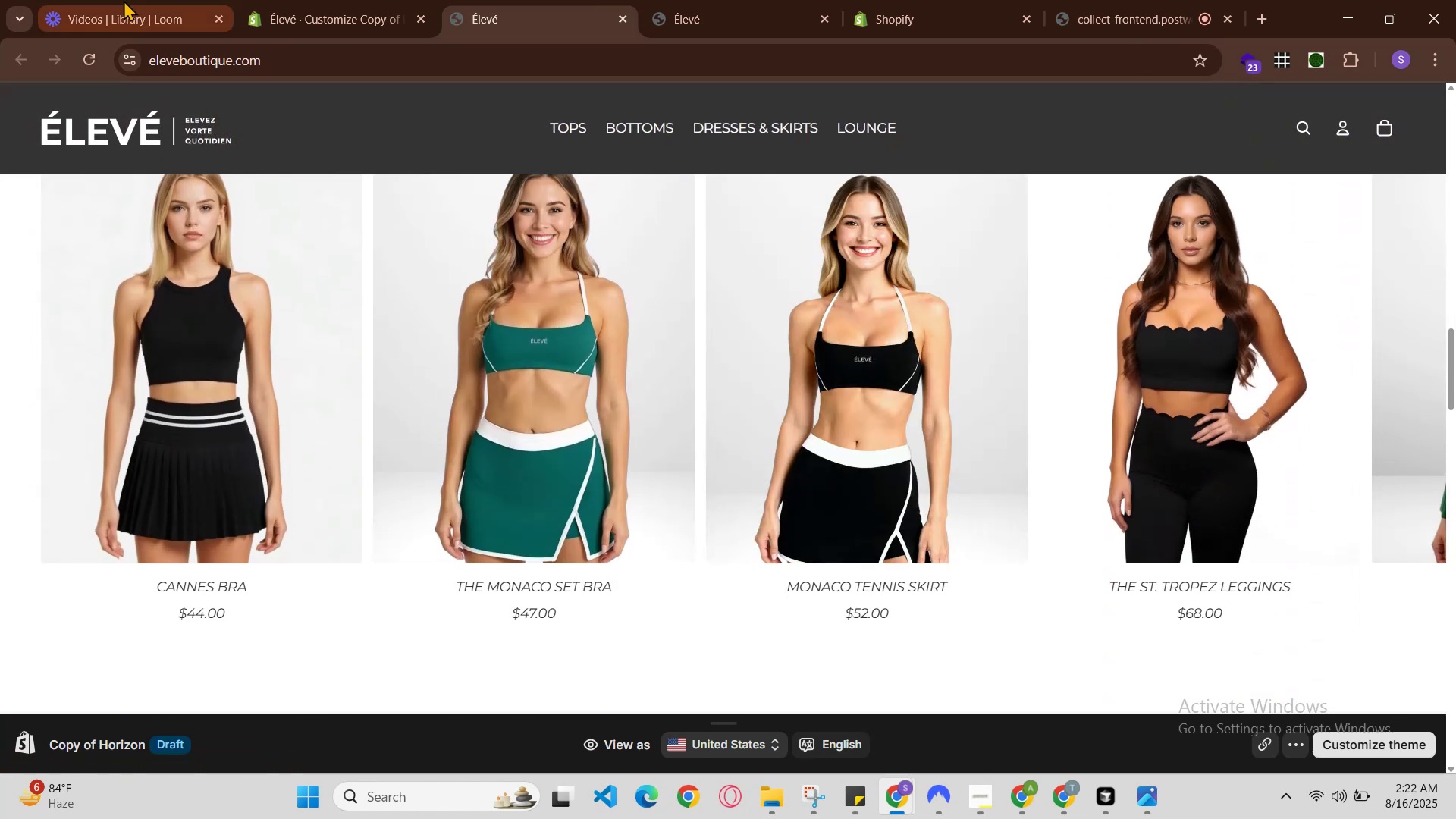 
left_click([225, 0])
 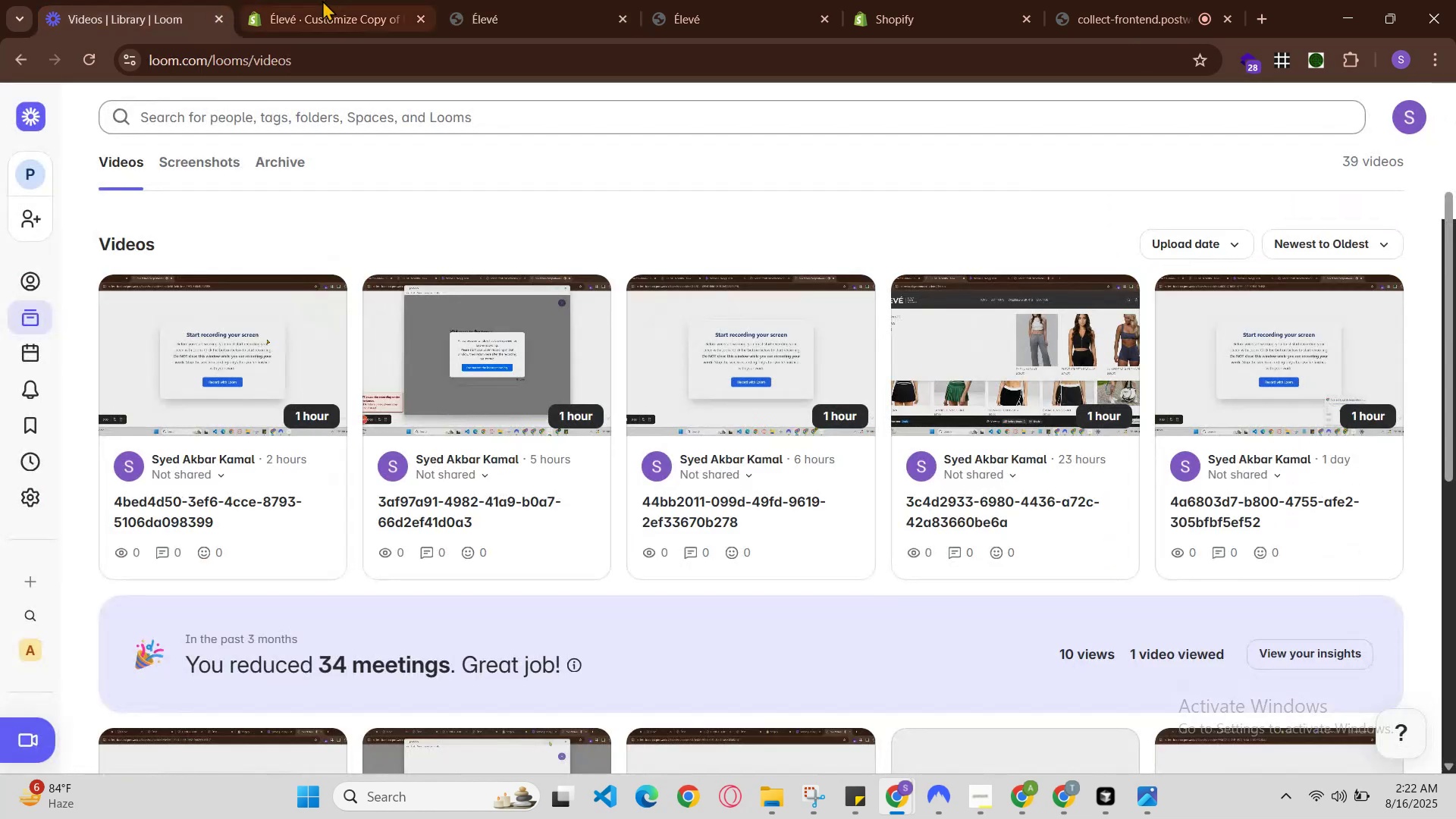 
left_click([350, 0])
 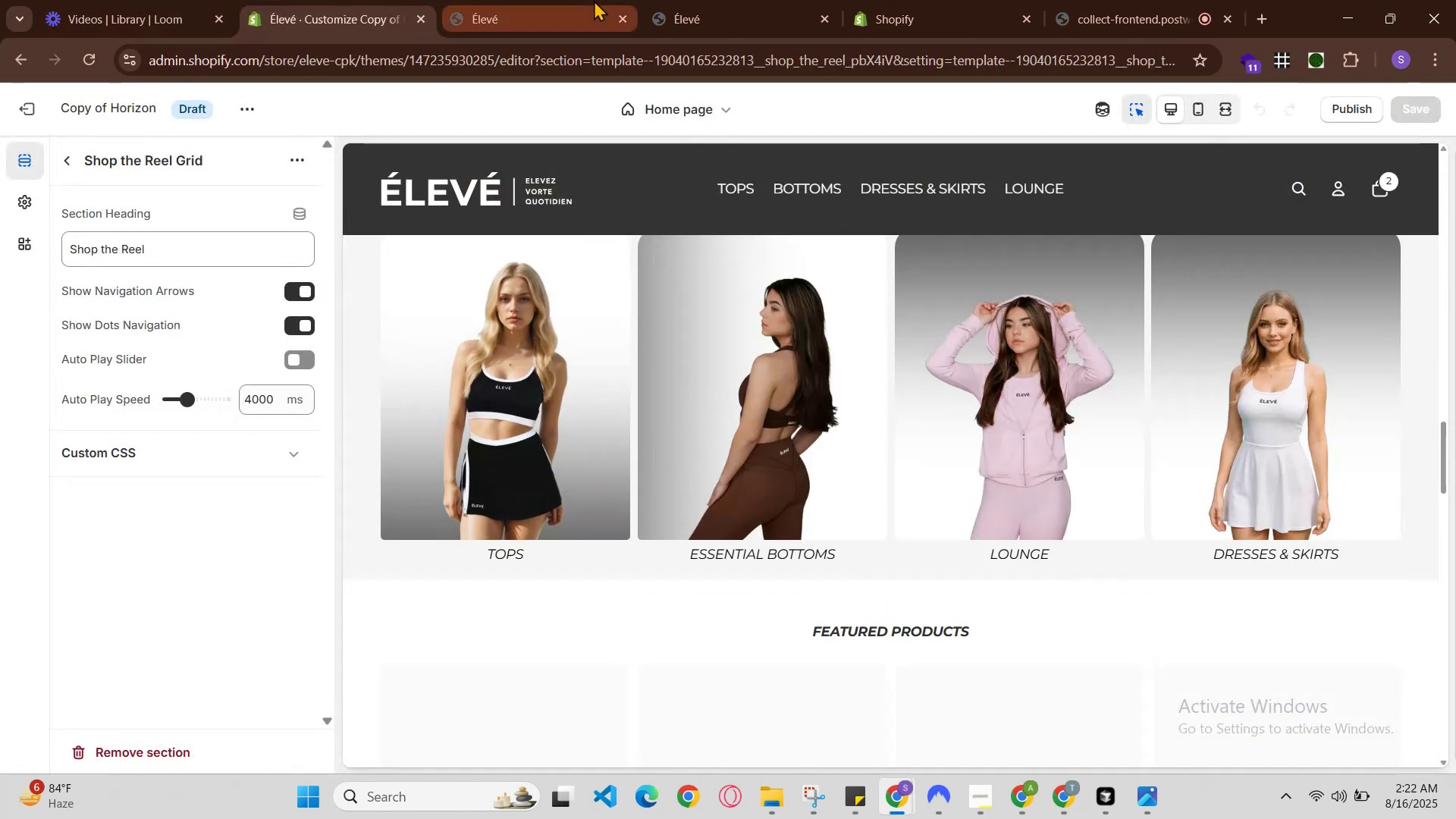 
left_click([595, 0])
 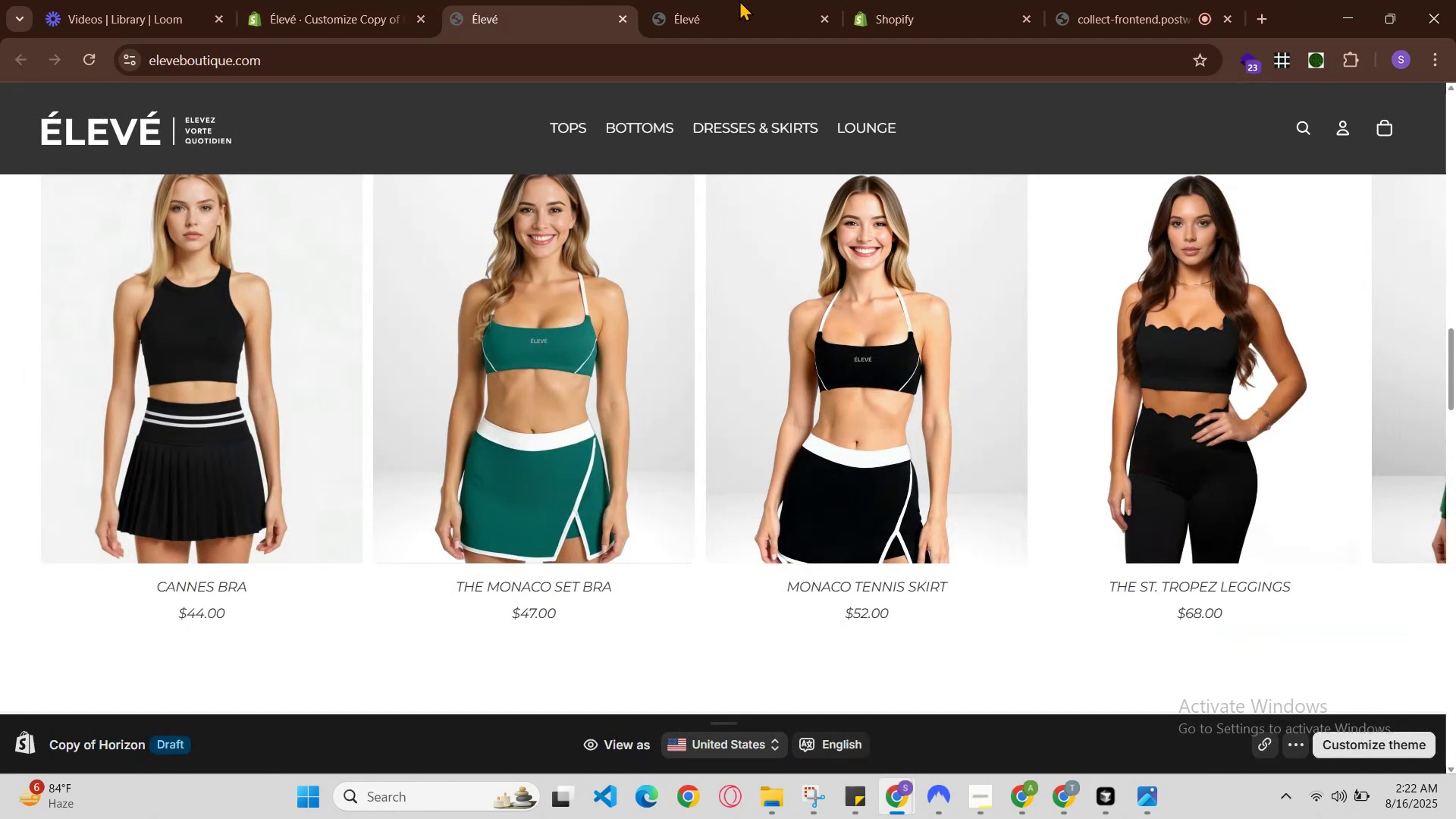 
left_click([739, 0])
 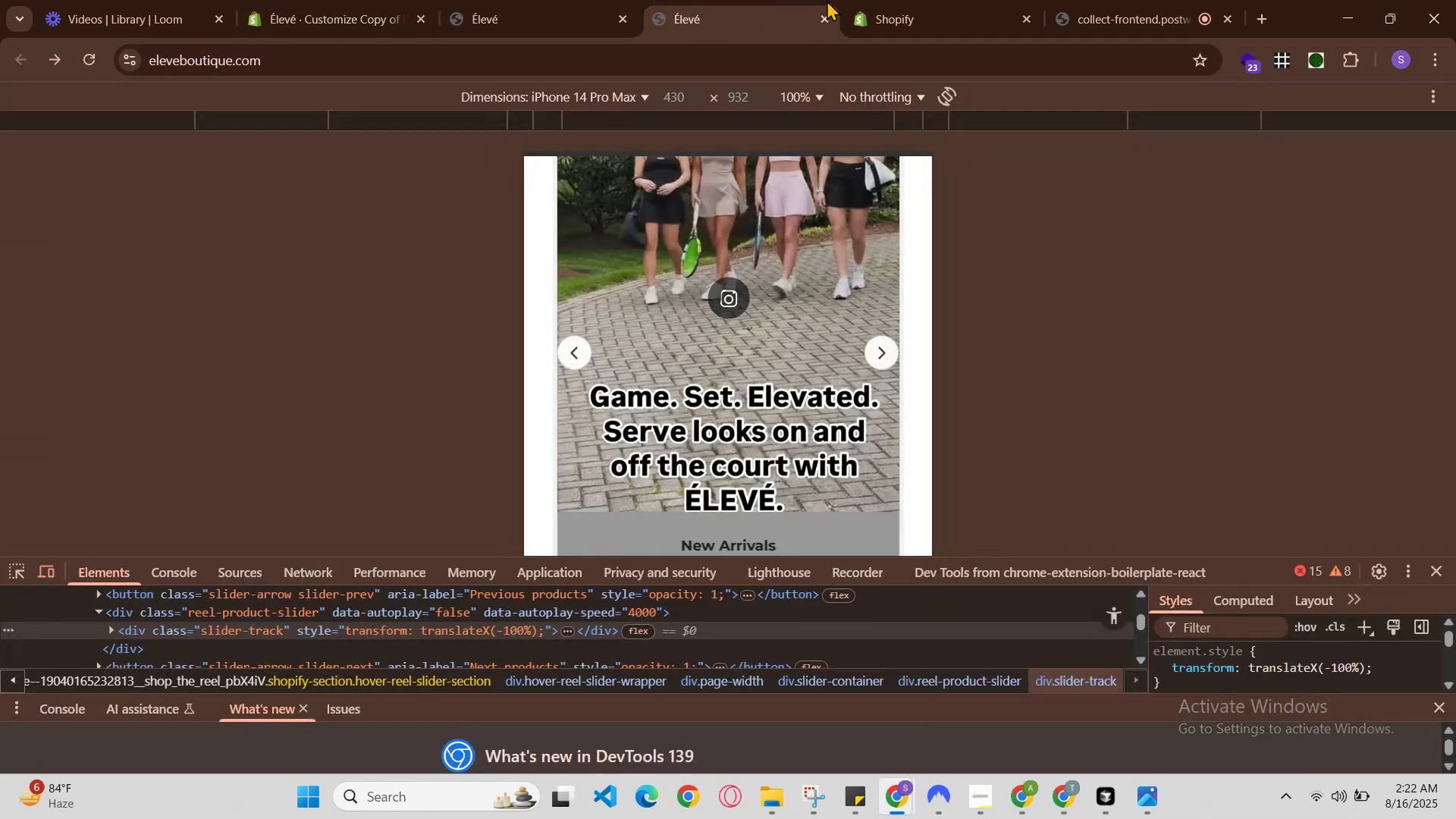 
left_click([850, 0])
 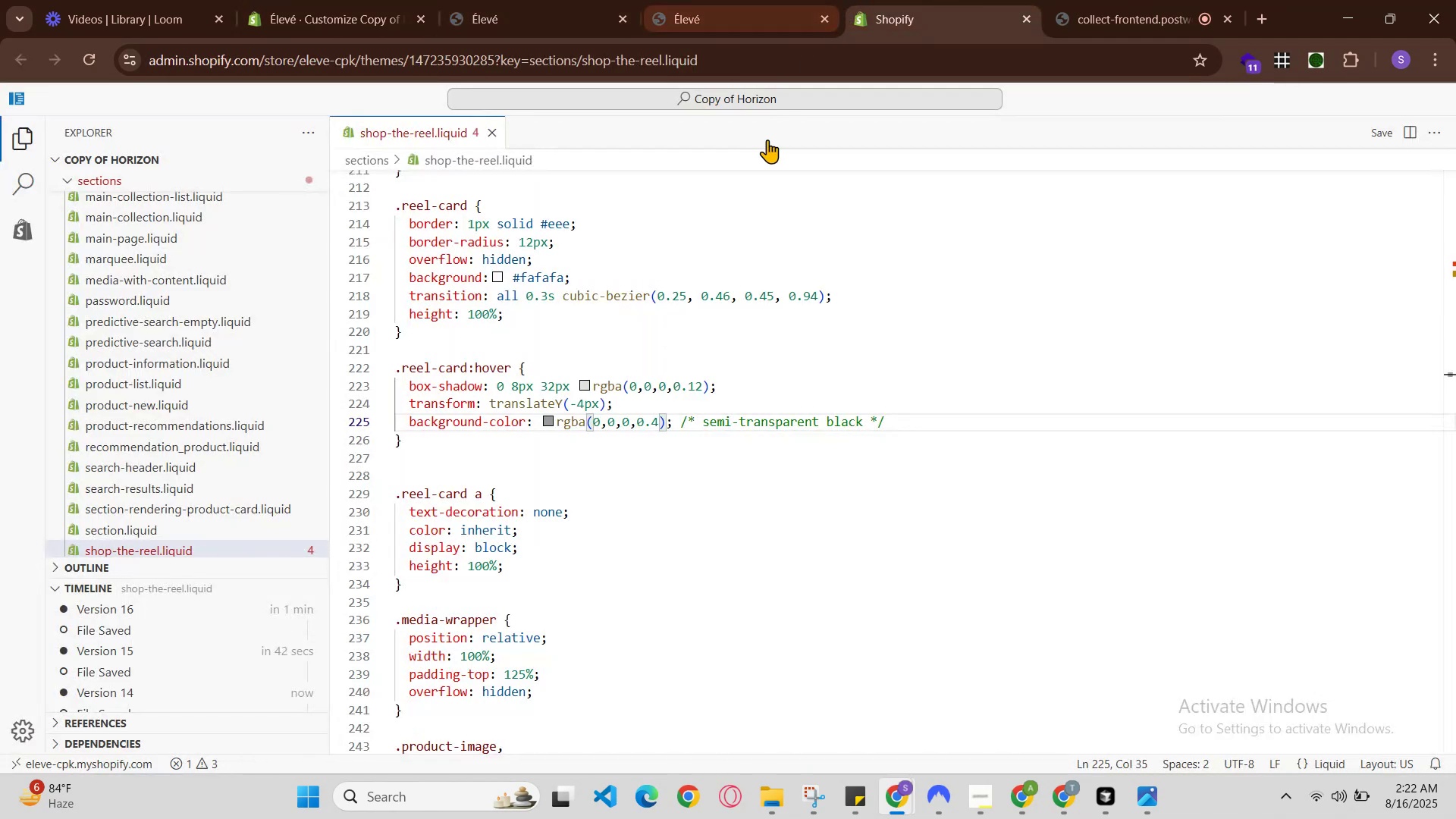 
scroll: coordinate [736, 372], scroll_direction: down, amount: 1.0
 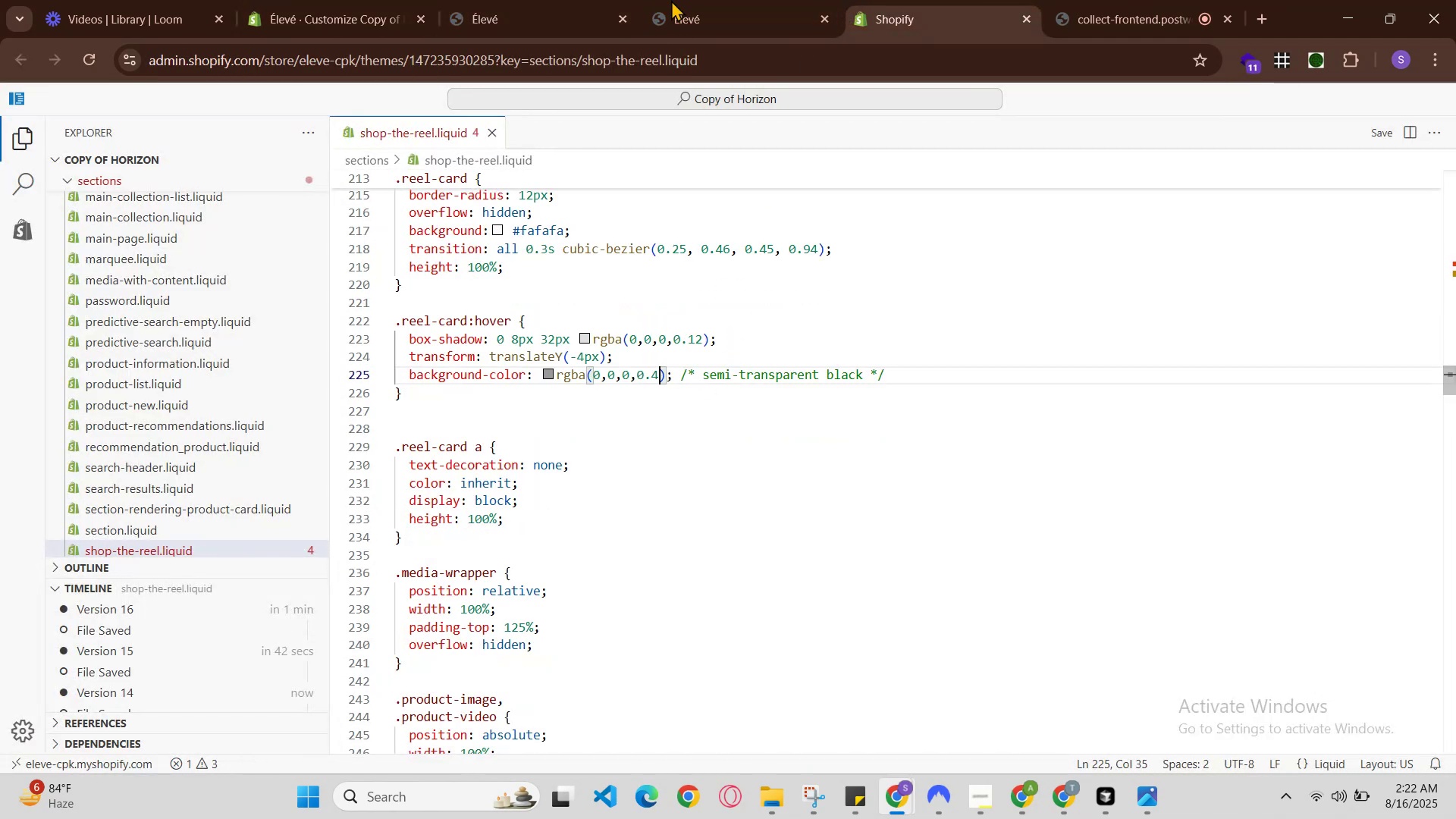 
left_click([697, 0])
 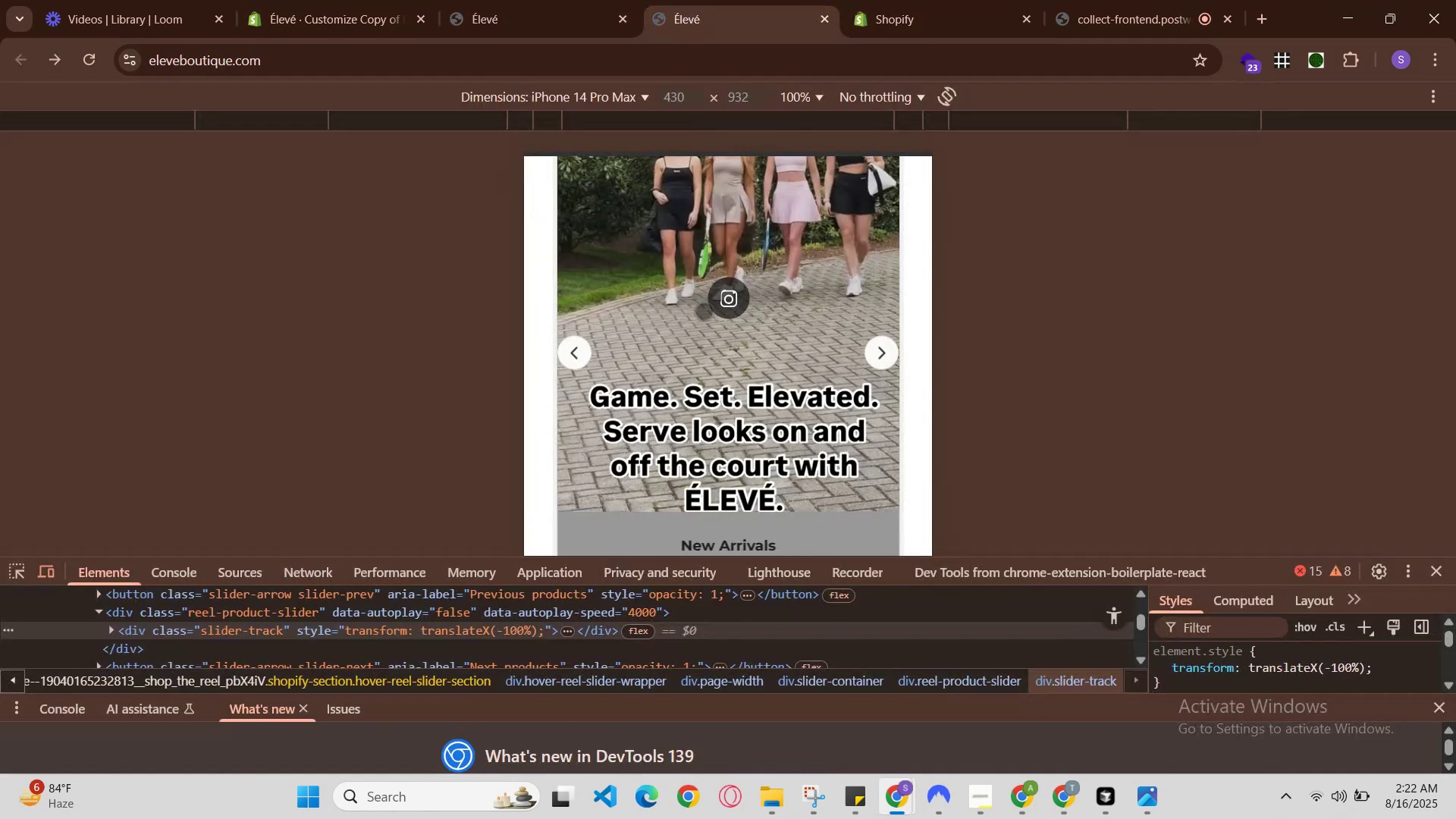 
scroll: coordinate [713, 327], scroll_direction: up, amount: 1.0
 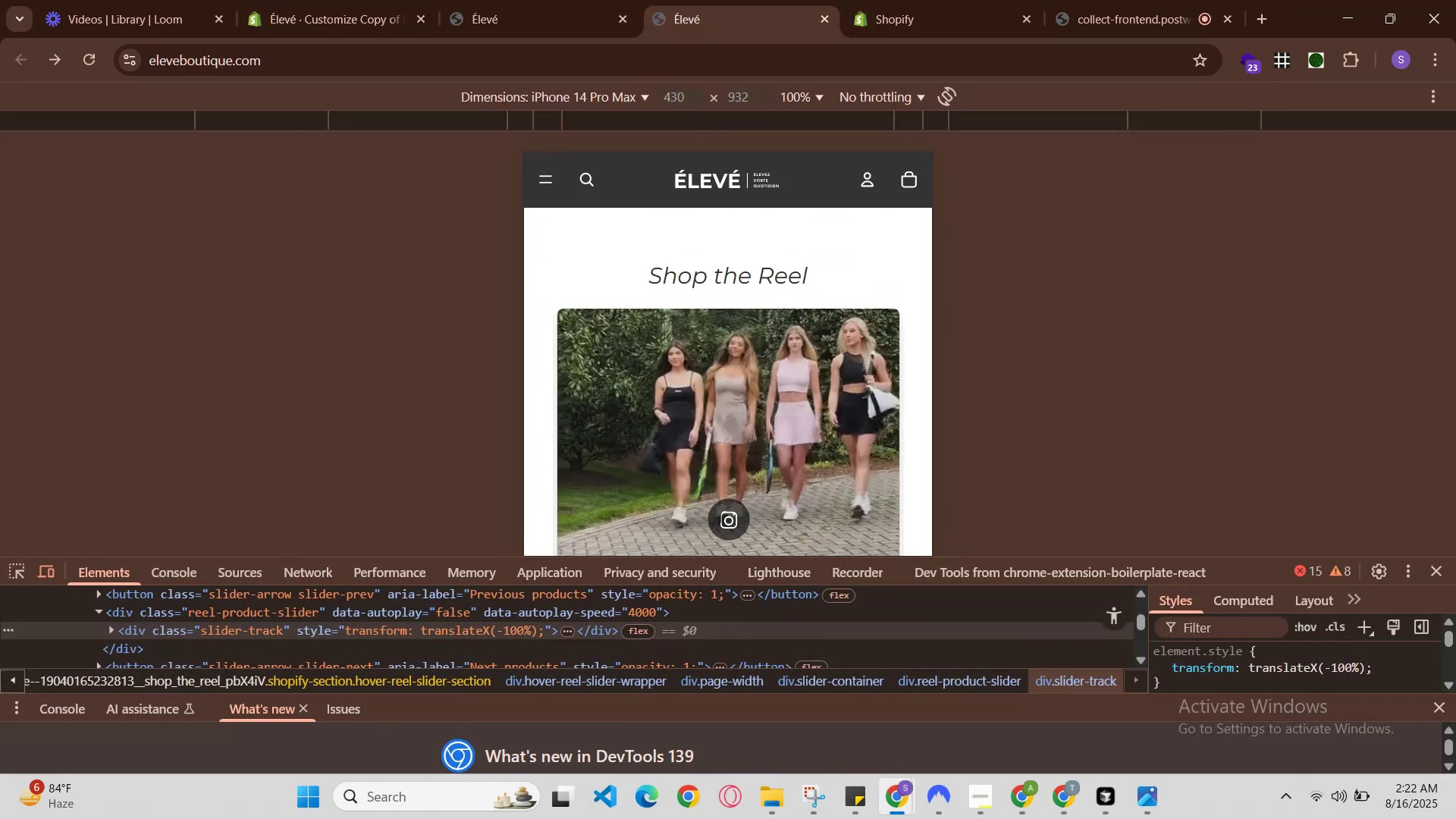 
scroll: coordinate [738, 366], scroll_direction: down, amount: 1.0
 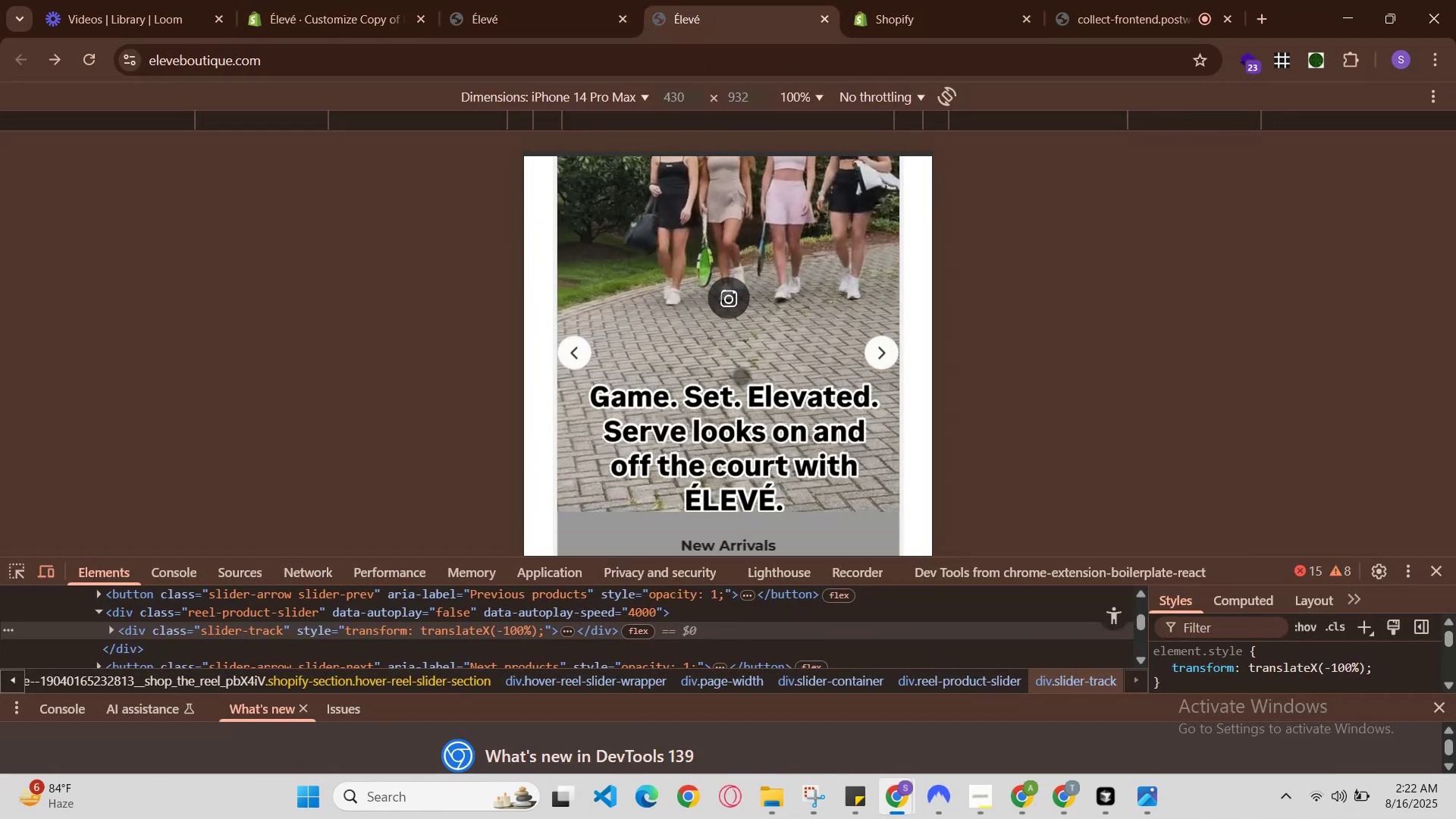 
scroll: coordinate [747, 410], scroll_direction: up, amount: 2.0
 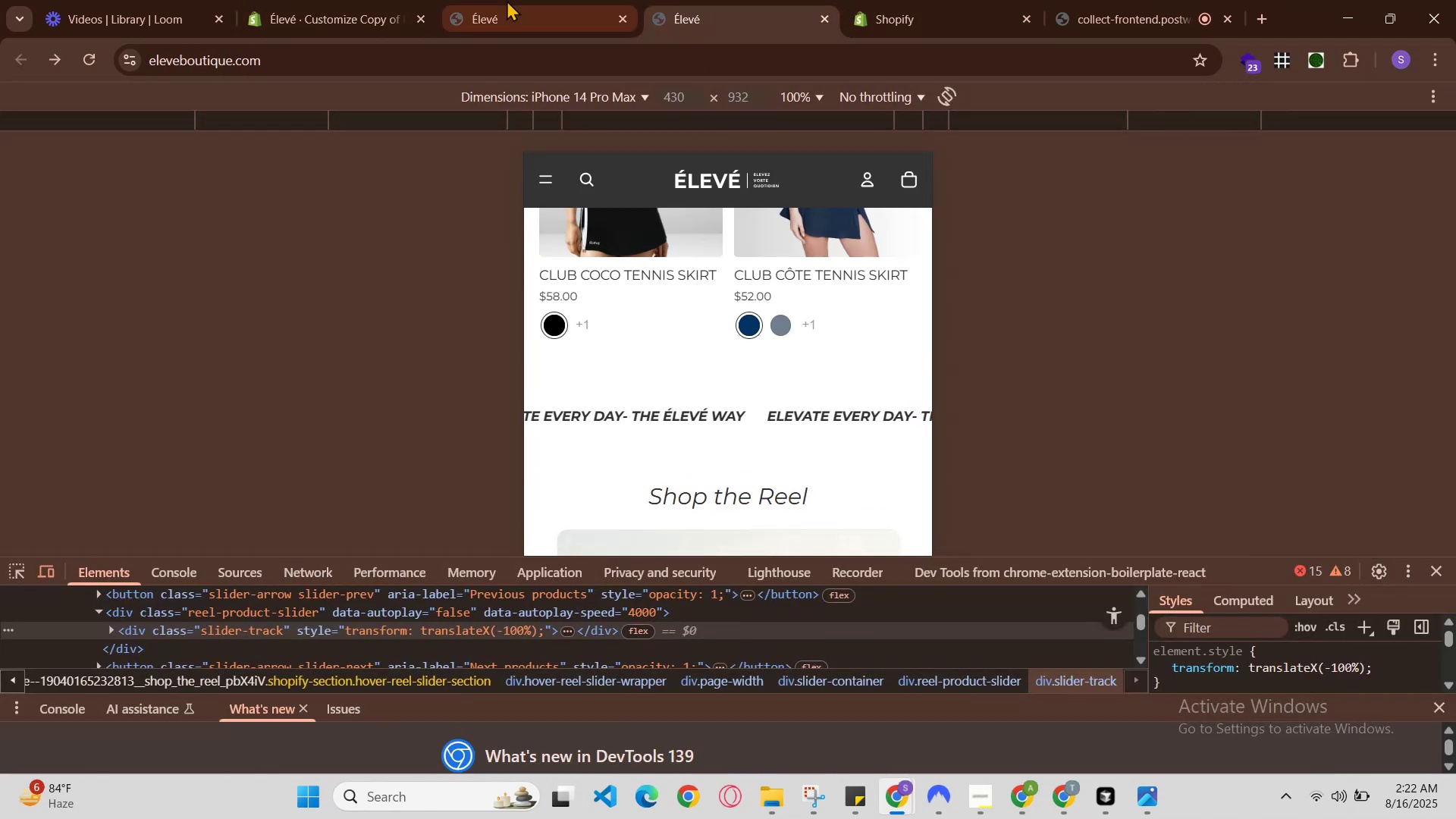 
left_click([500, 0])
 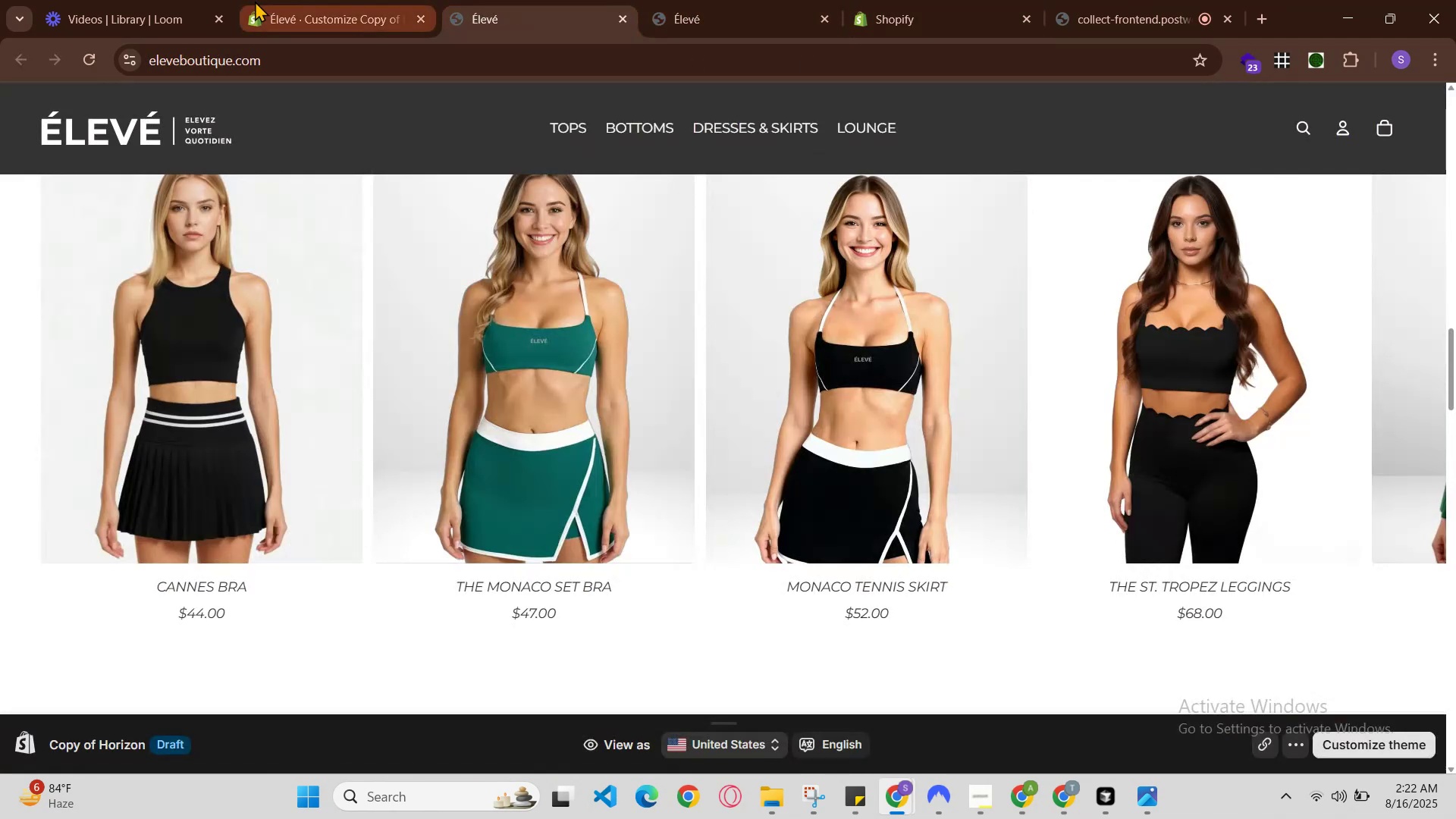 
left_click([286, 0])
 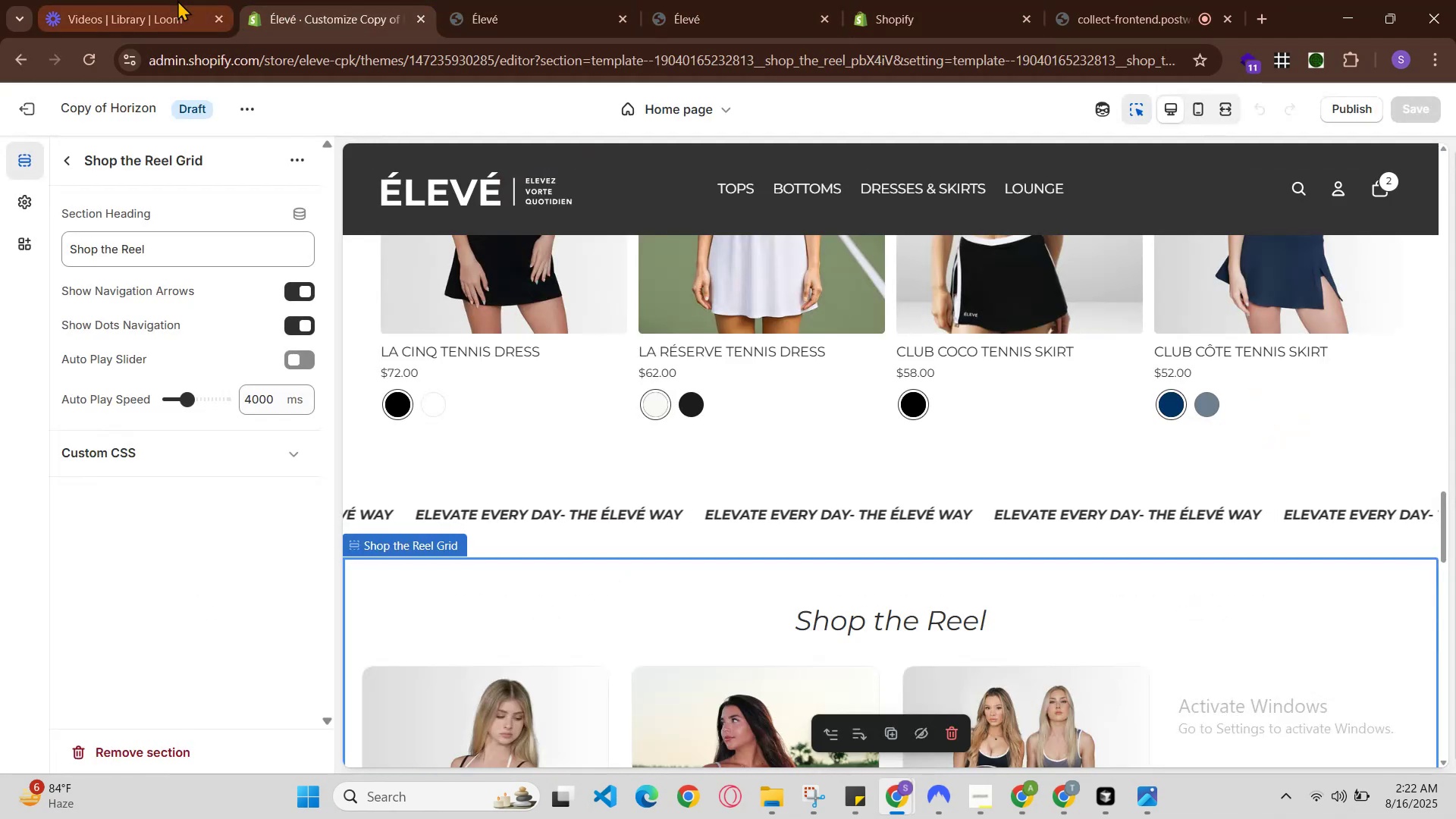 
left_click([172, 0])
 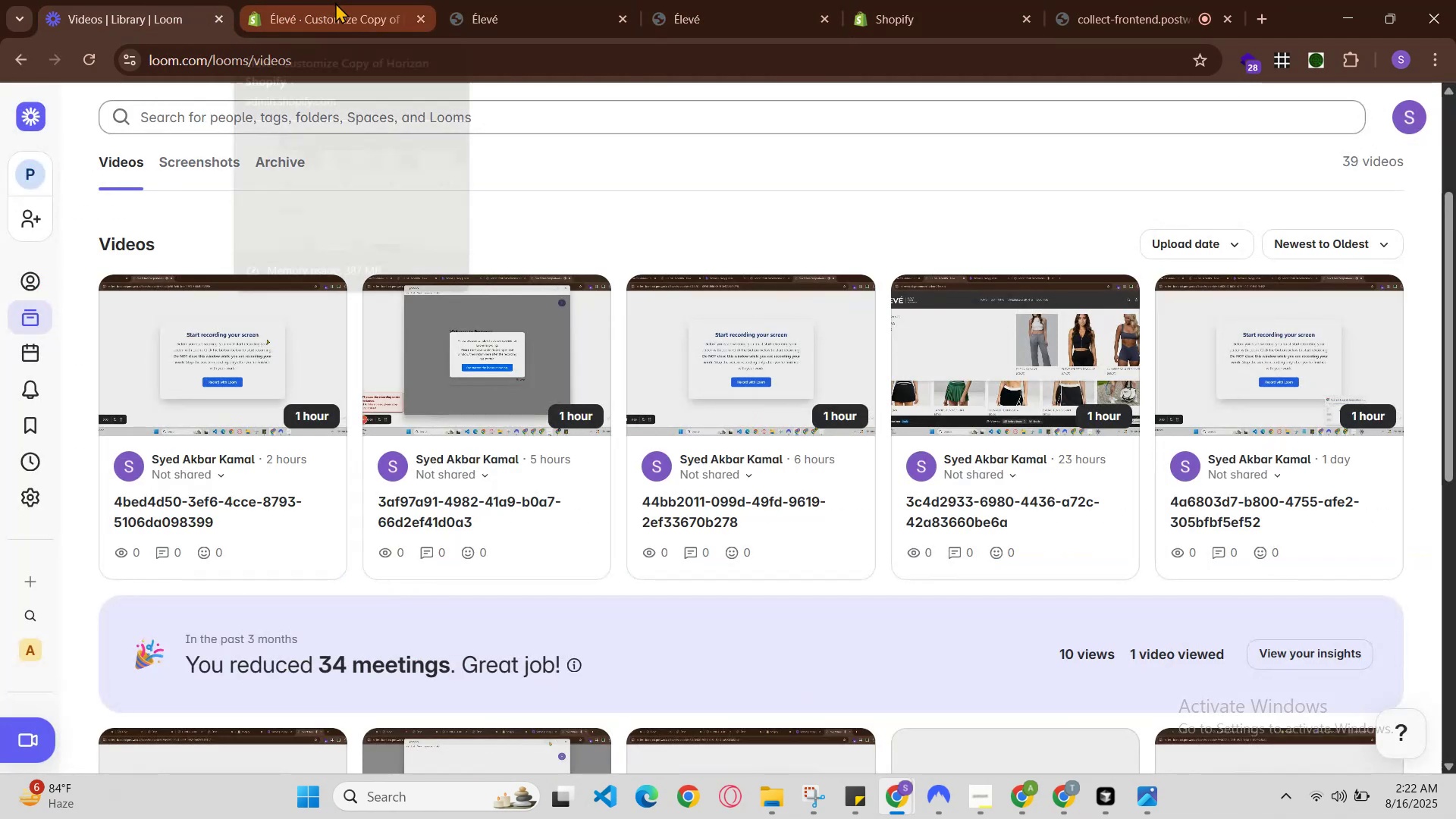 
left_click([335, 2])
 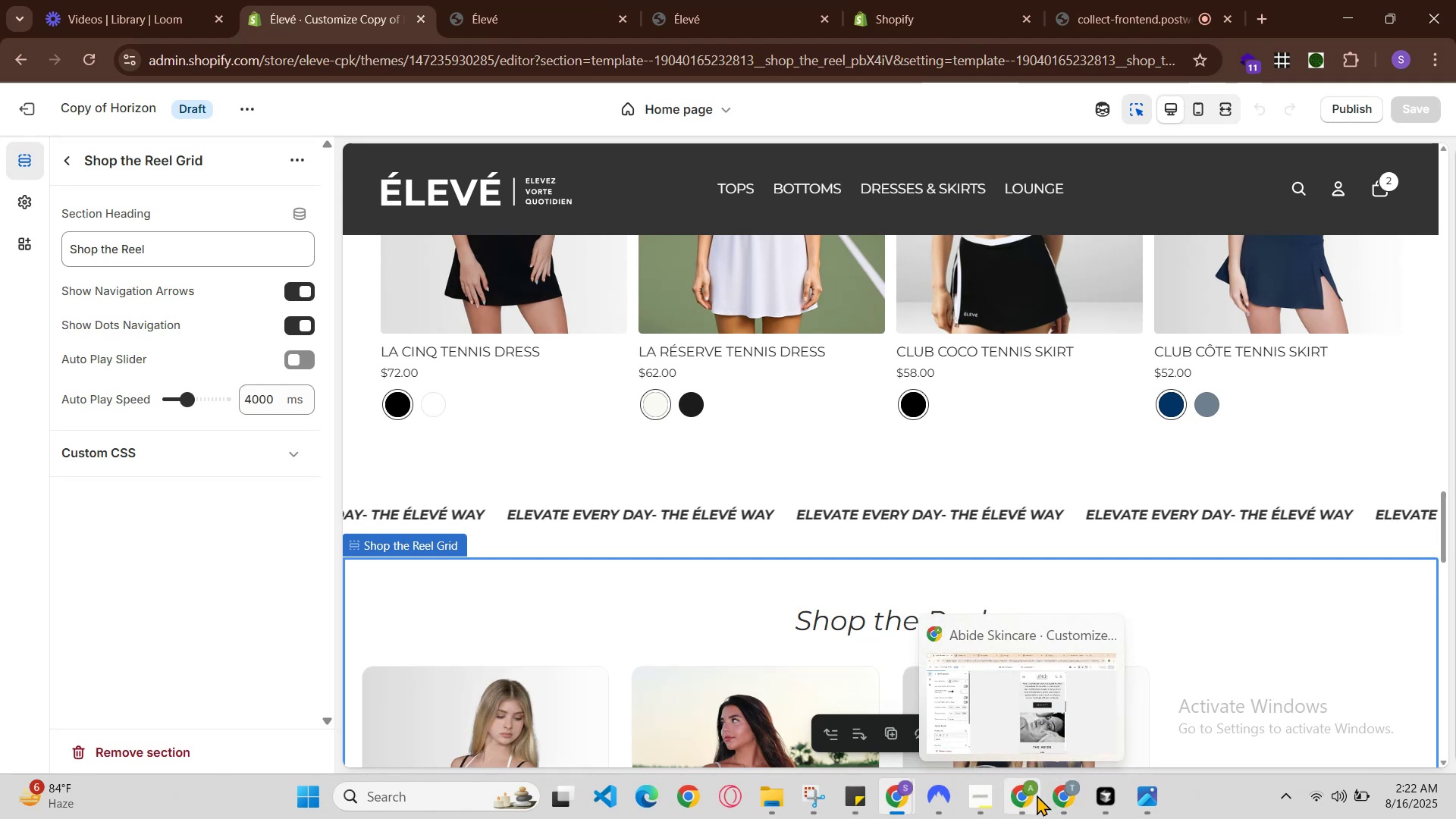 
left_click([905, 784])
 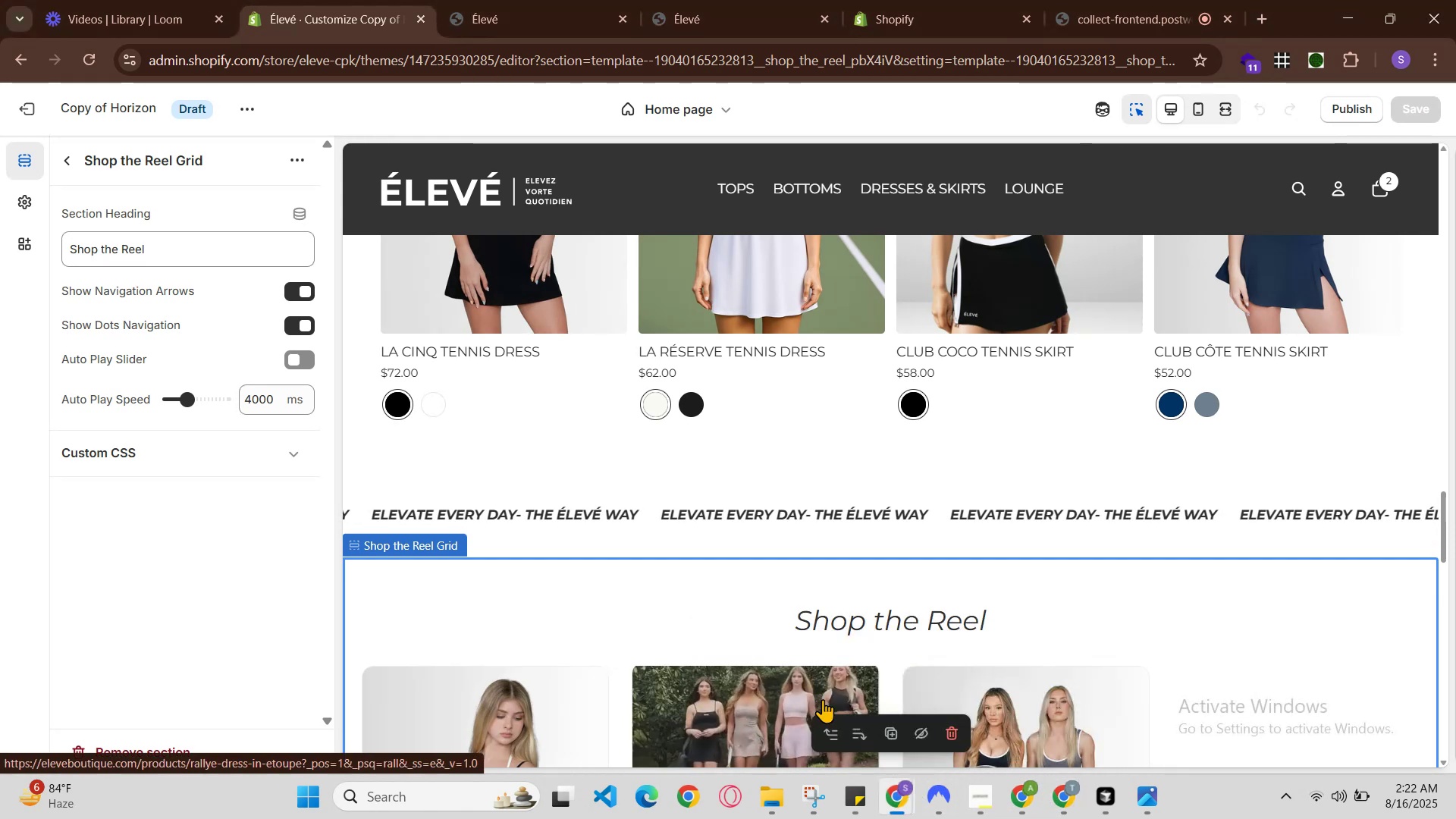 
left_click([1154, 0])
 